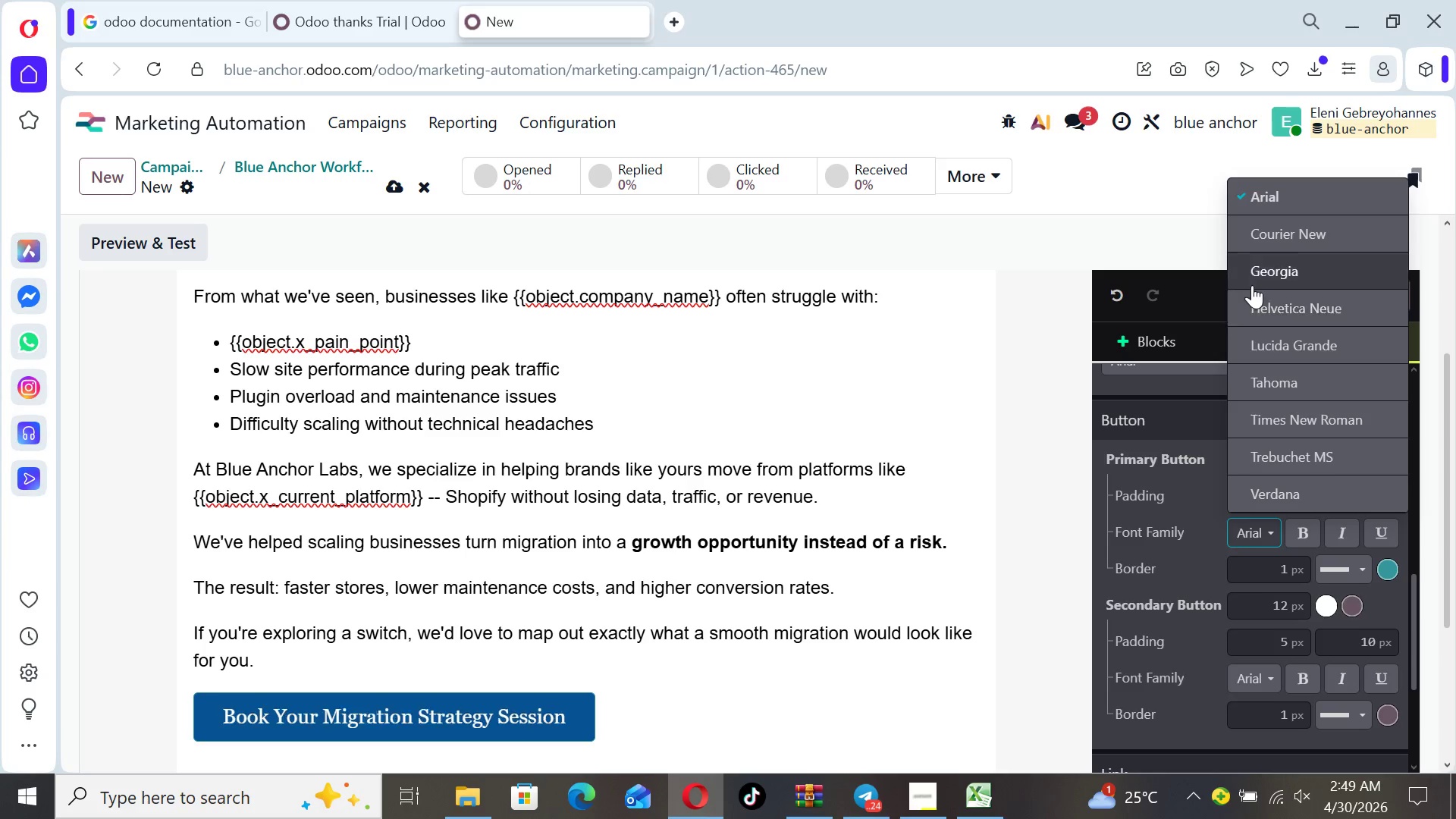 
left_click([1250, 274])
 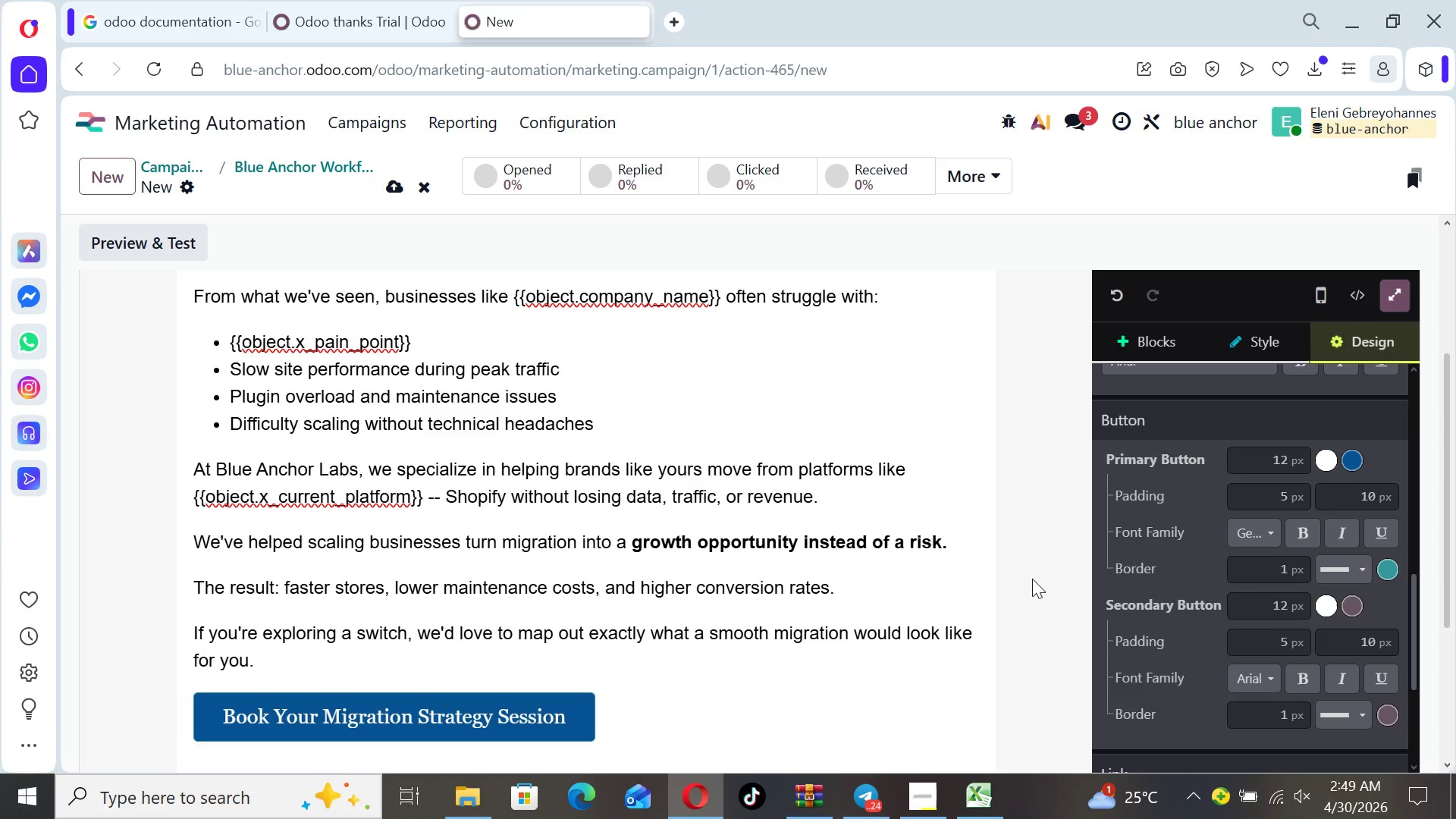 
left_click([1031, 581])
 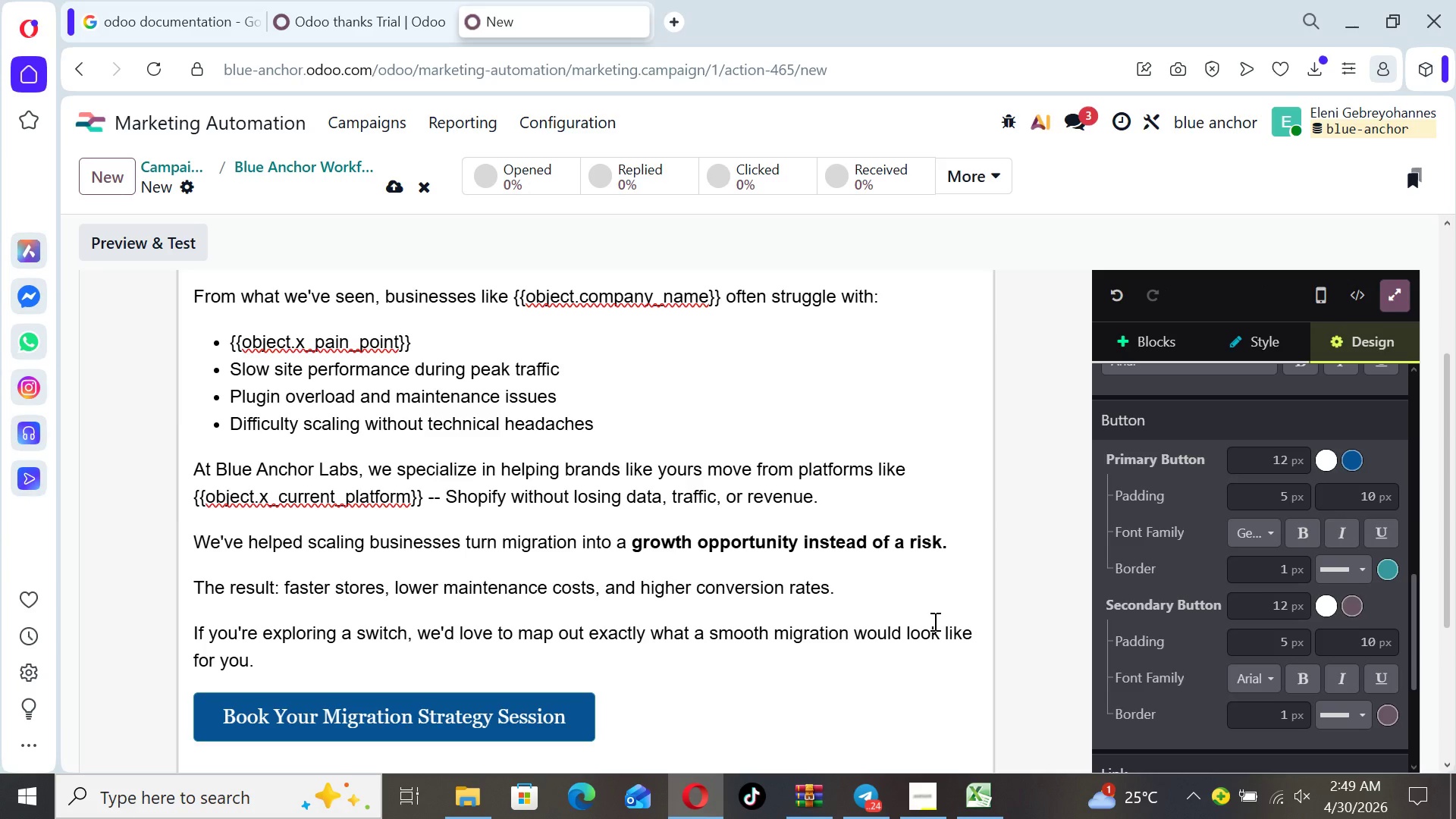 
wait(10.41)
 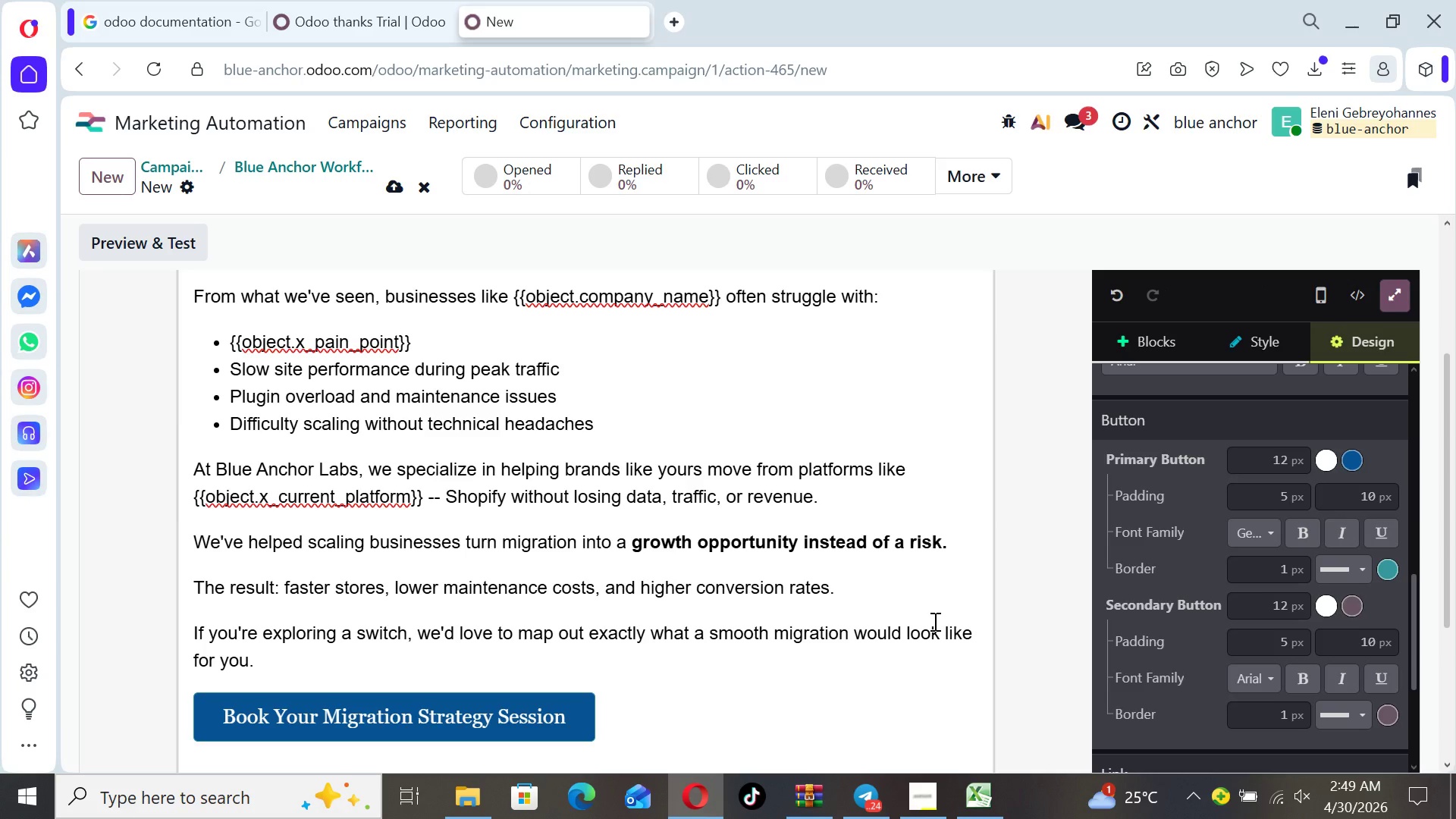 
left_click([645, 730])
 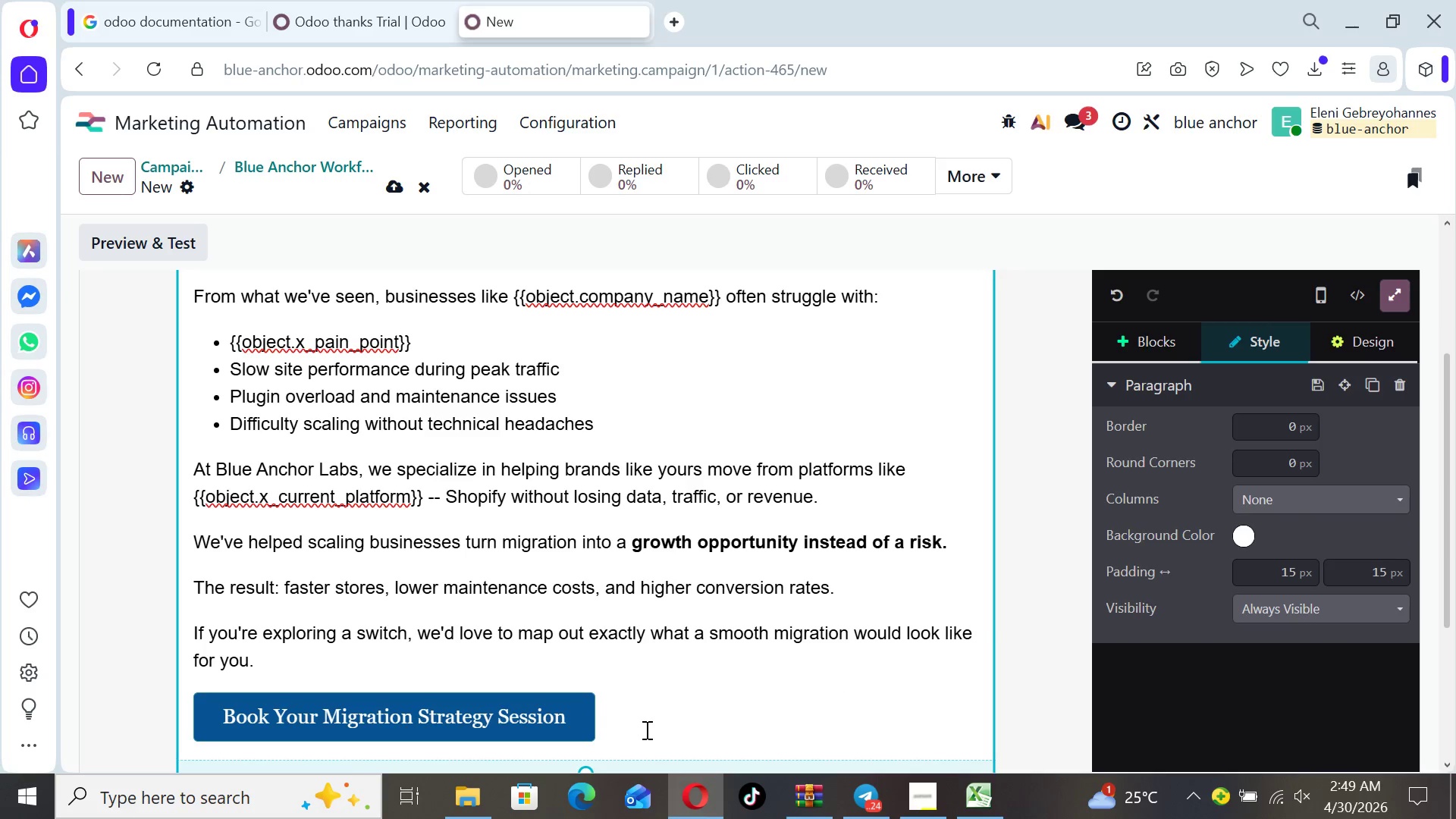 
key(Enter)
 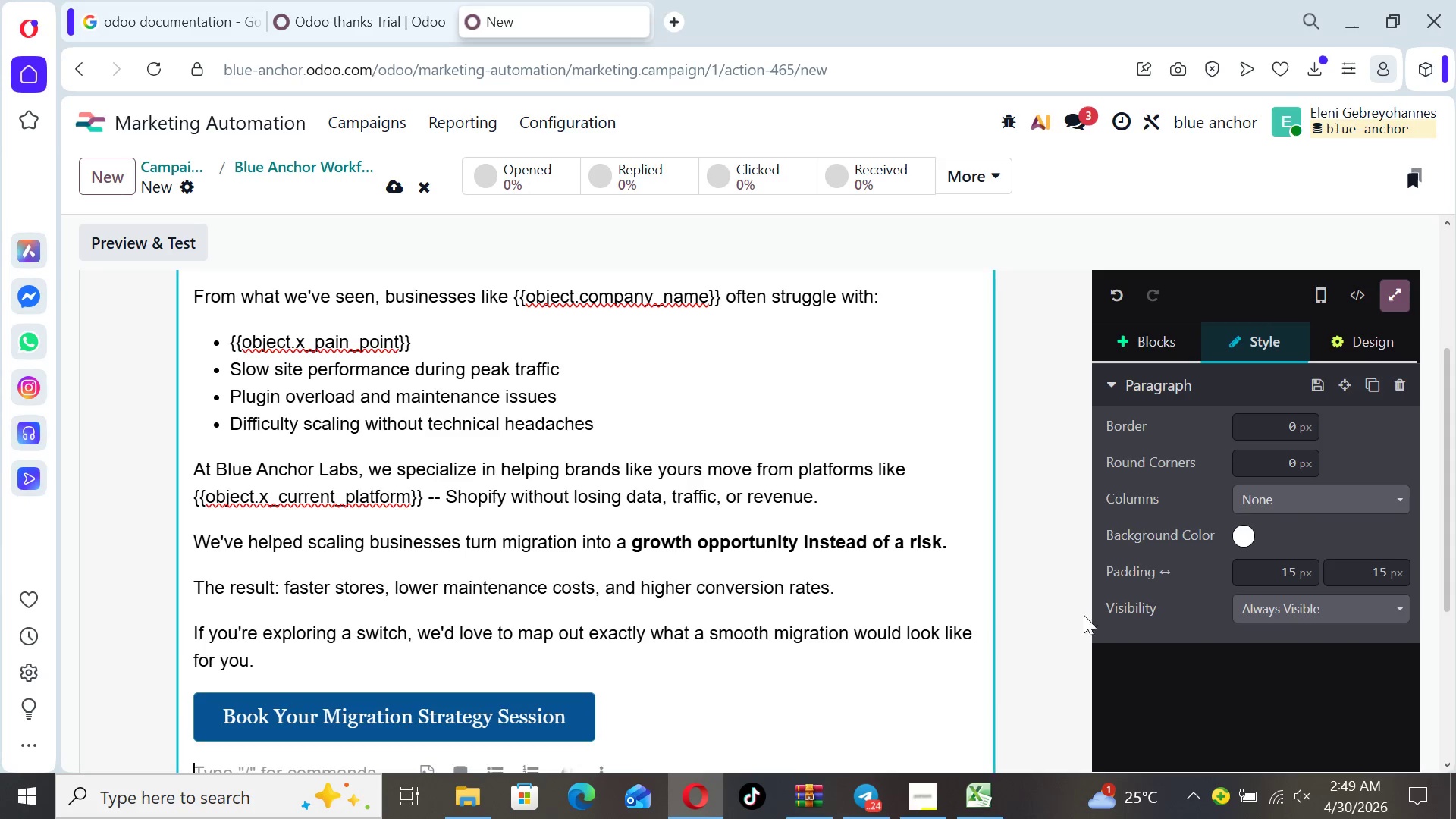 
left_click([1023, 590])
 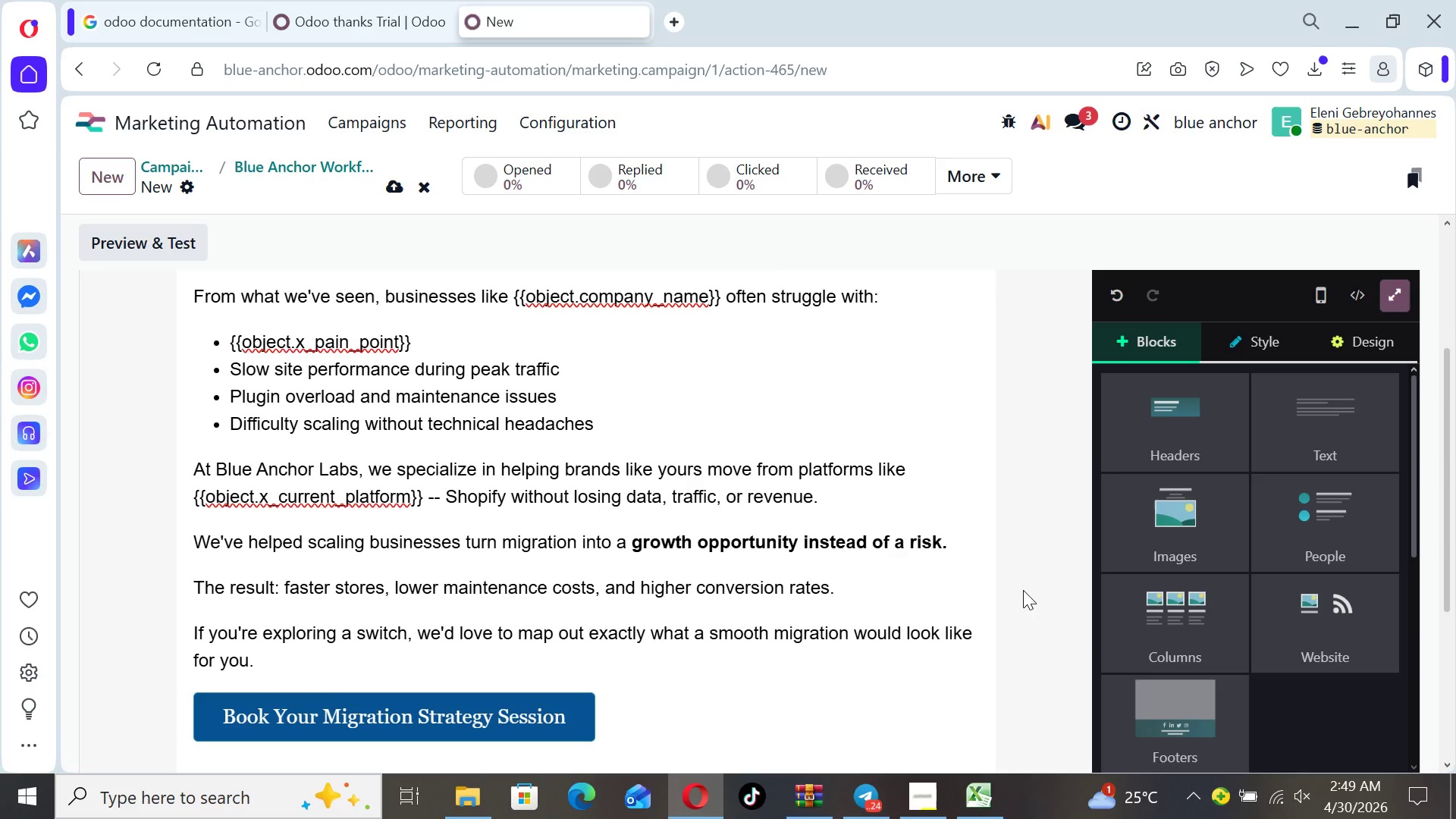 
key(ArrowDown)
 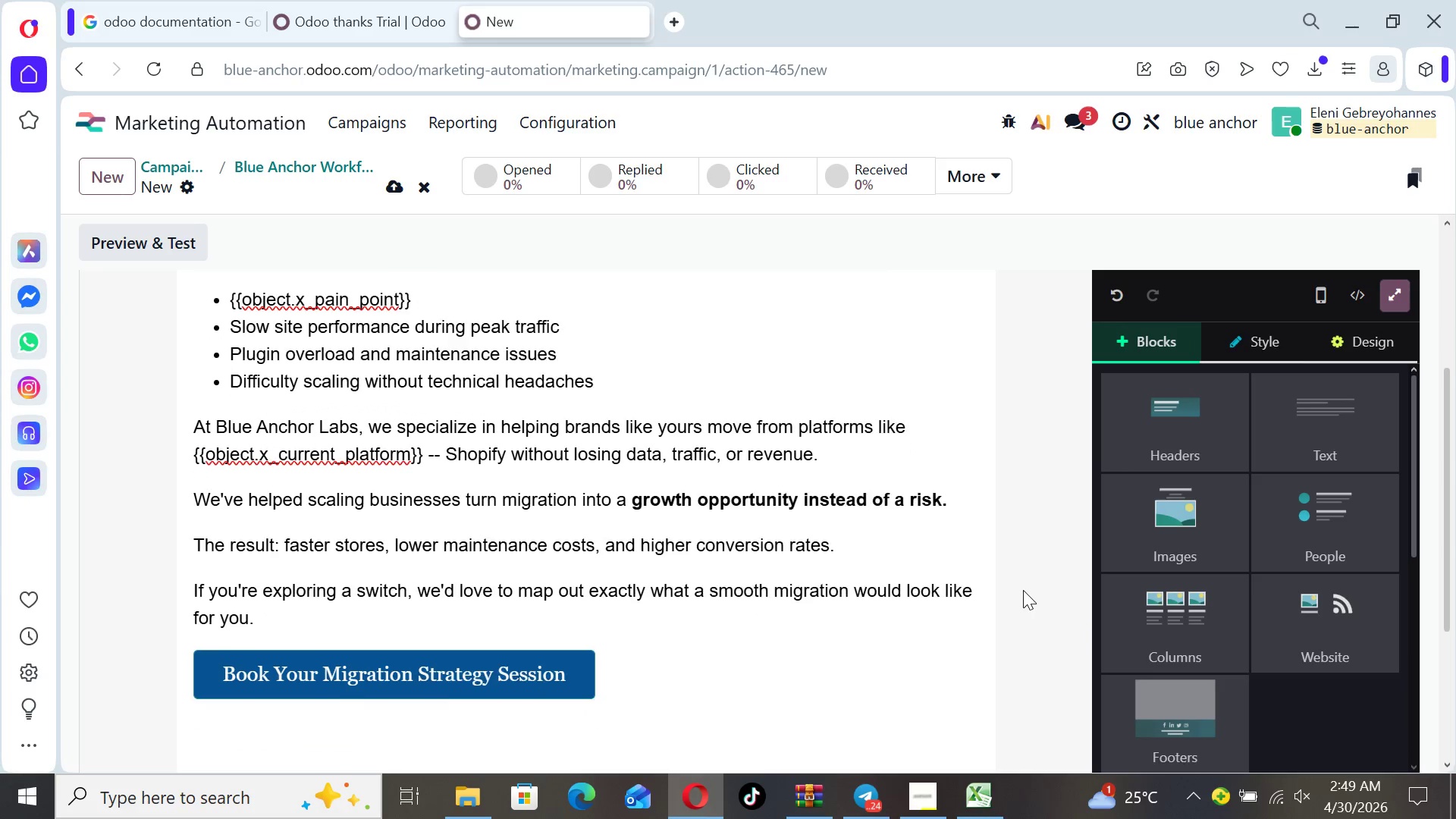 
key(ArrowDown)
 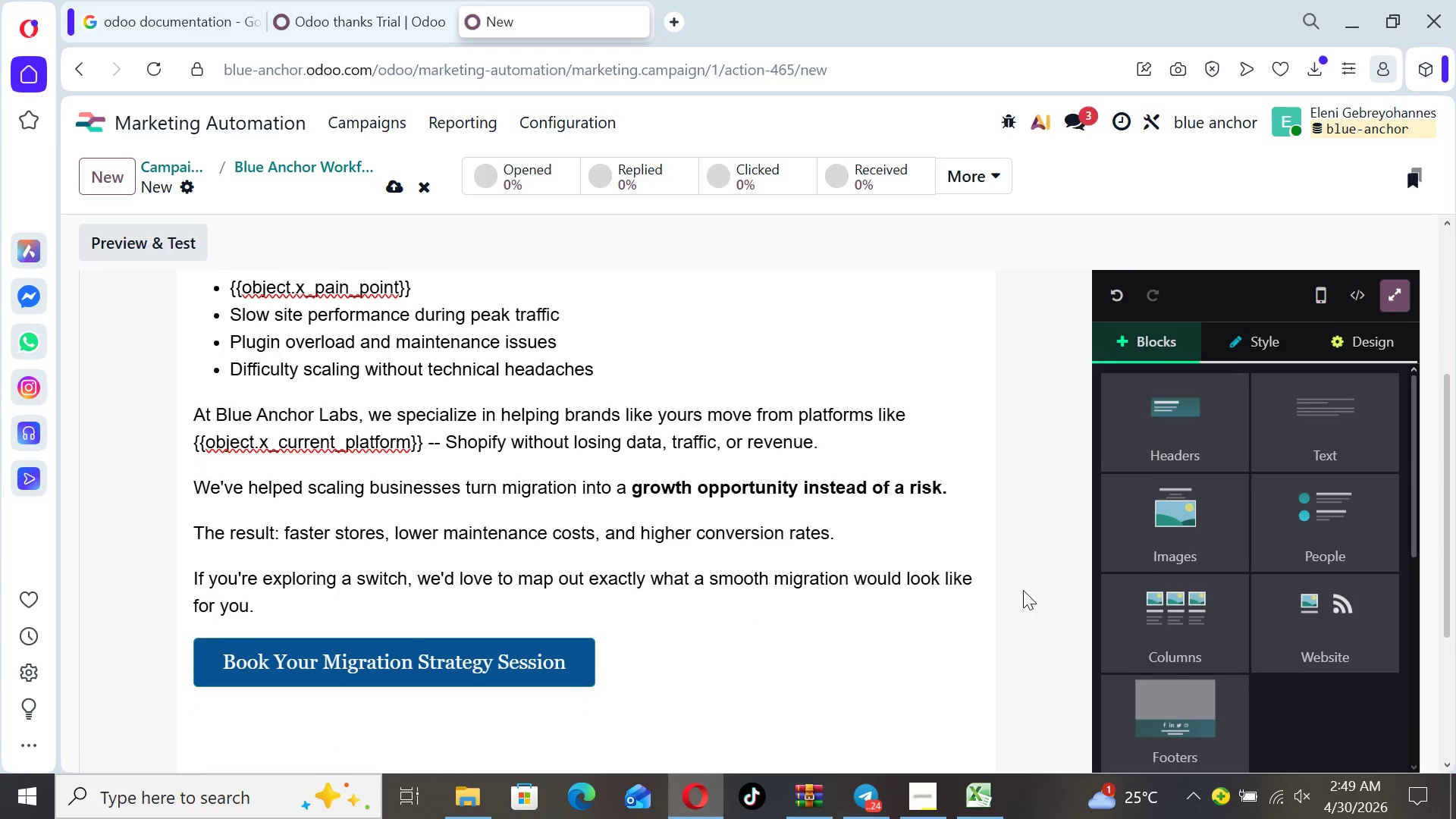 
key(ArrowDown)
 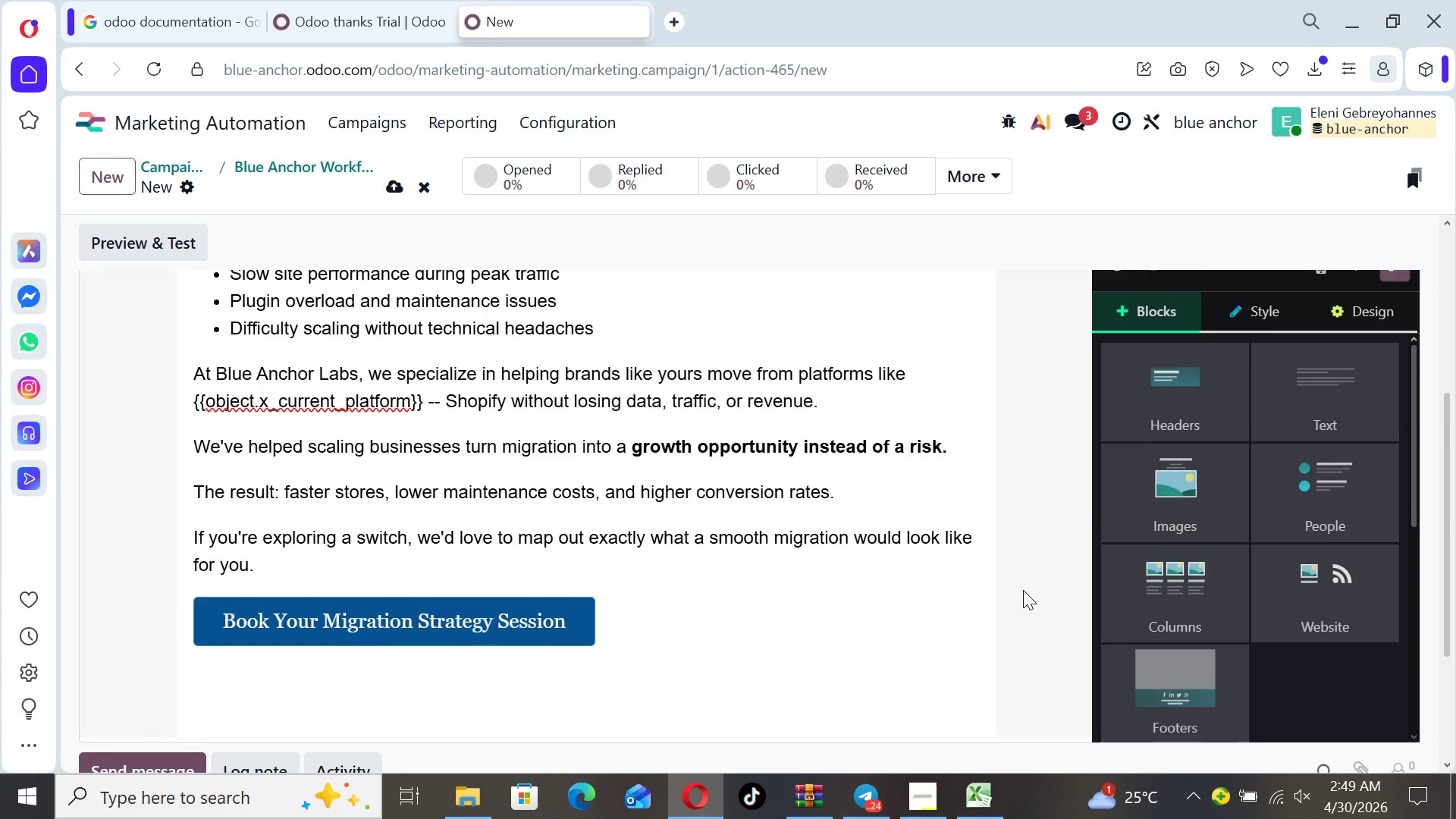 
key(ArrowDown)
 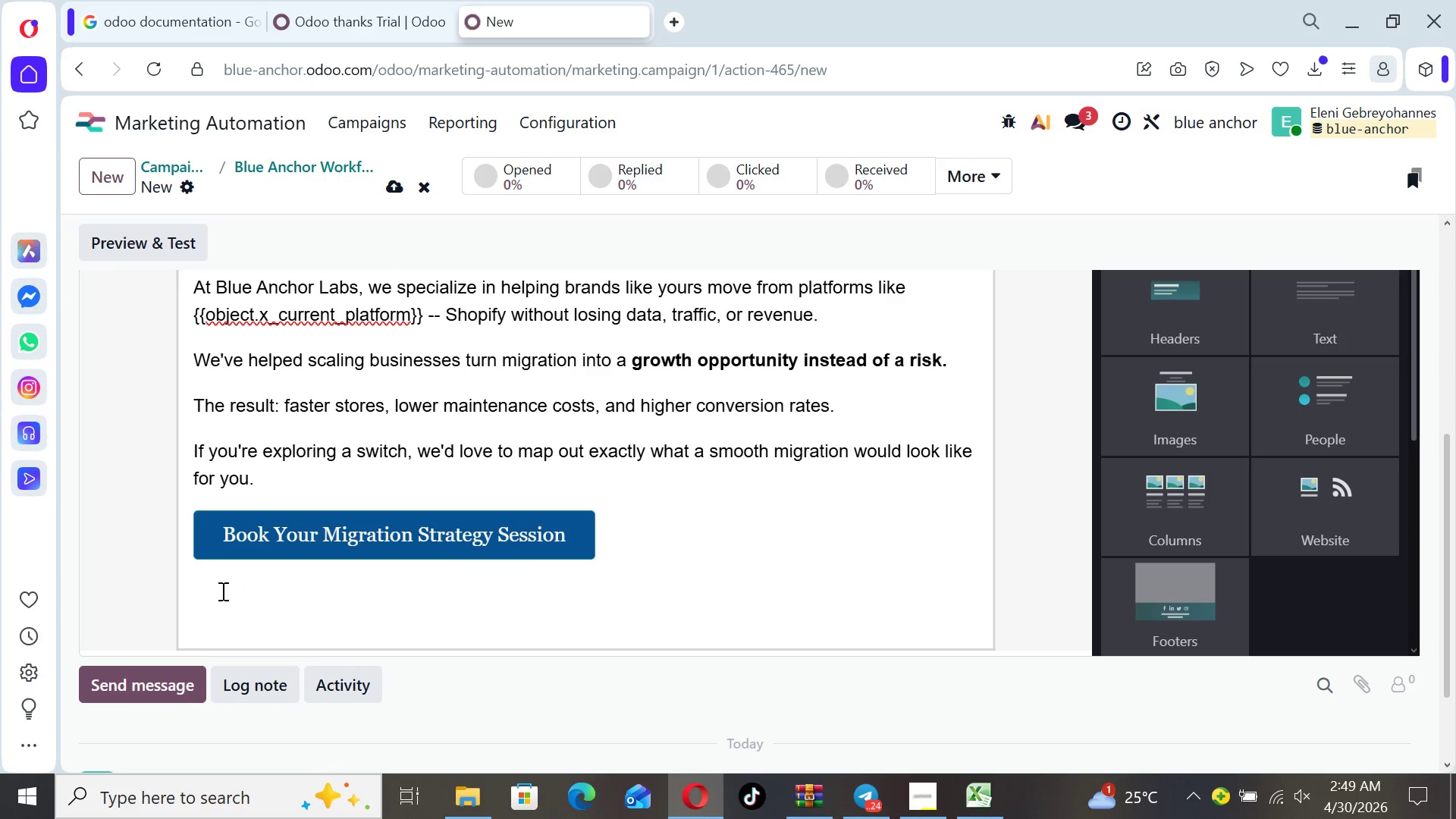 
left_click([207, 593])
 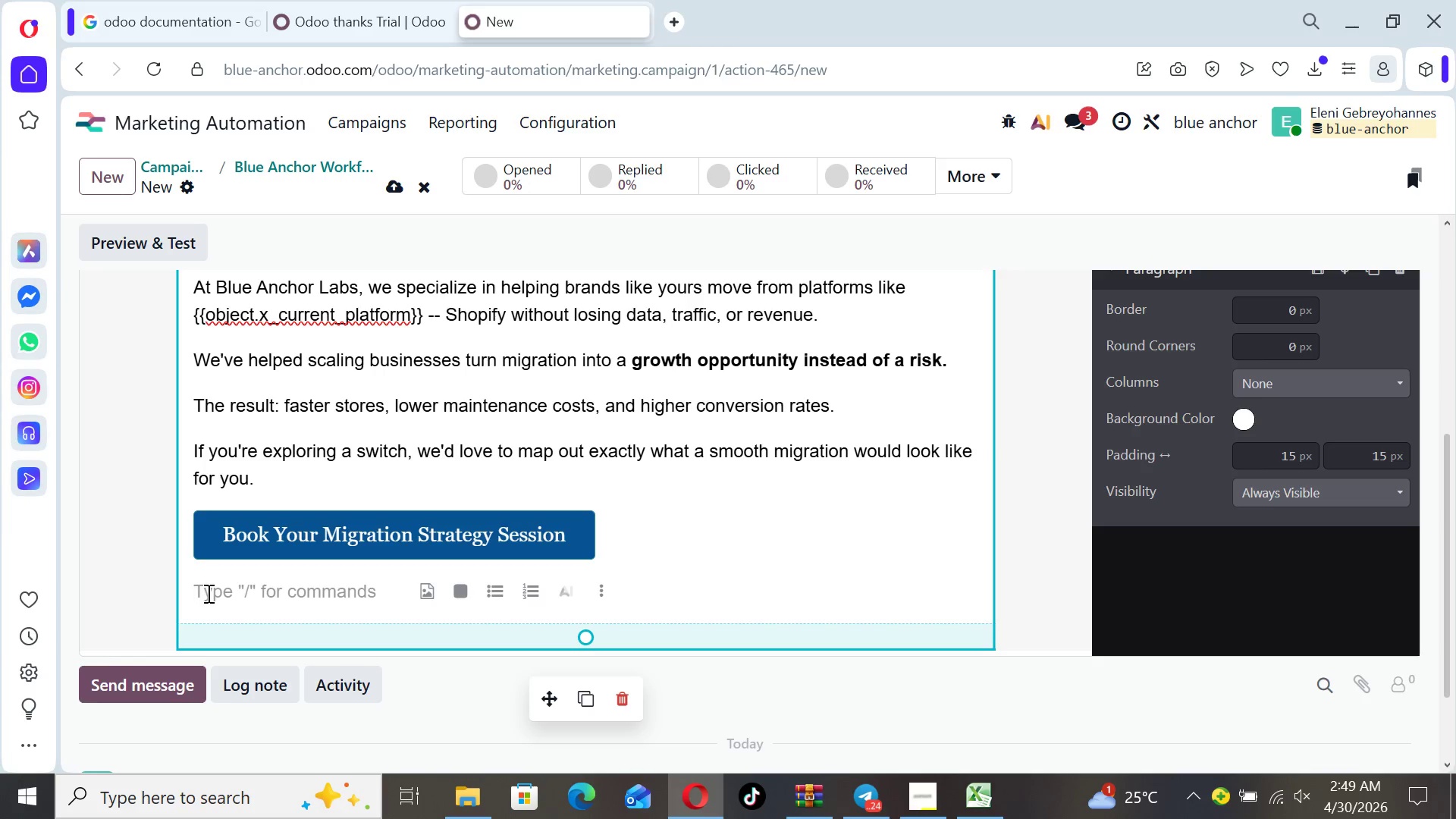 
type(Looking forward to  hlping you)
 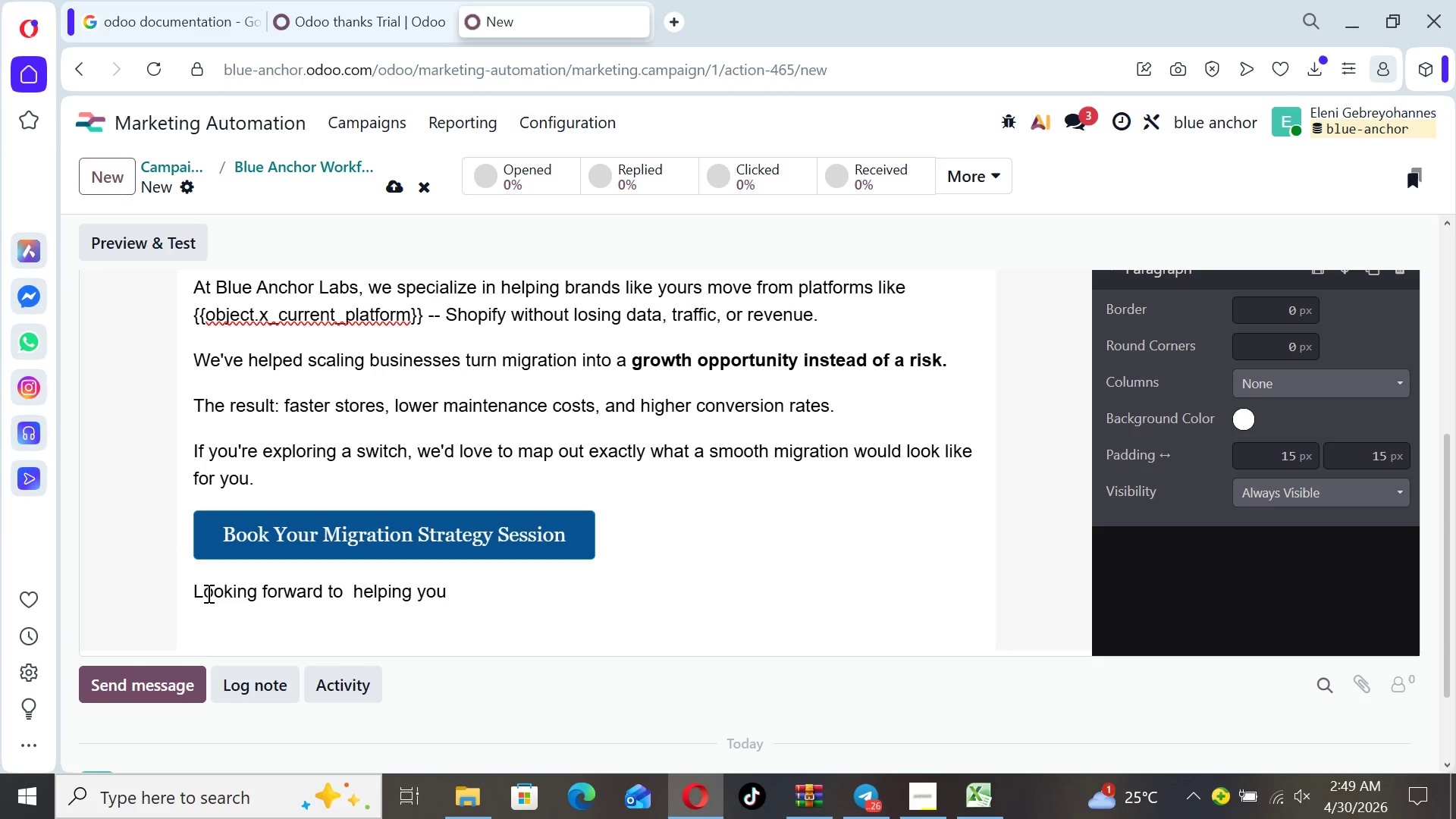 
hold_key(key=E, duration=11.28)
 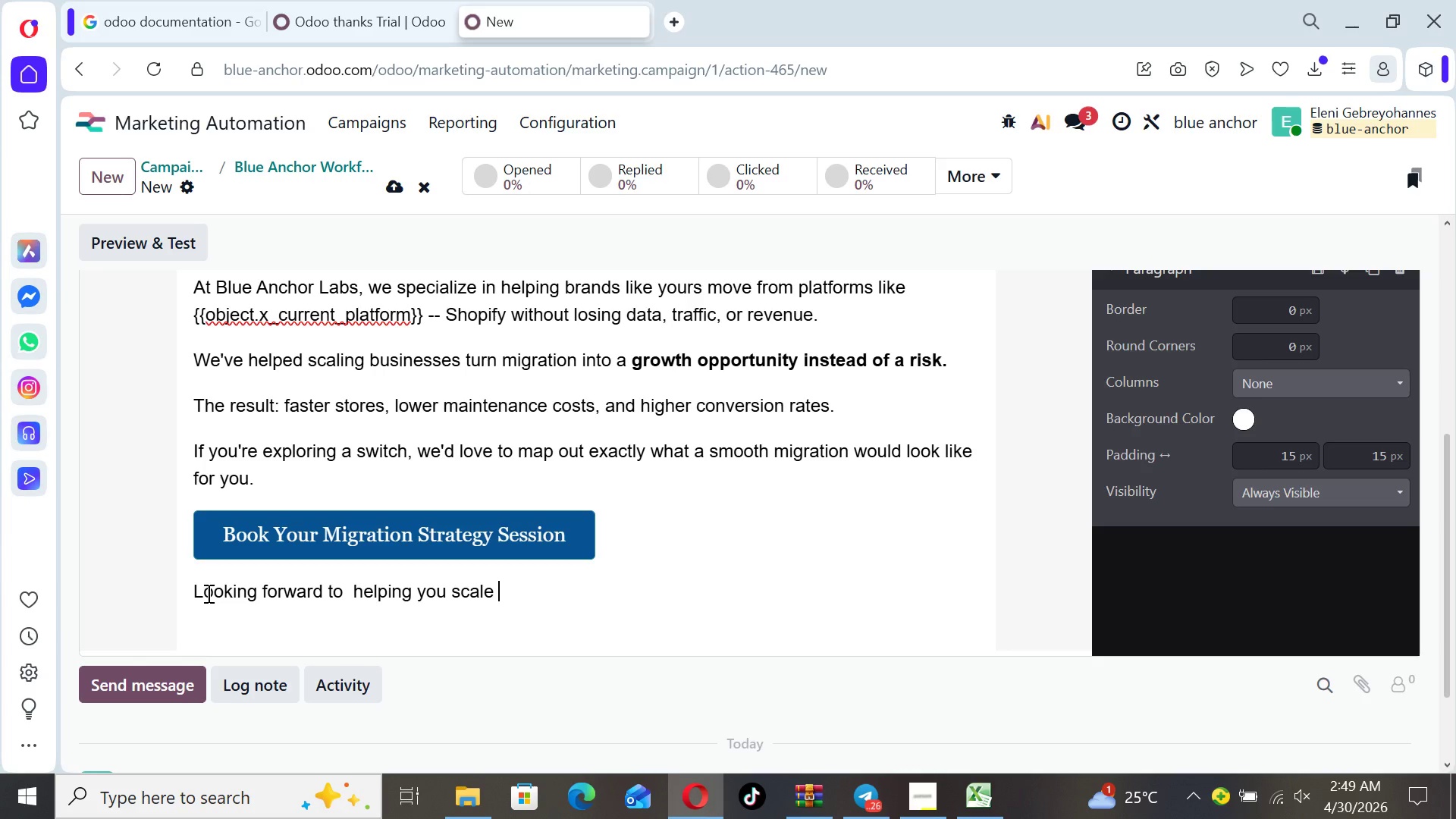 
type( scal beyond platform limits,)
 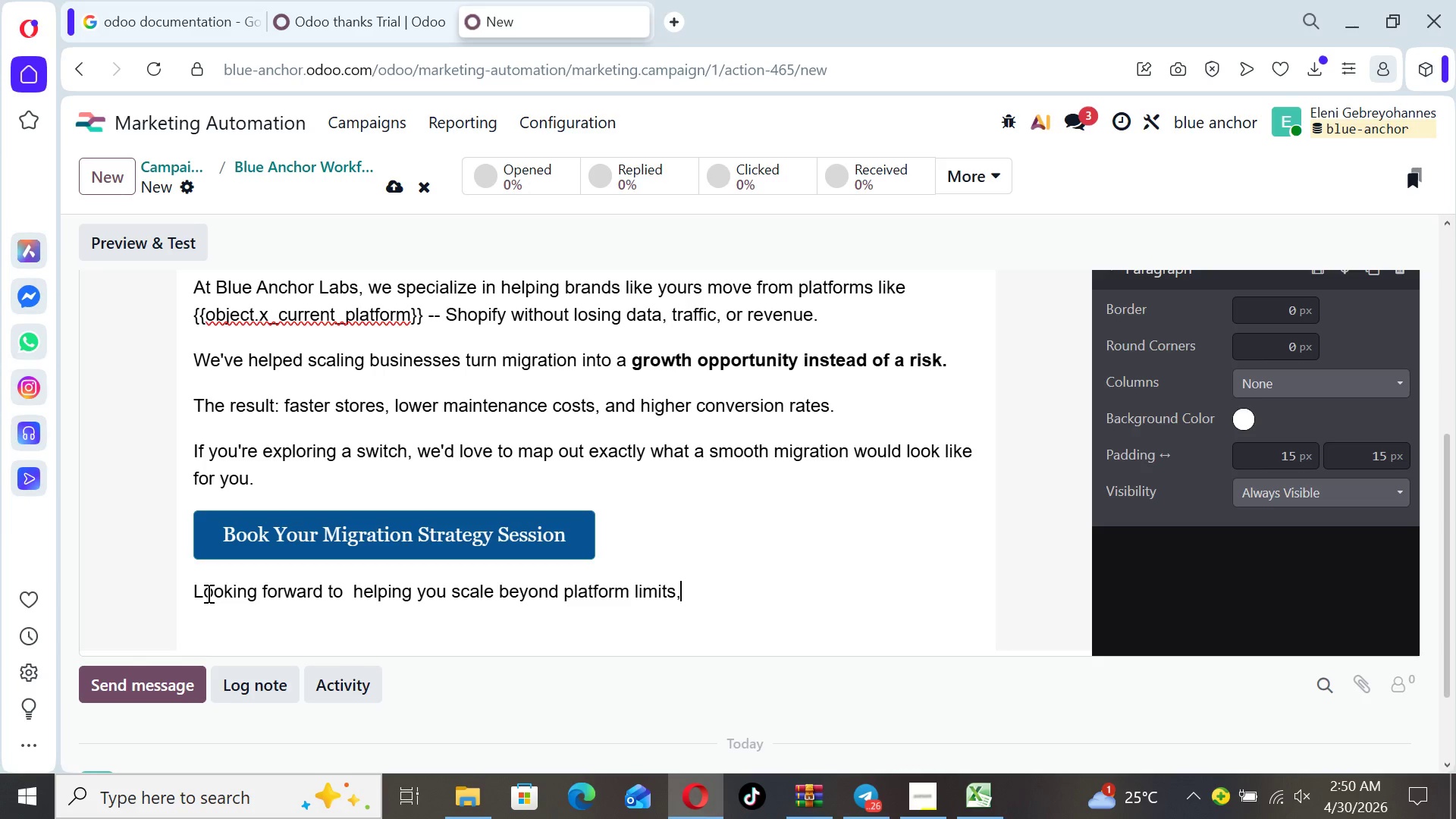 
key(Enter)
 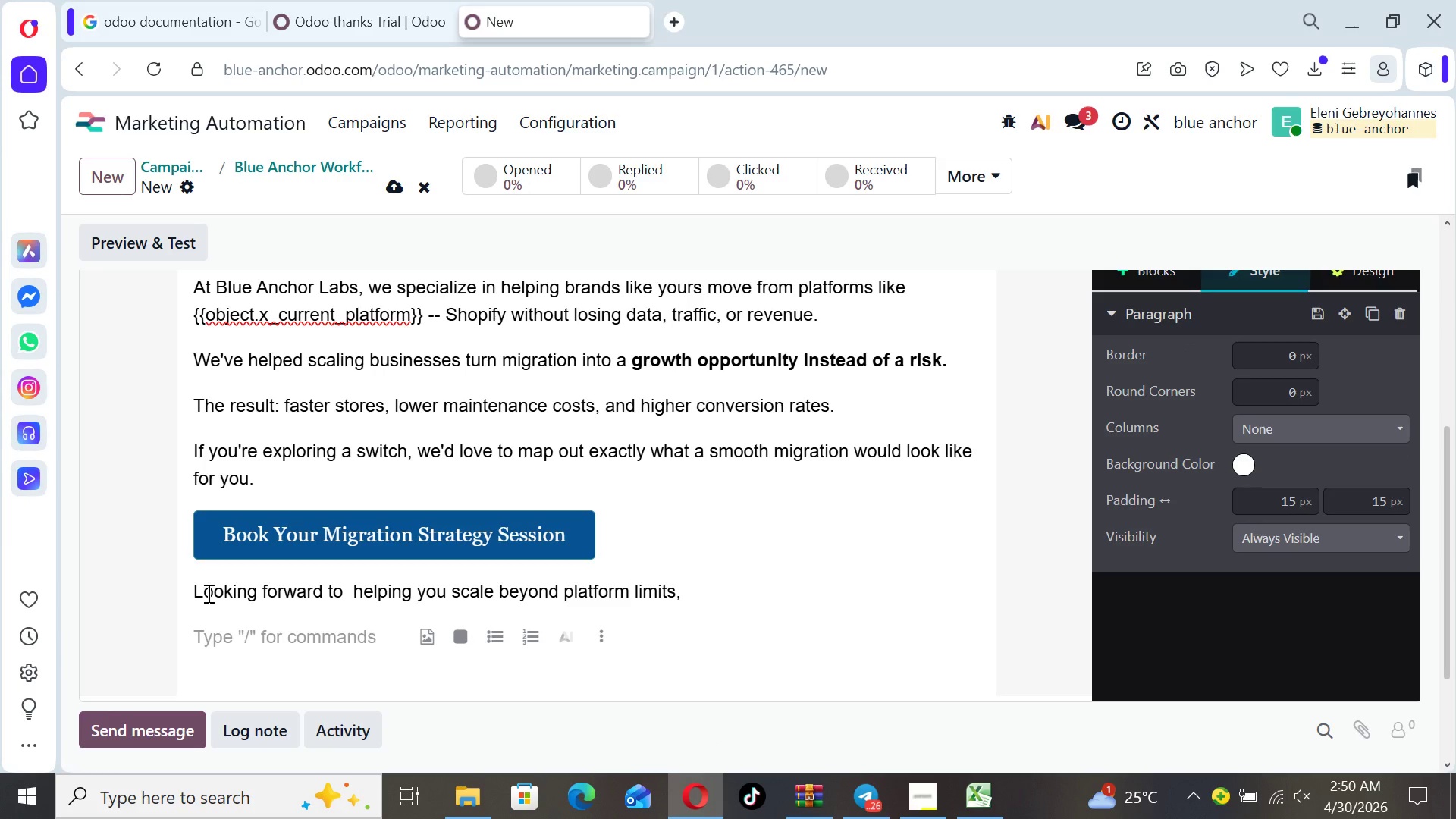 
type(Blue Anchor Labs Team)
 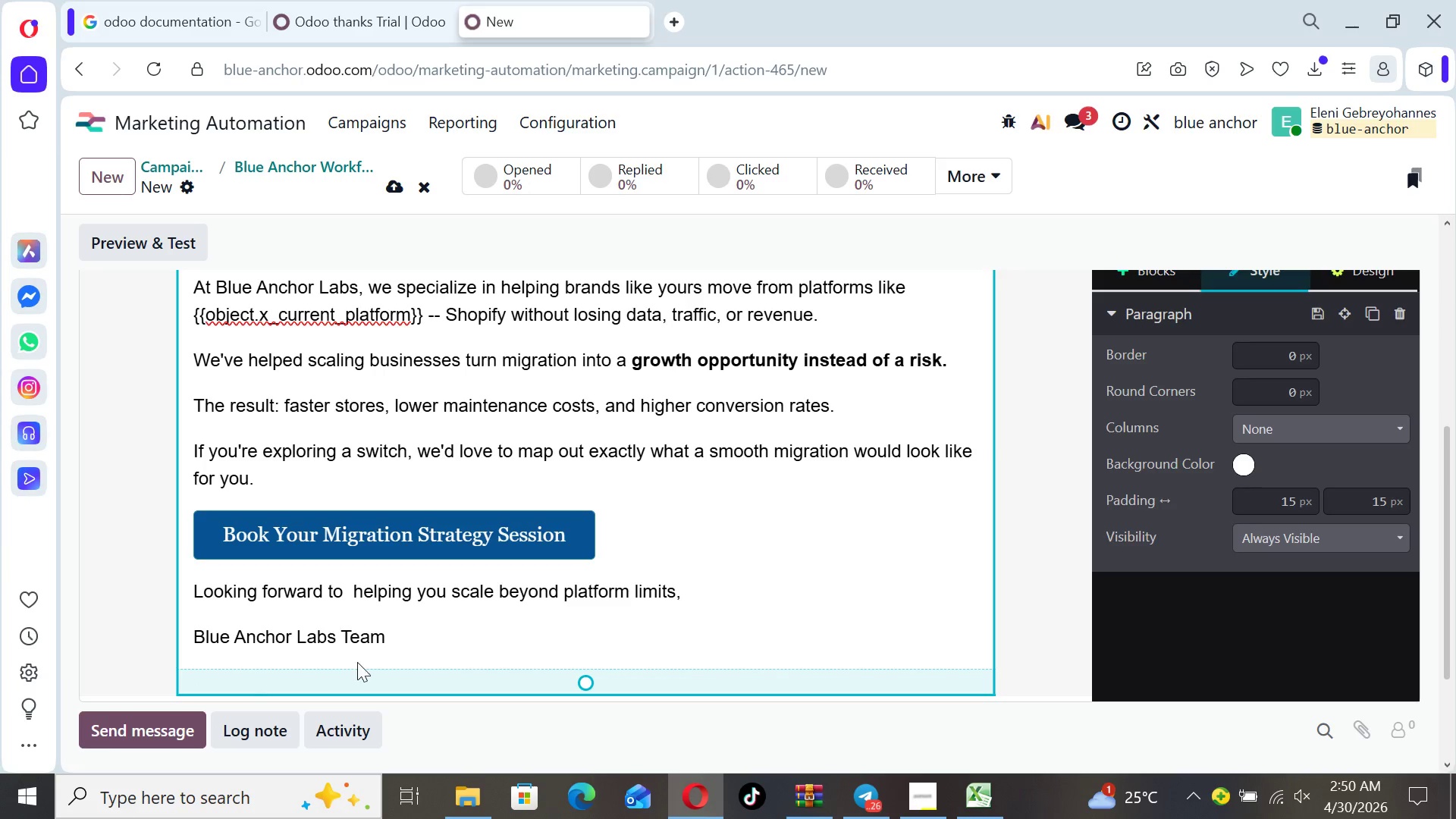 
left_click_drag(start_coordinate=[389, 634], to_coordinate=[194, 641])
 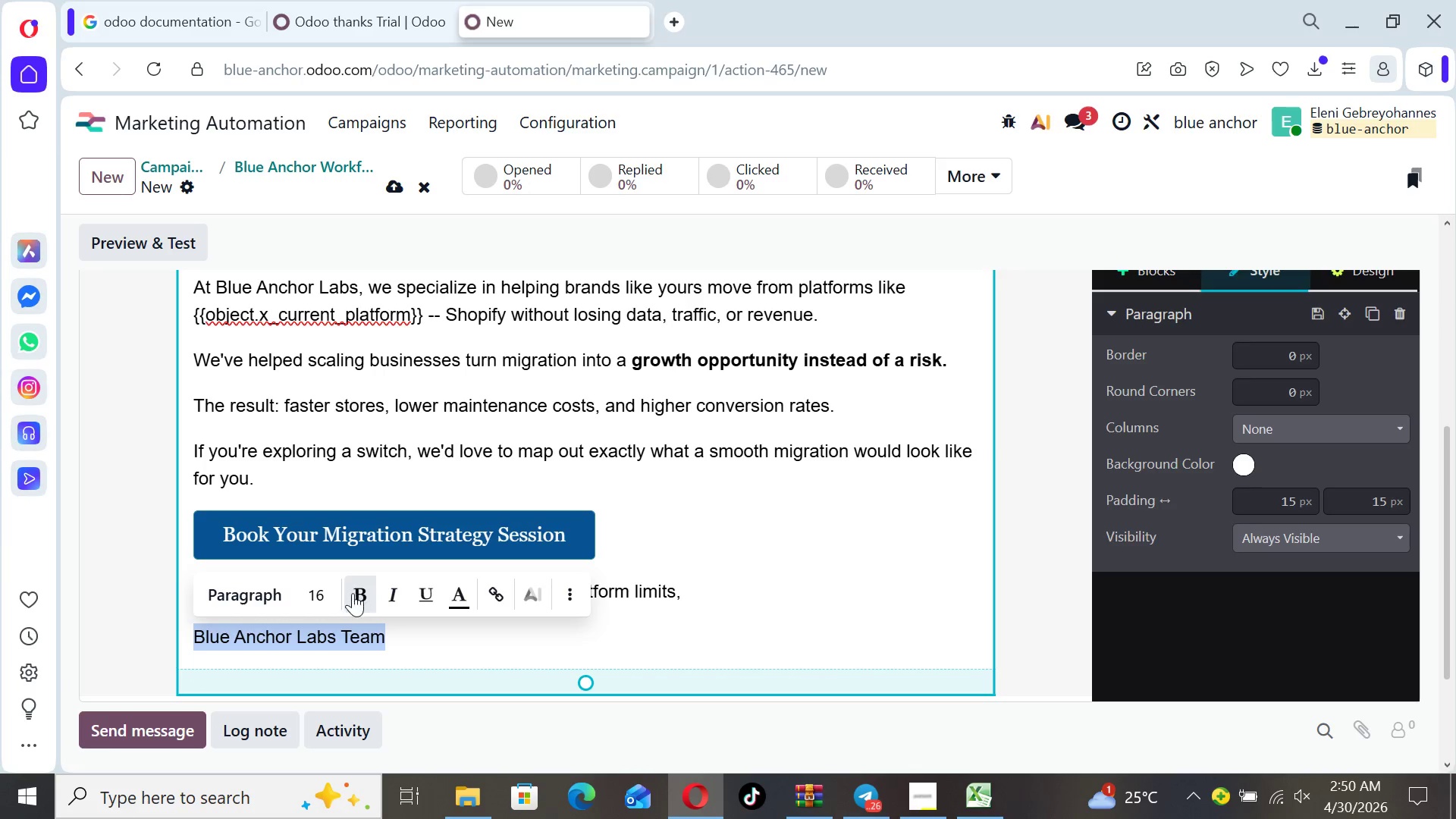 
left_click([352, 590])
 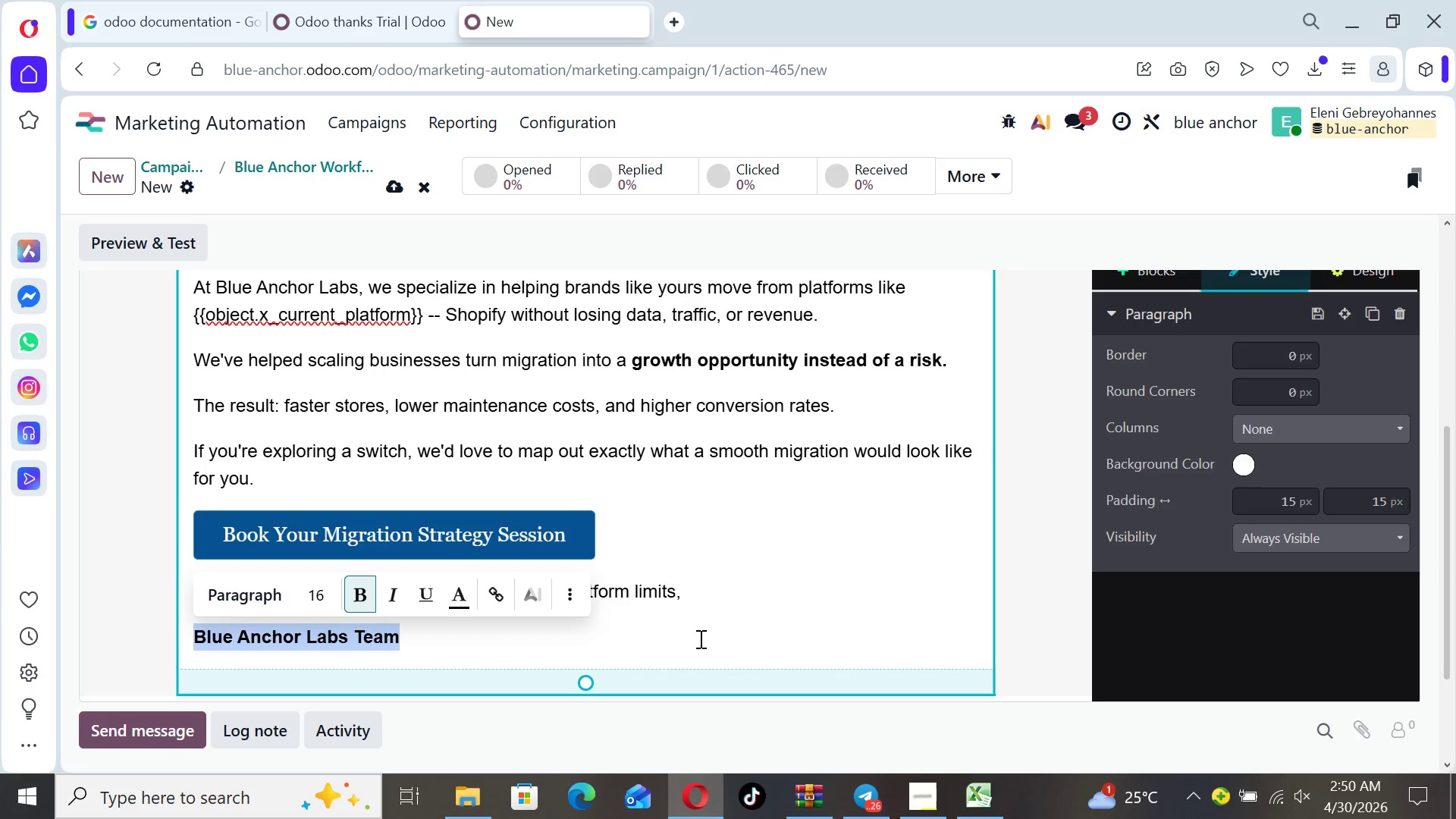 
left_click([708, 643])
 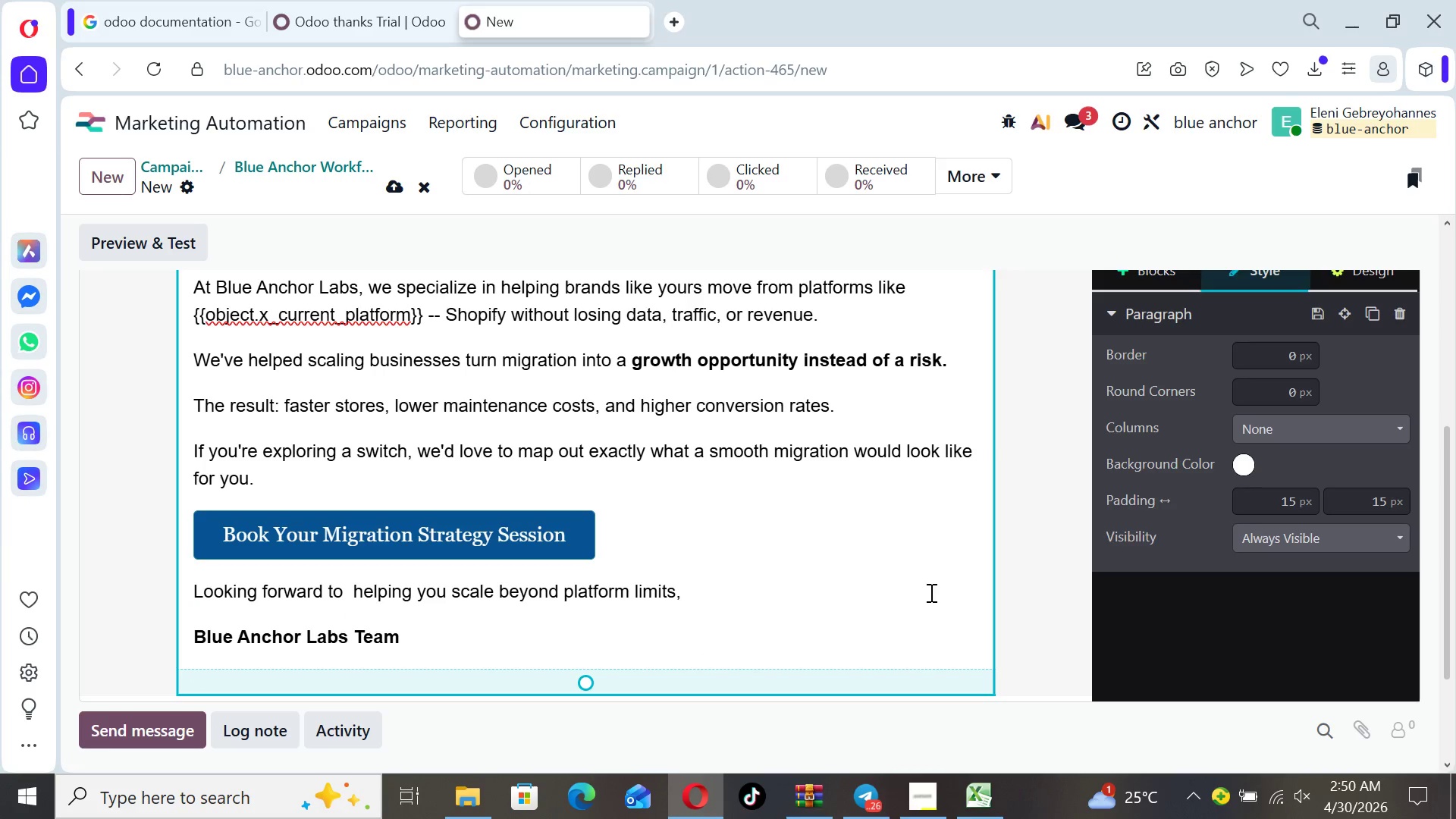 
left_click([1033, 588])
 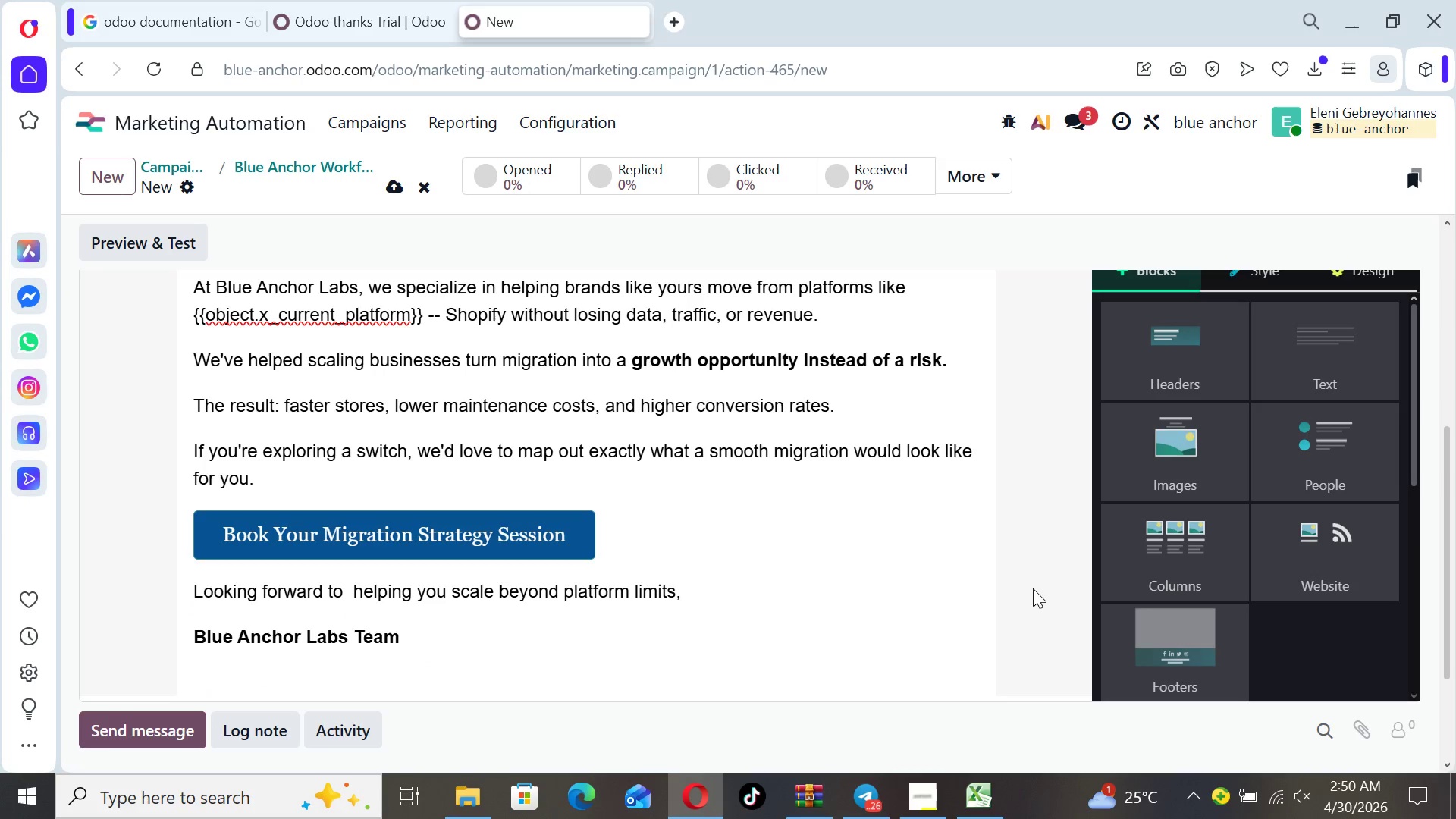 
key(ArrowUp)
 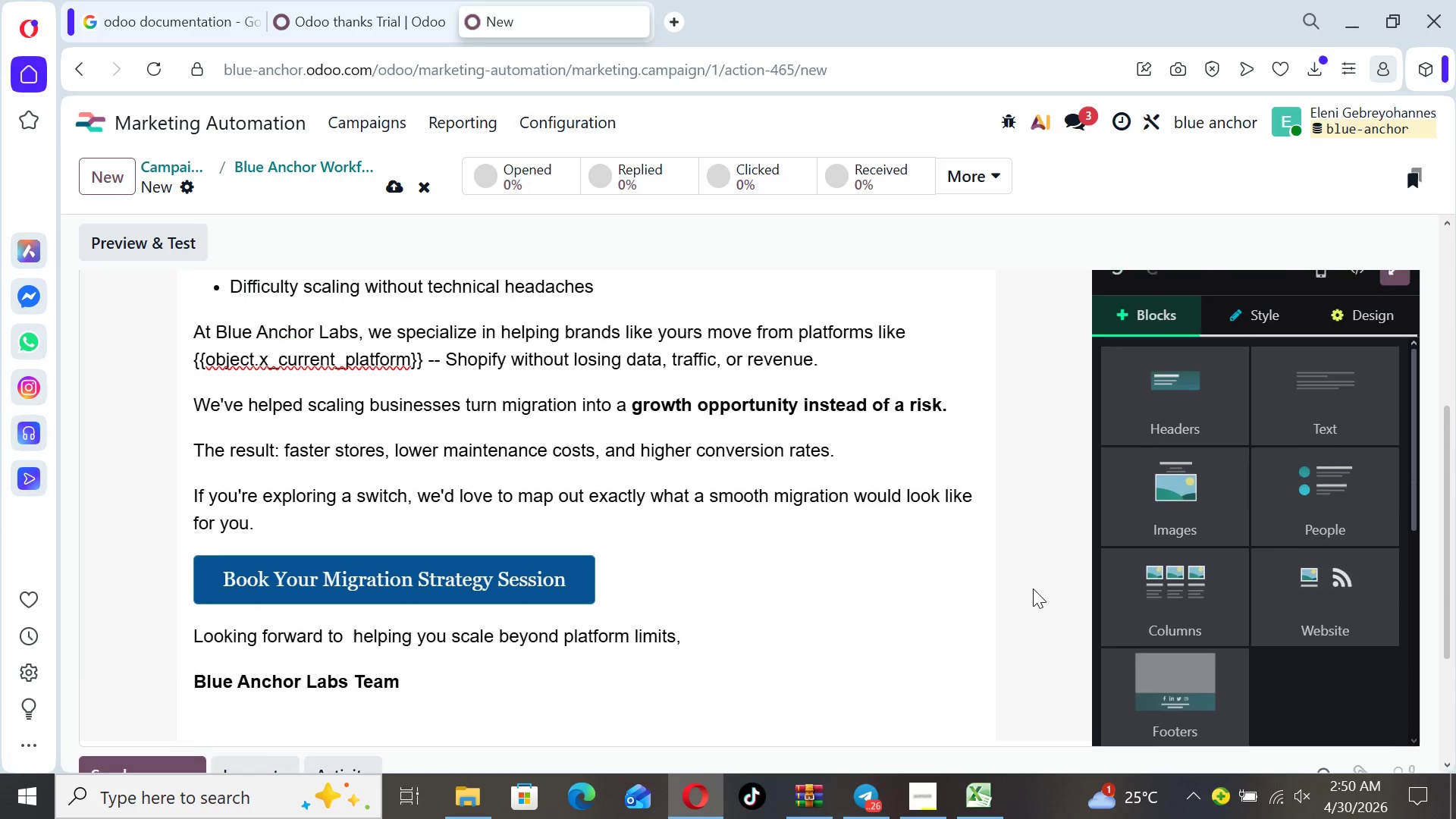 
key(ArrowUp)
 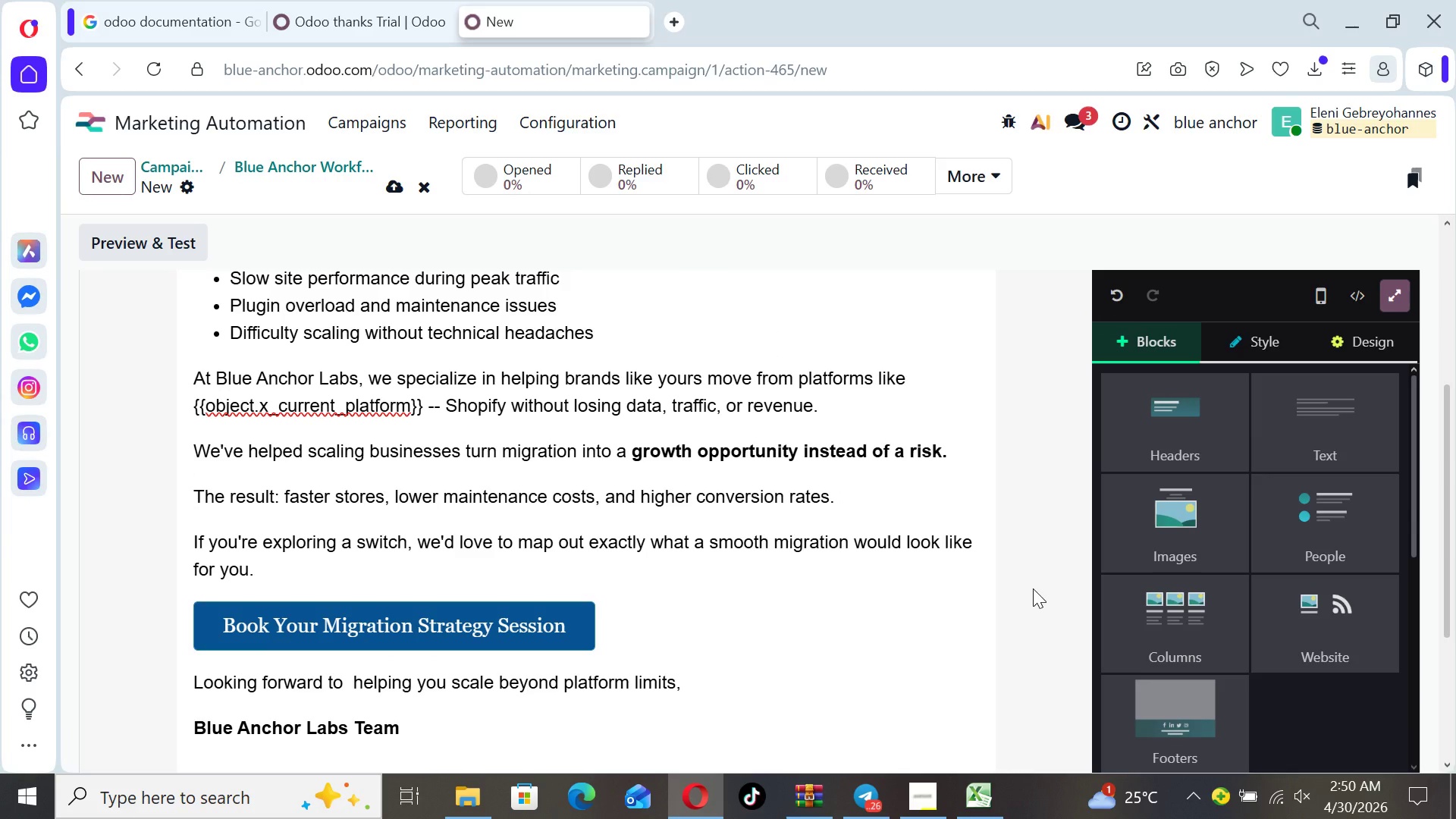 
wait(10.7)
 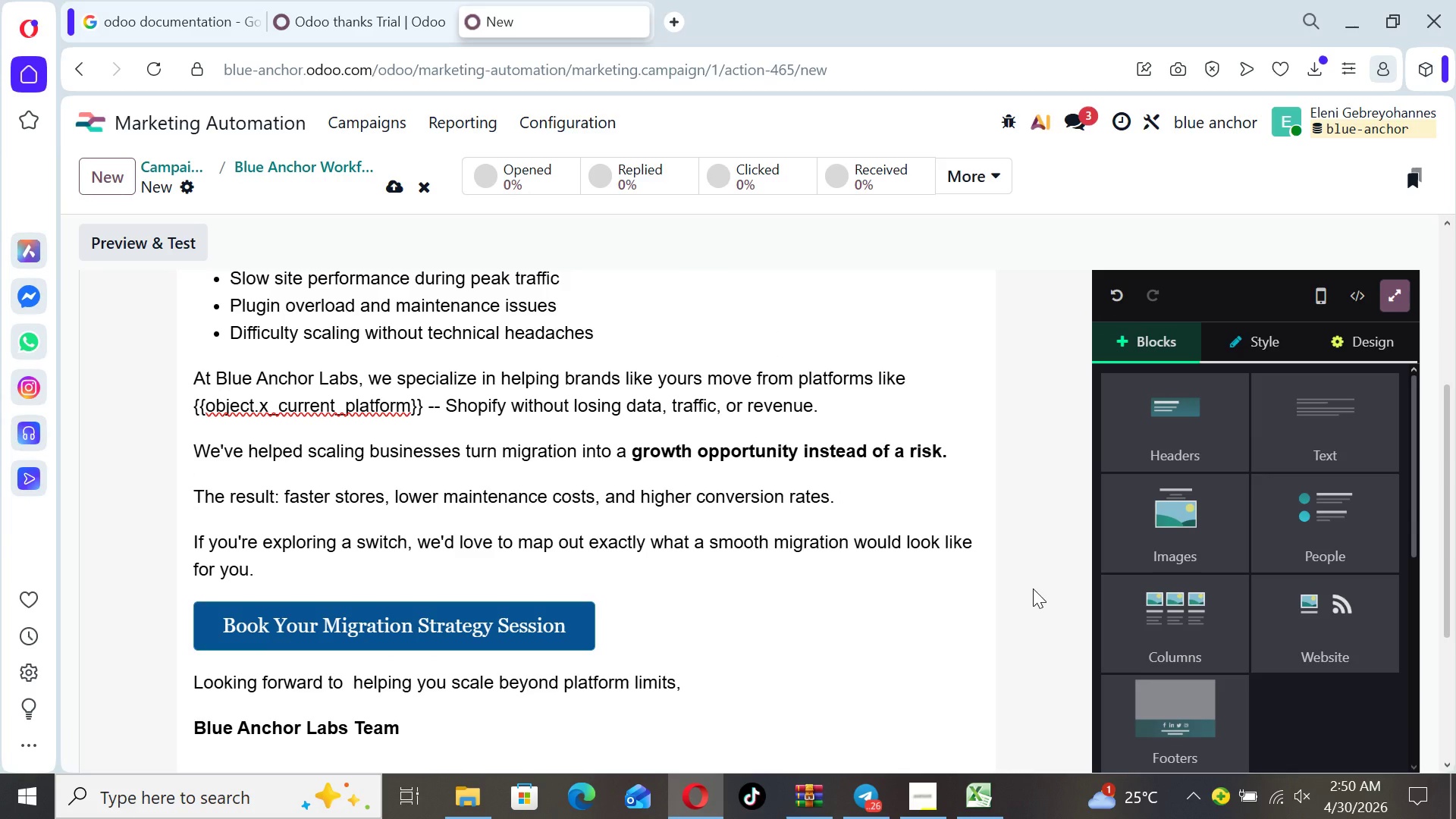 
key(ArrowUp)
 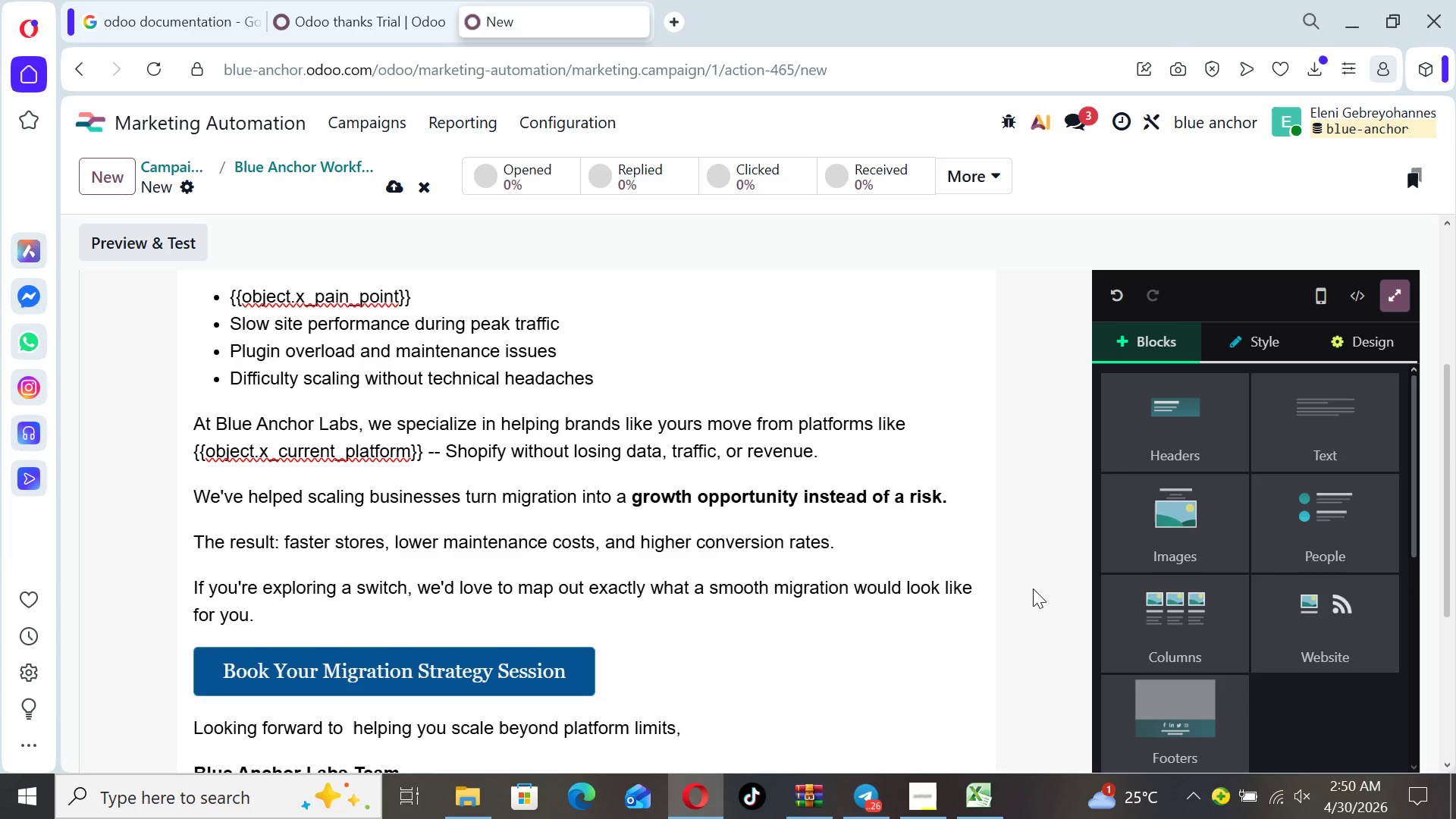 
key(ArrowUp)
 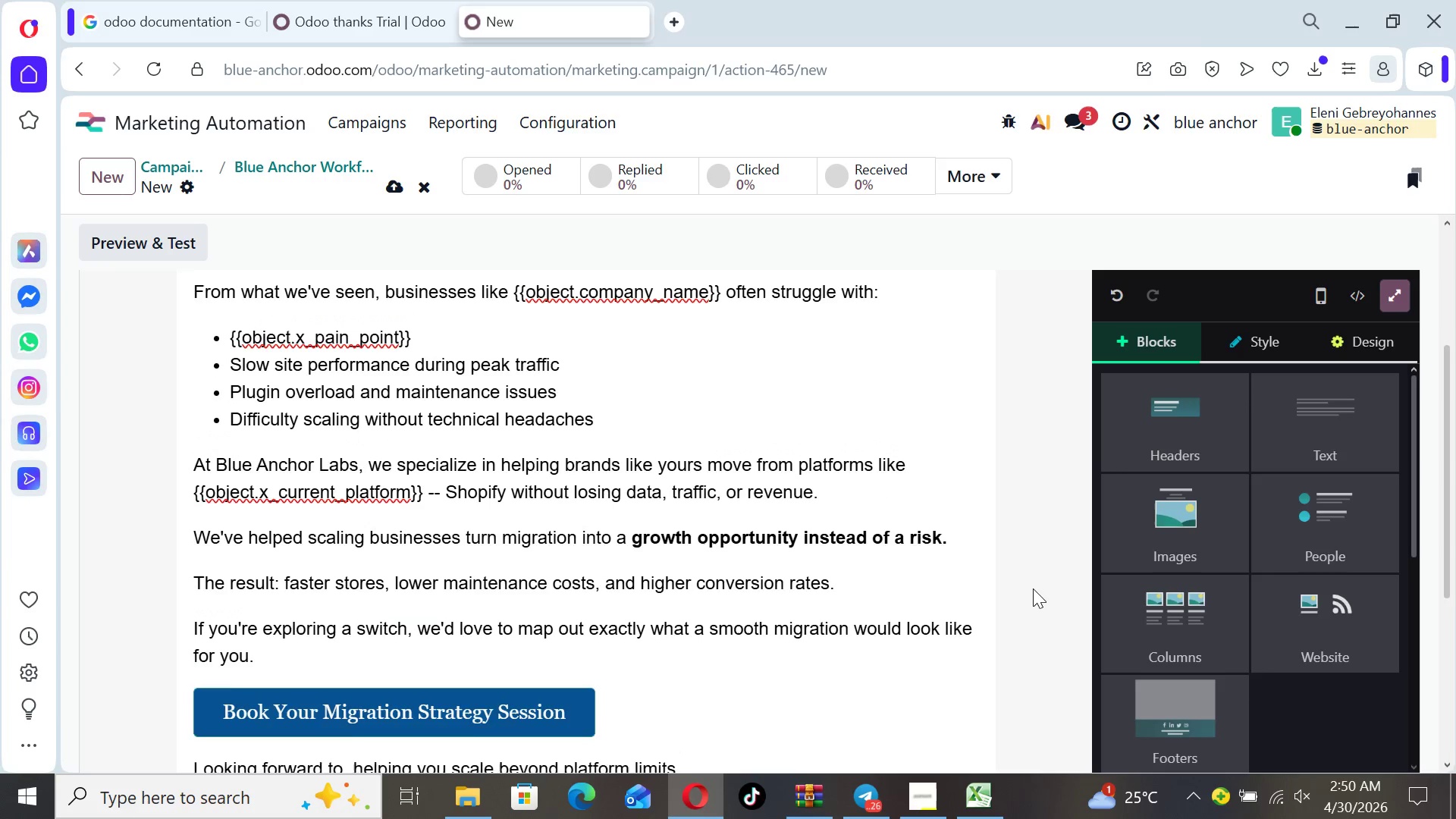 
key(ArrowUp)
 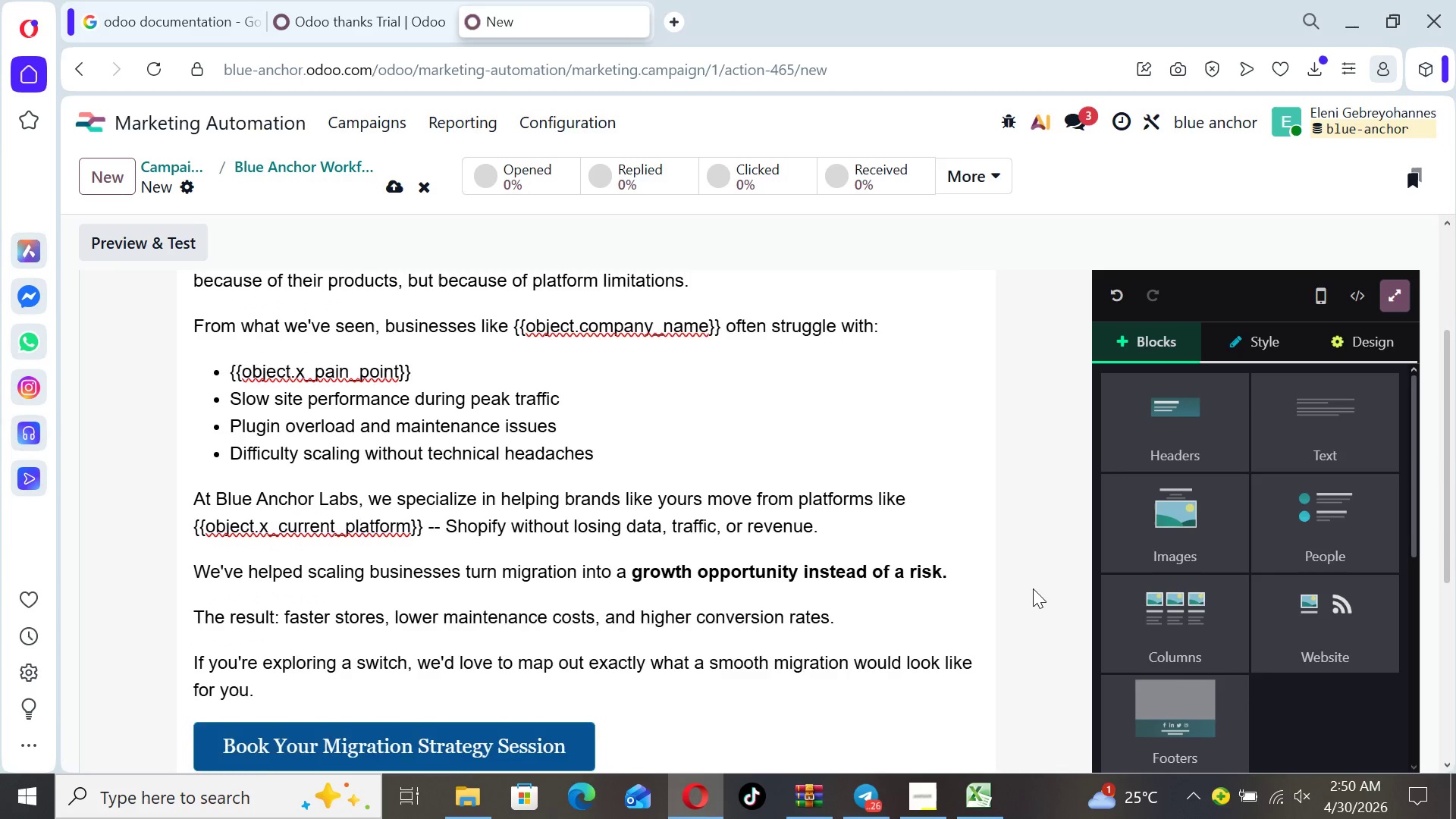 
key(ArrowUp)
 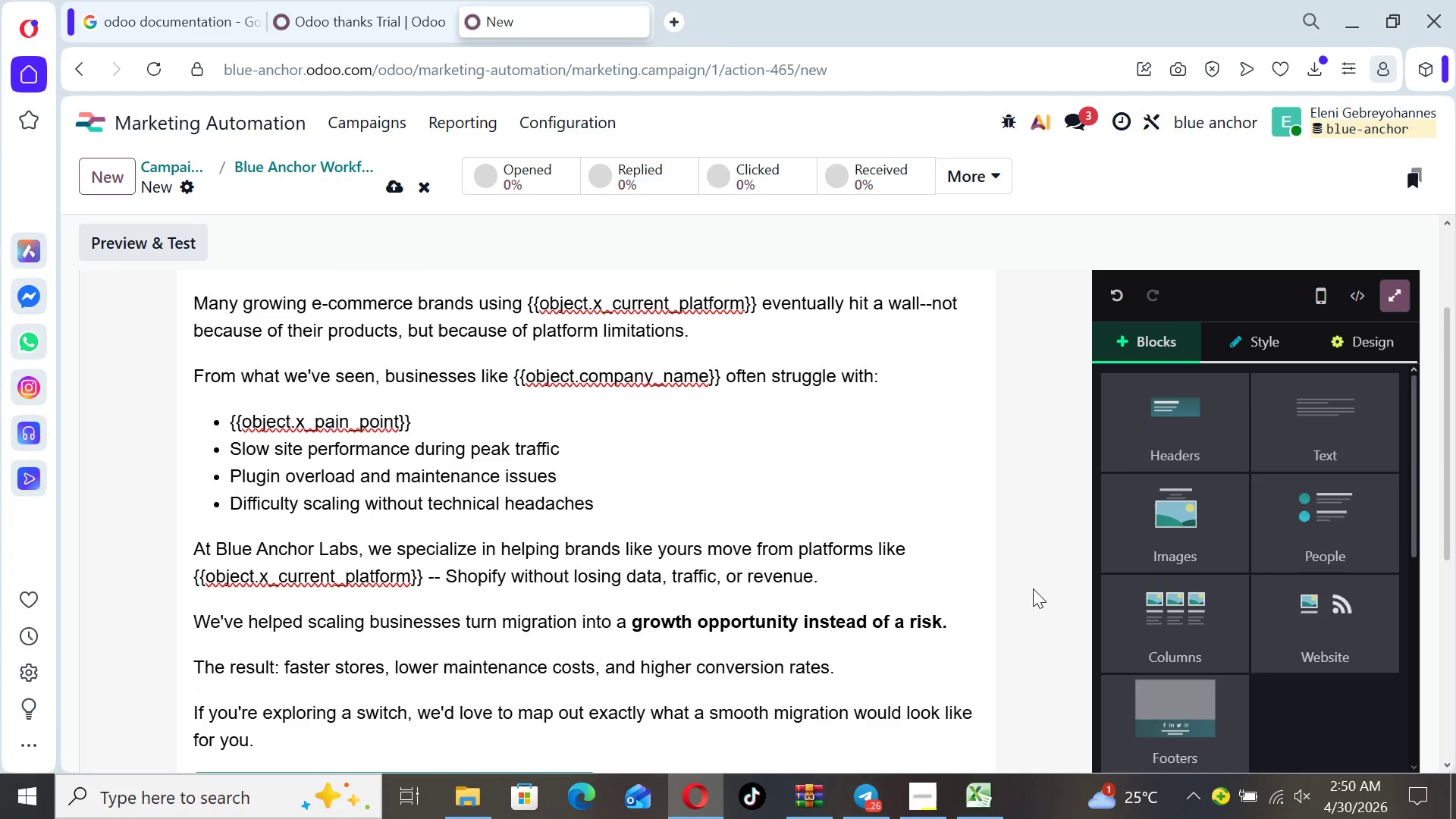 
key(ArrowUp)
 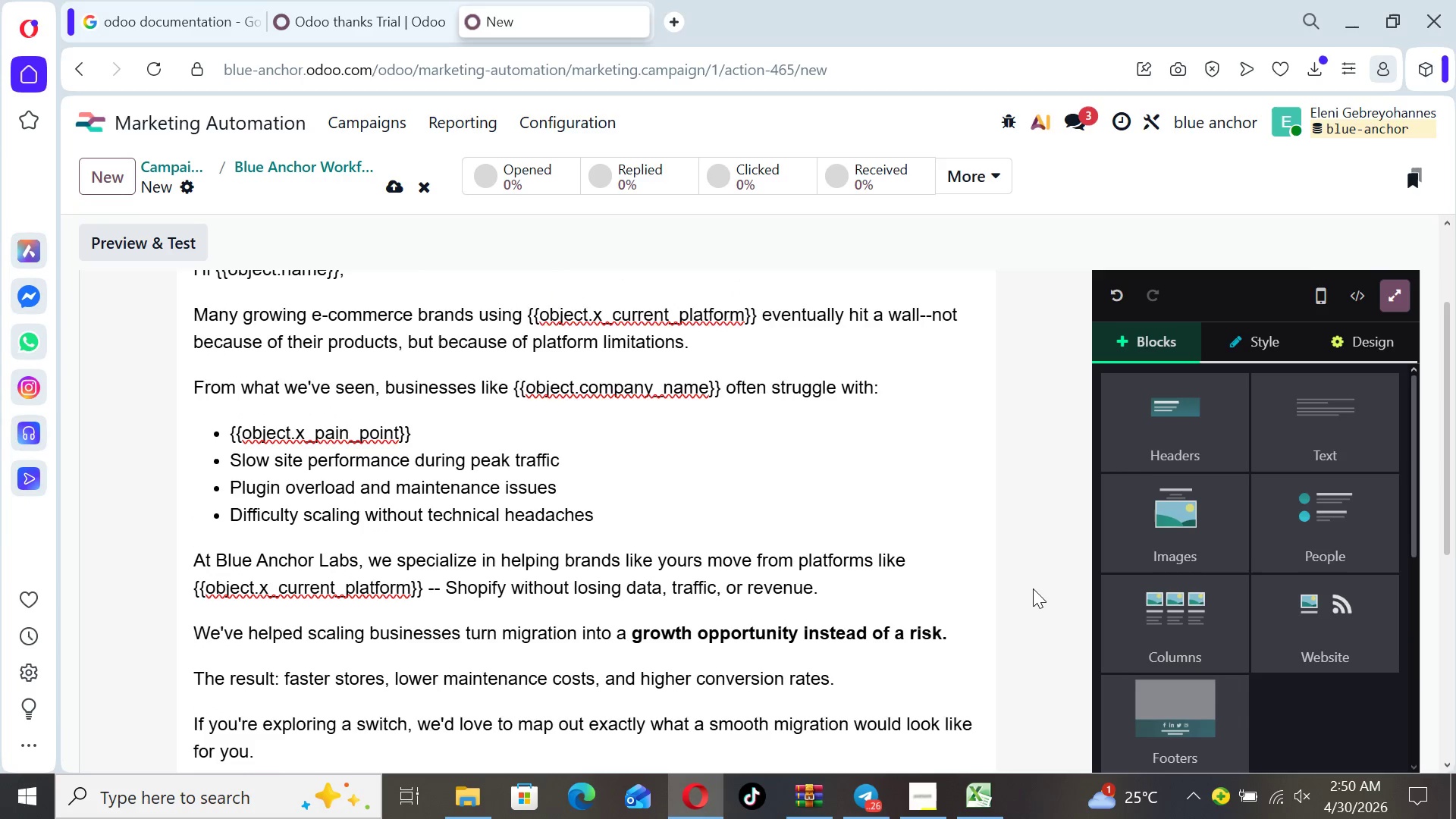 
key(ArrowUp)
 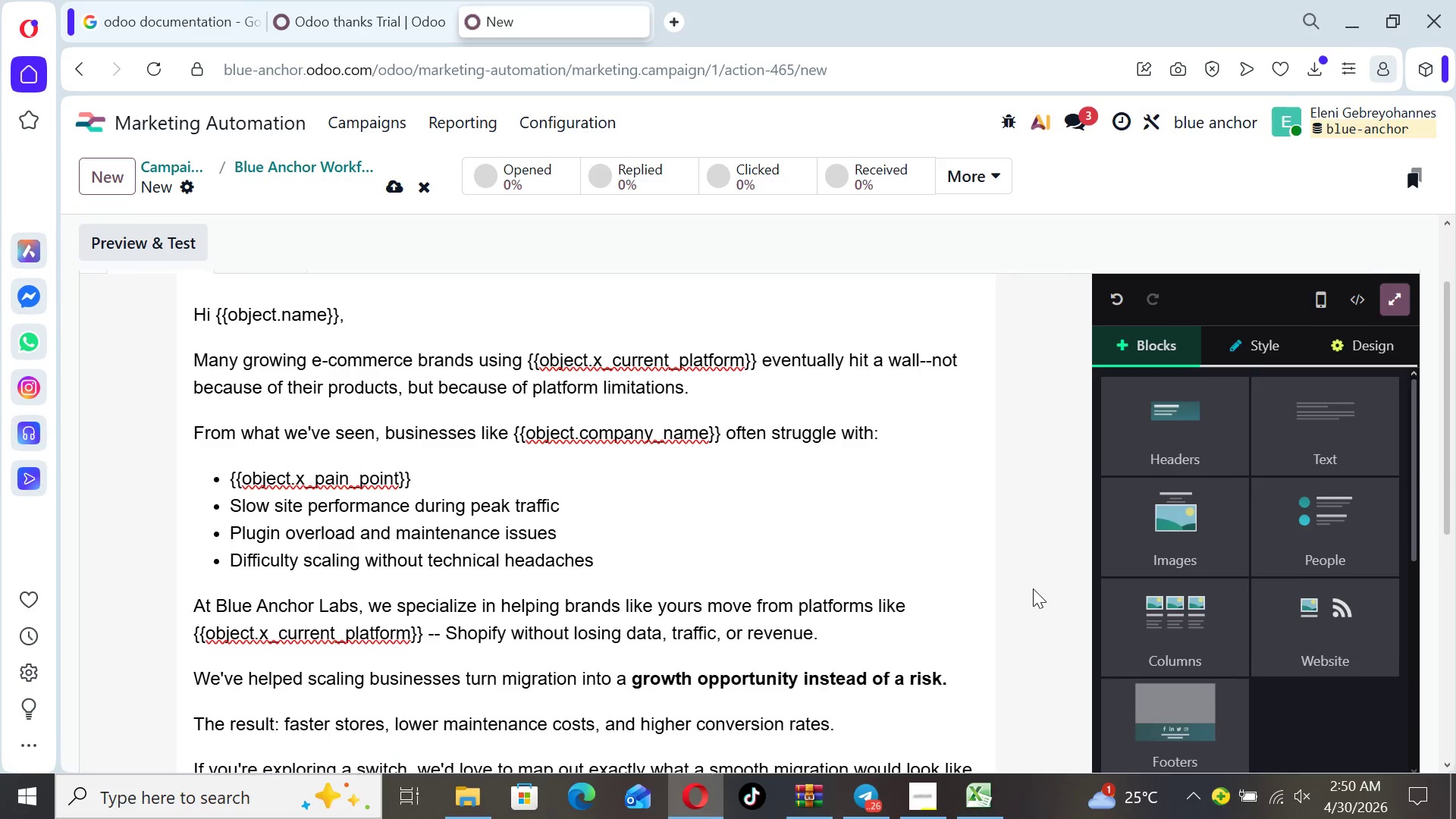 
key(ArrowUp)
 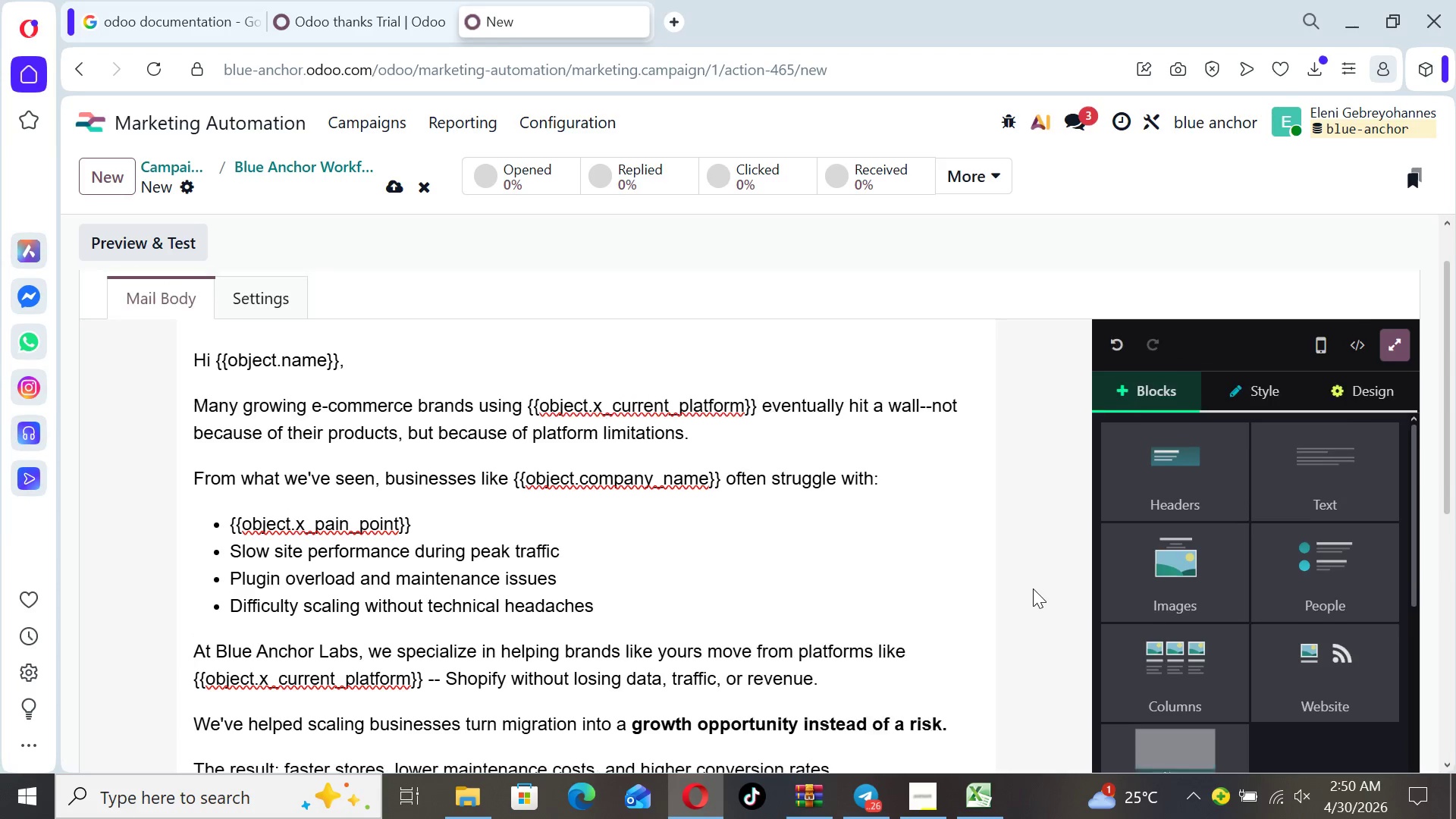 
key(ArrowUp)
 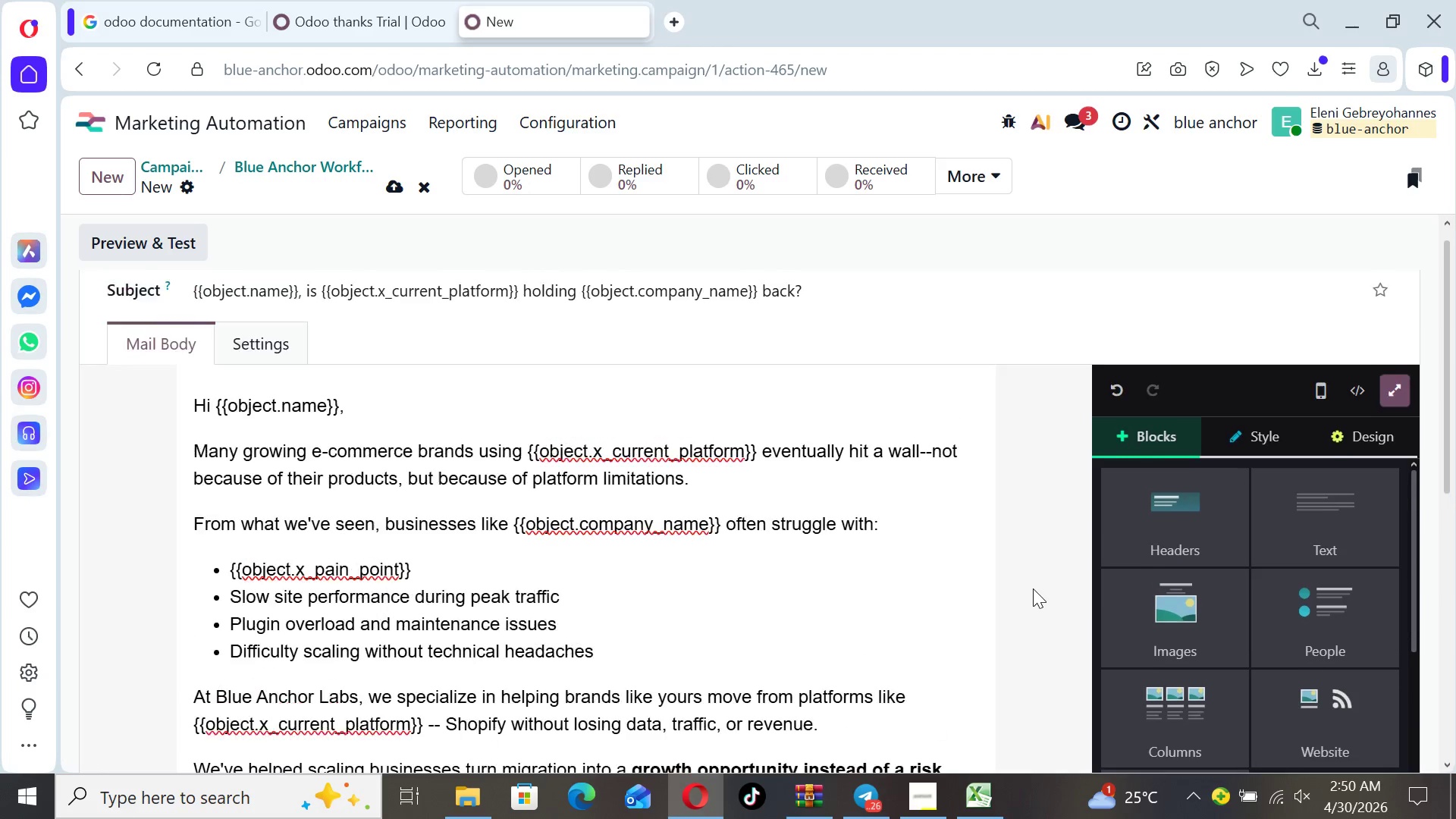 
key(ArrowUp)
 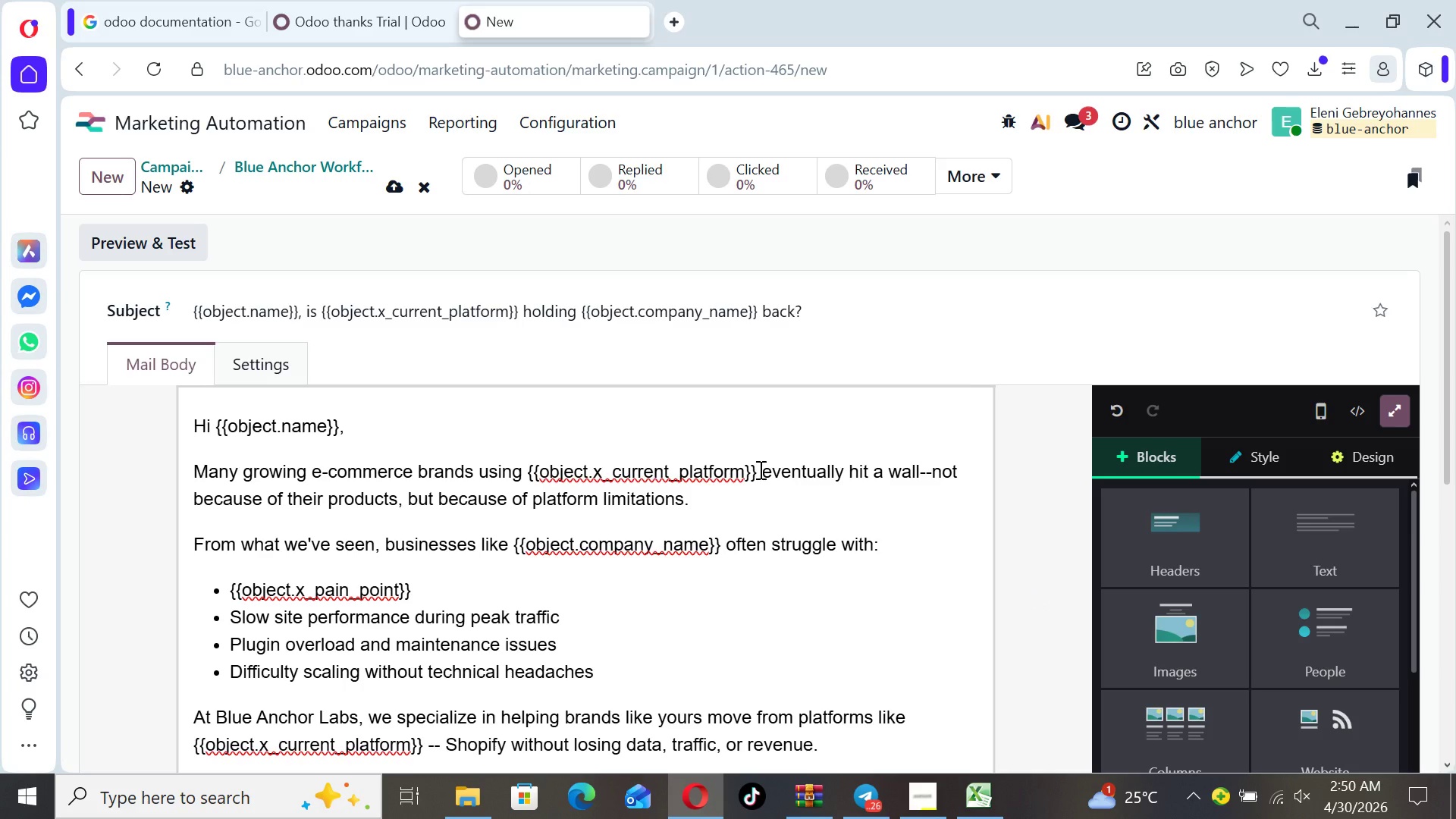 
wait(24.25)
 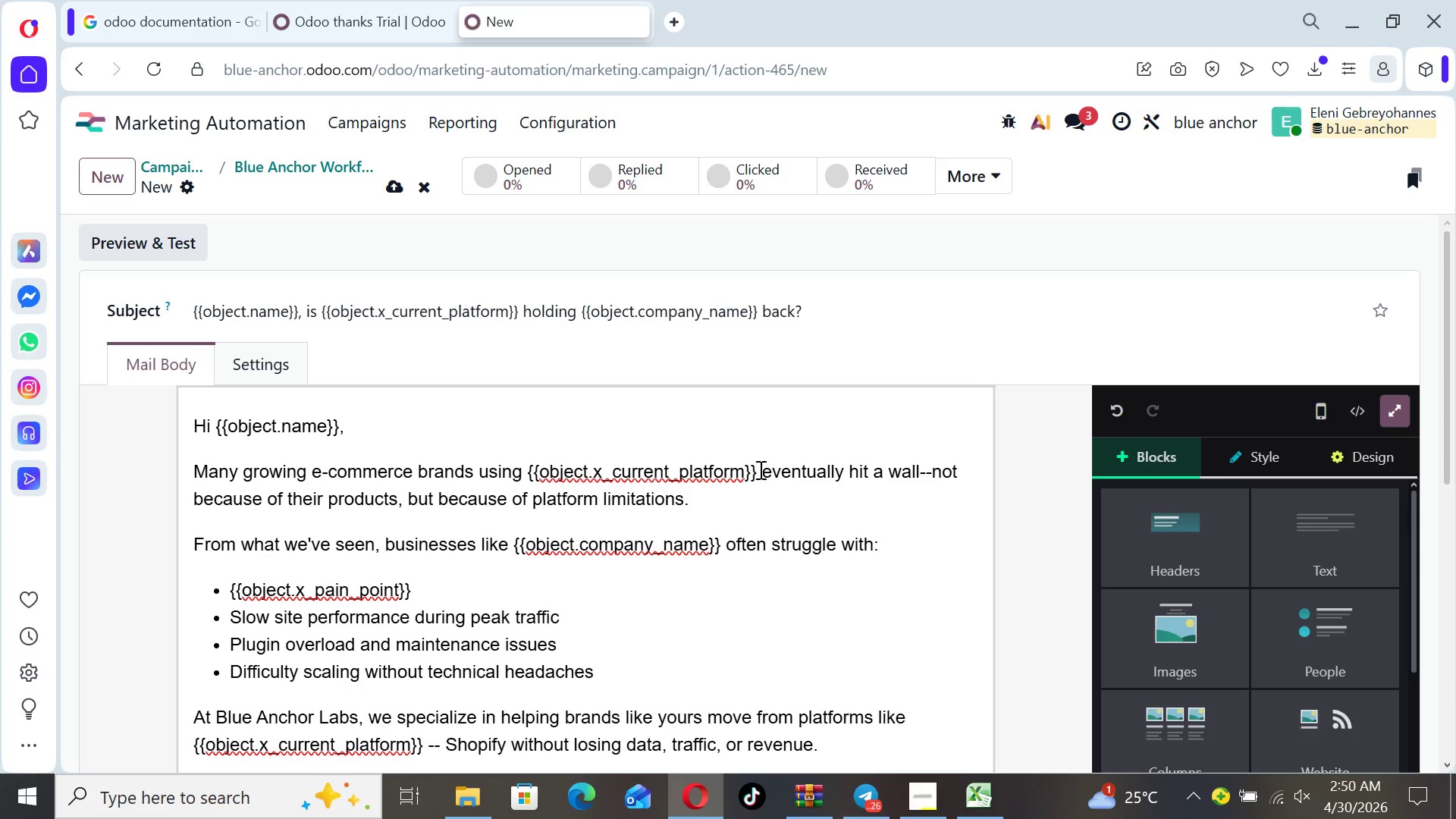 
left_click_drag(start_coordinate=[755, 470], to_coordinate=[527, 481])
 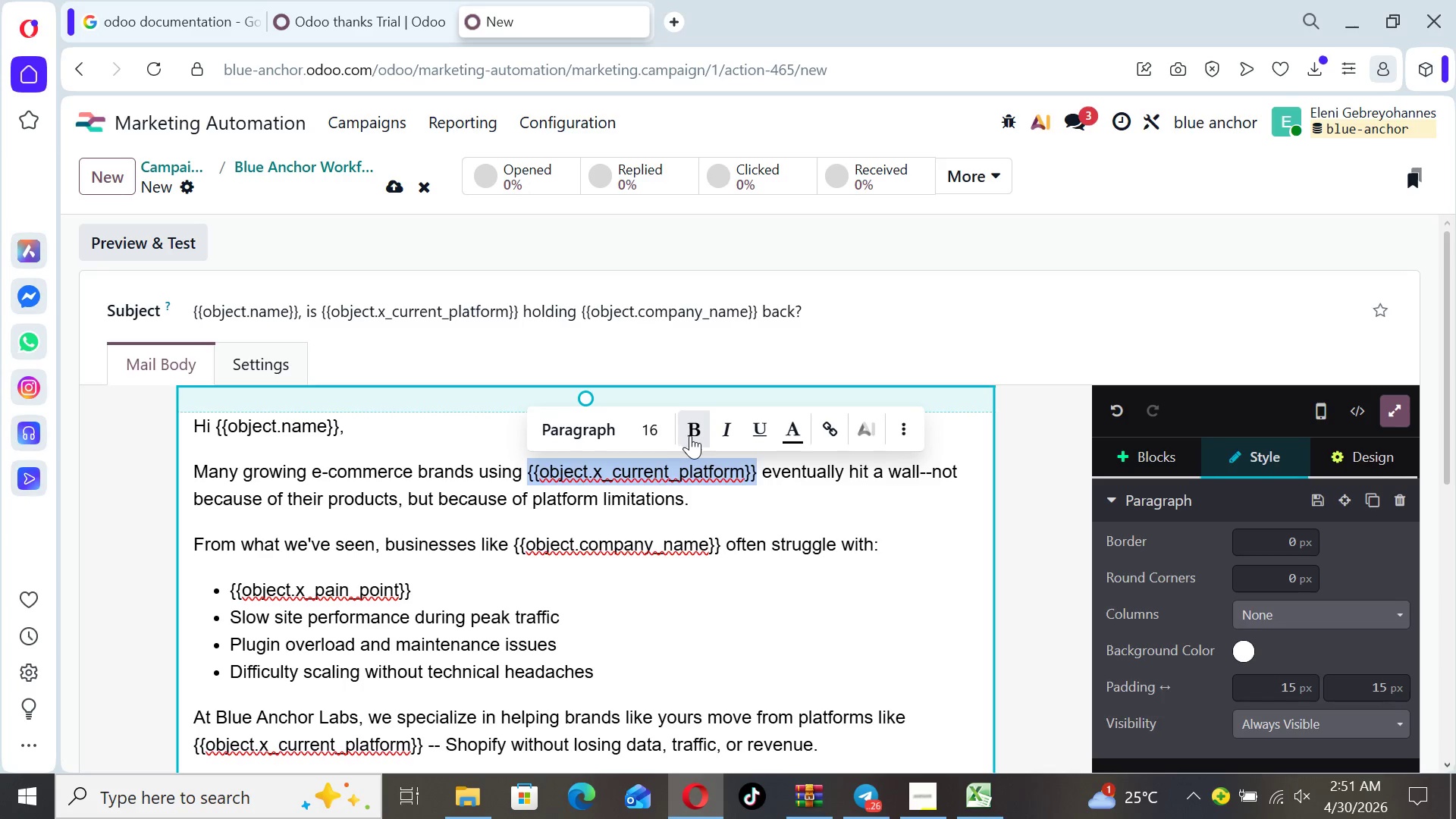 
left_click([692, 435])
 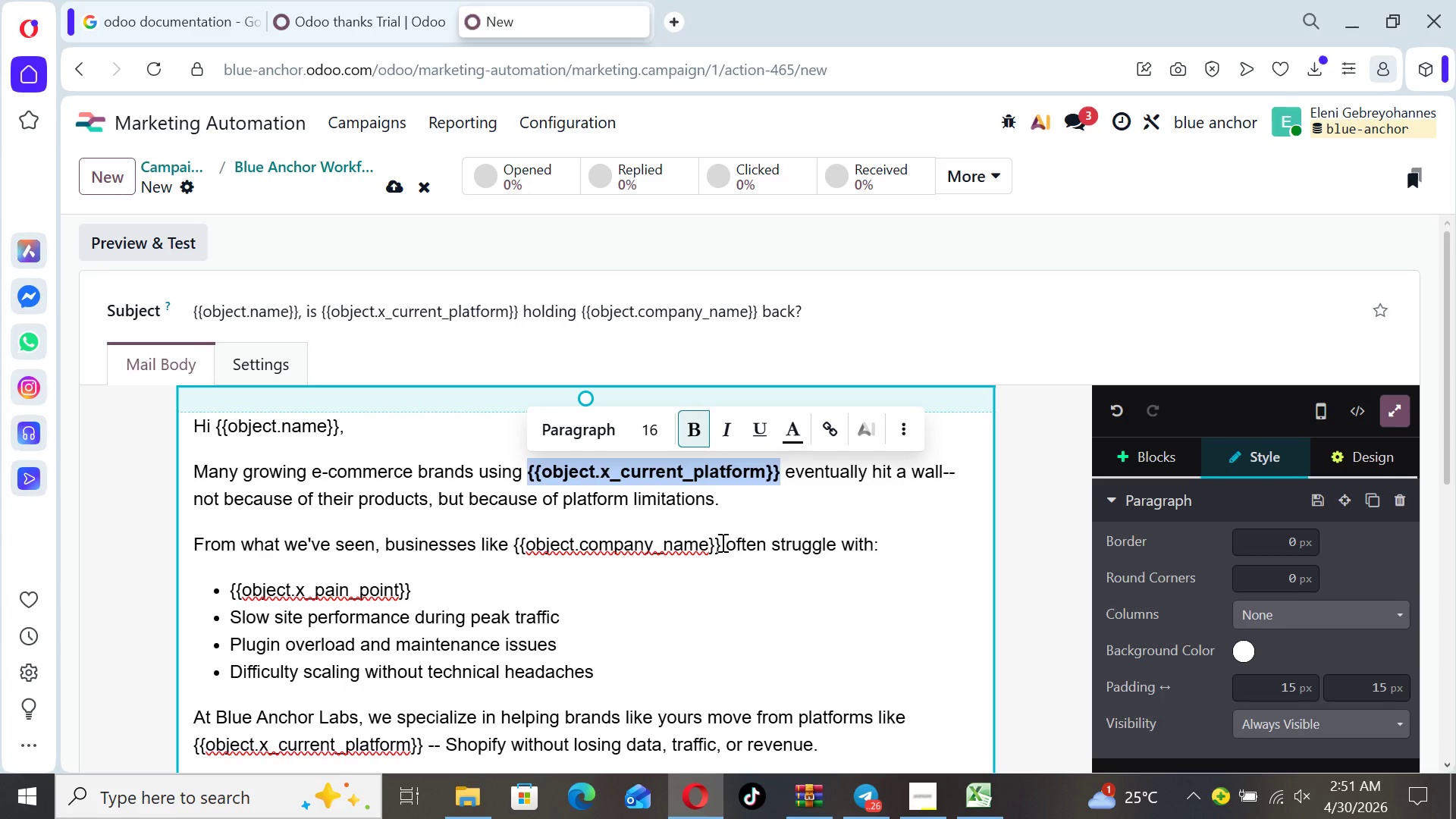 
left_click_drag(start_coordinate=[721, 542], to_coordinate=[517, 543])
 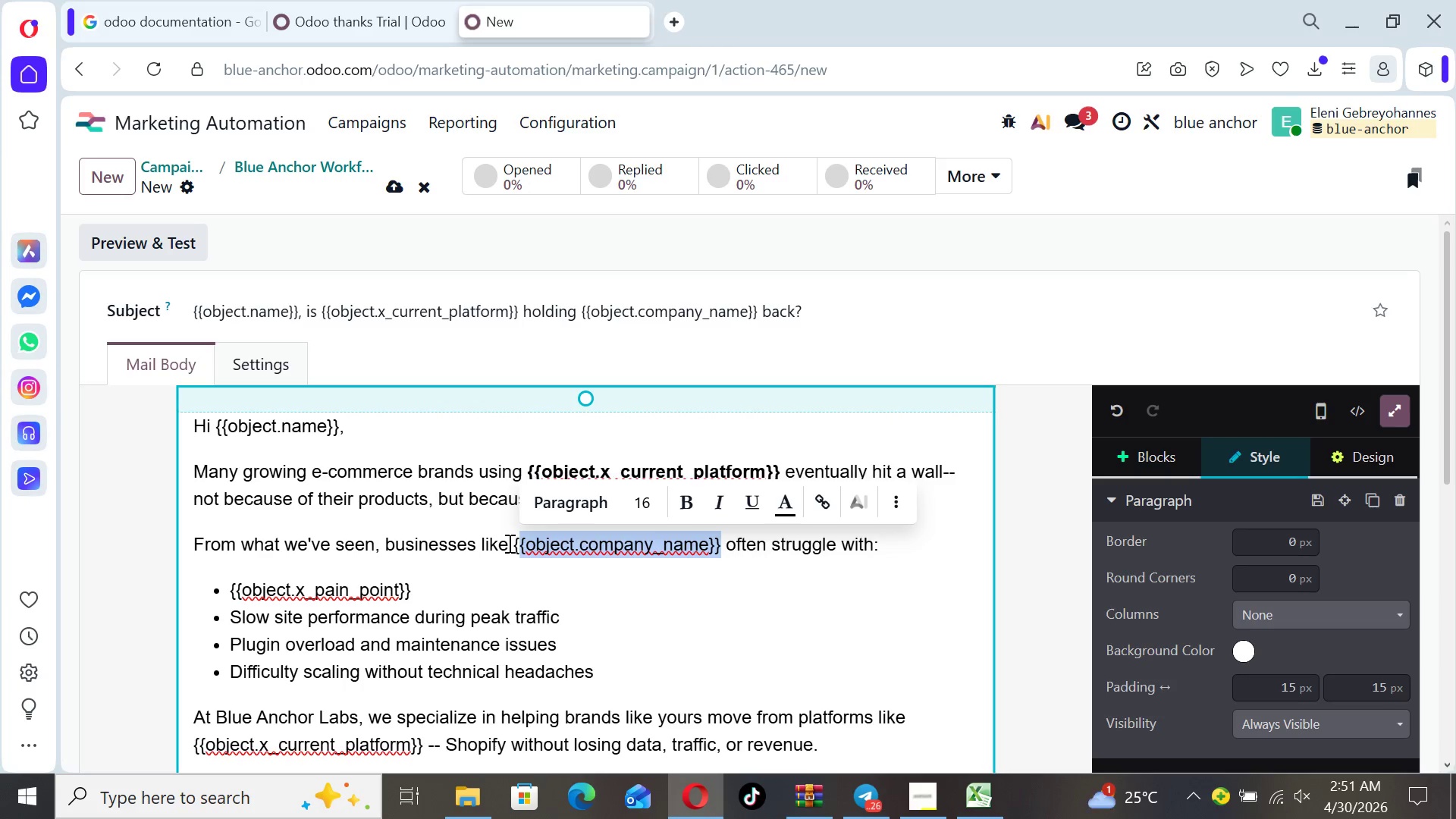 
left_click_drag(start_coordinate=[509, 543], to_coordinate=[726, 533])
 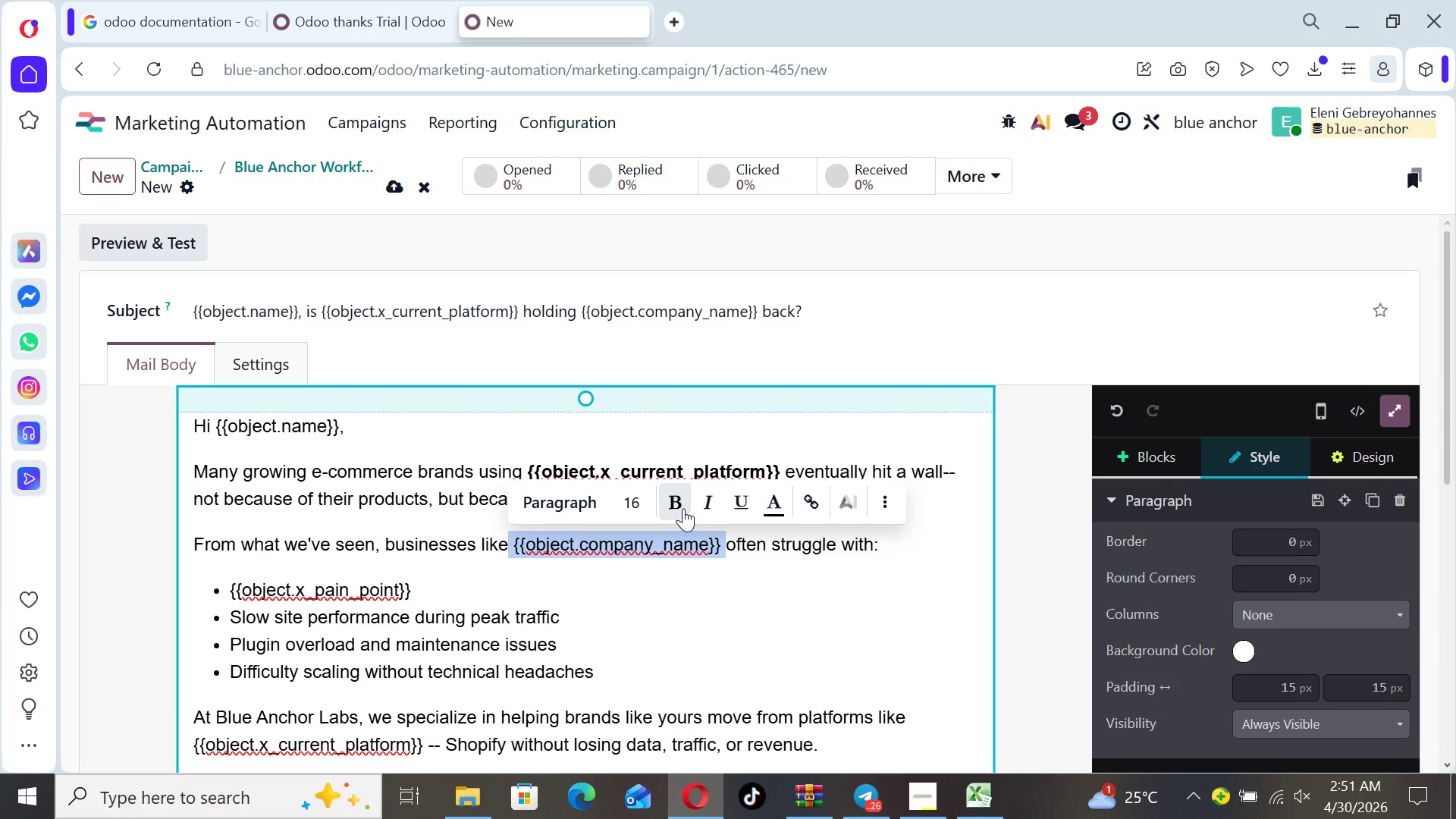 
left_click([680, 507])
 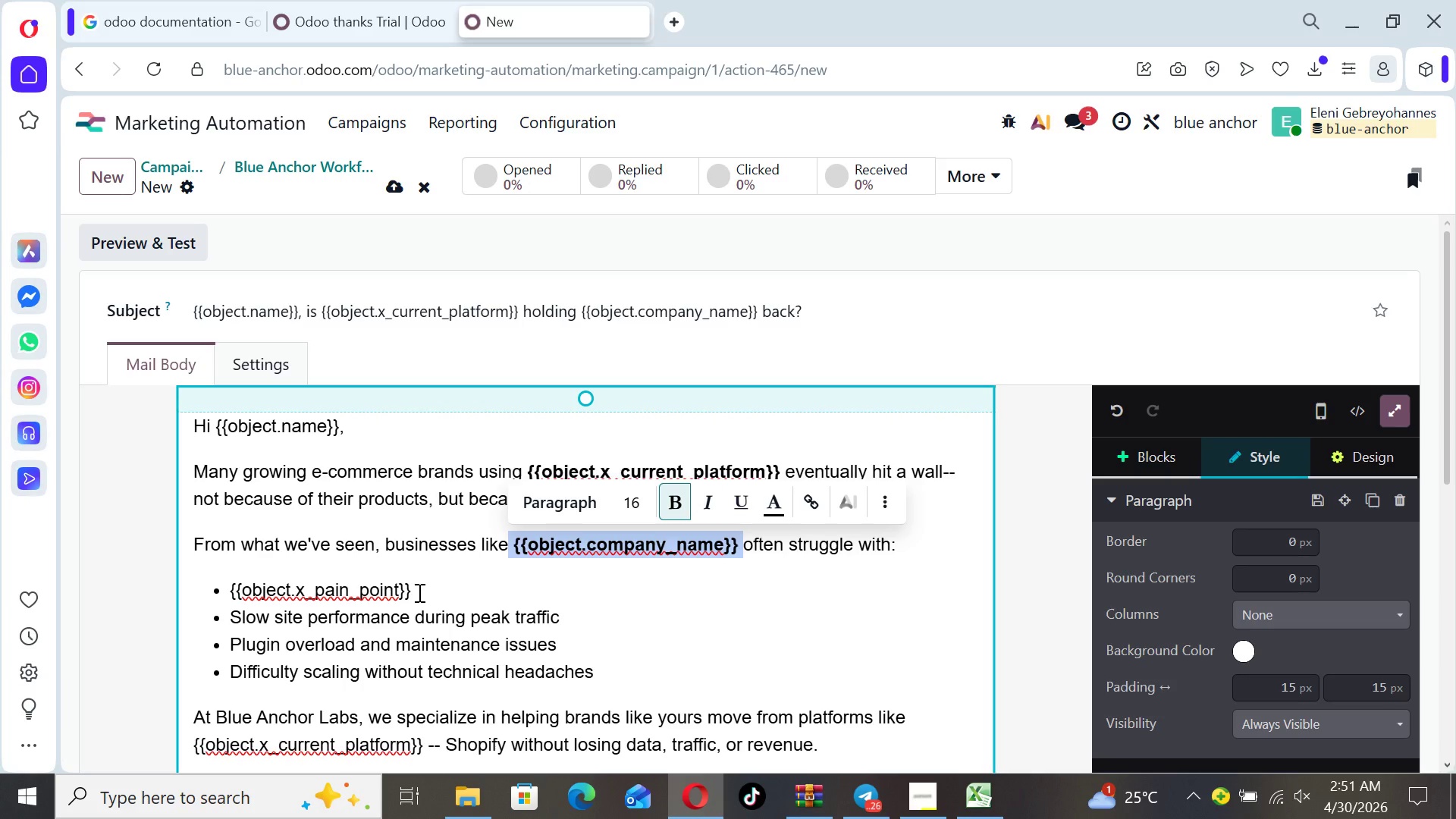 
left_click([676, 608])
 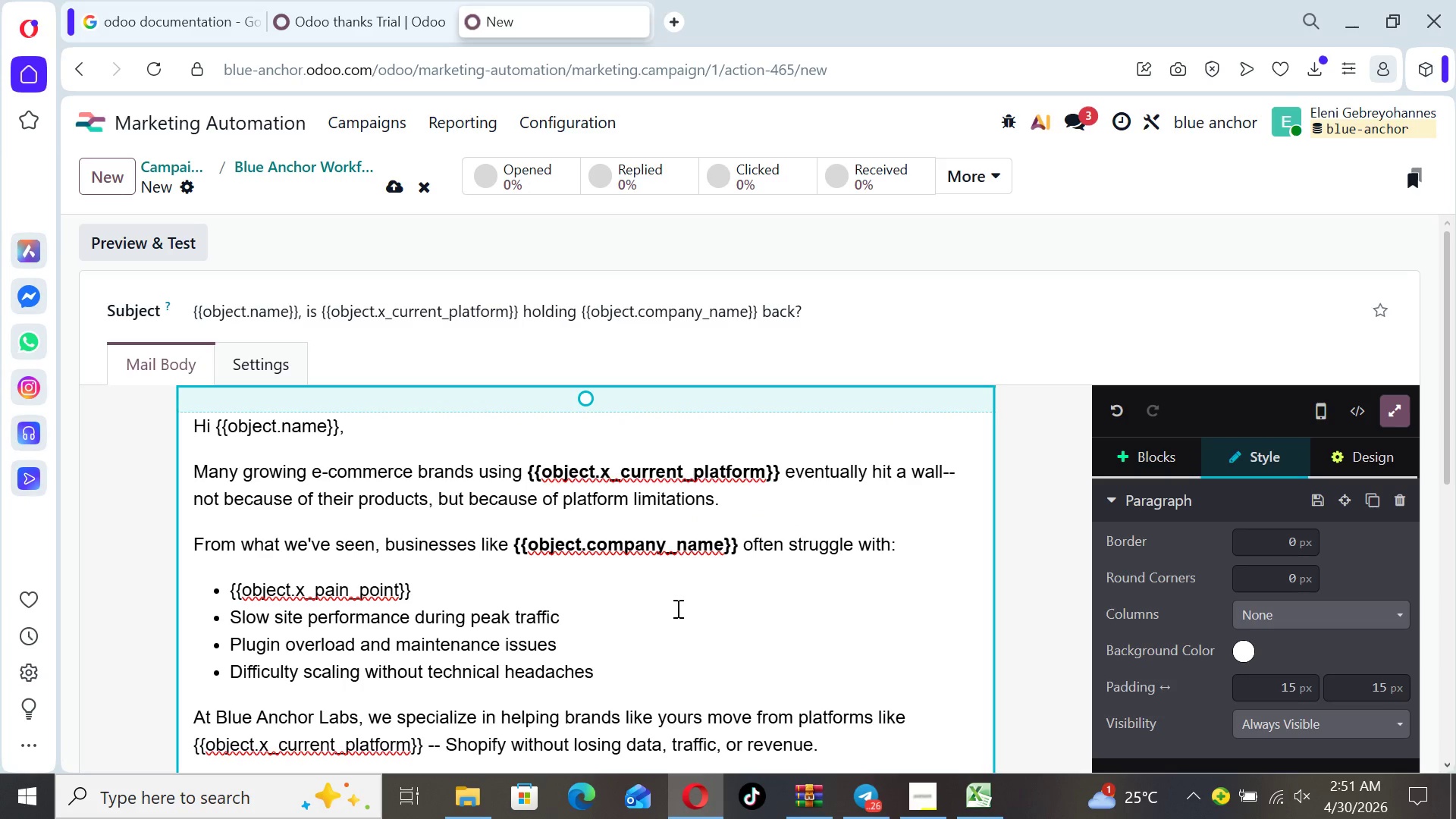 
key(ArrowDown)
 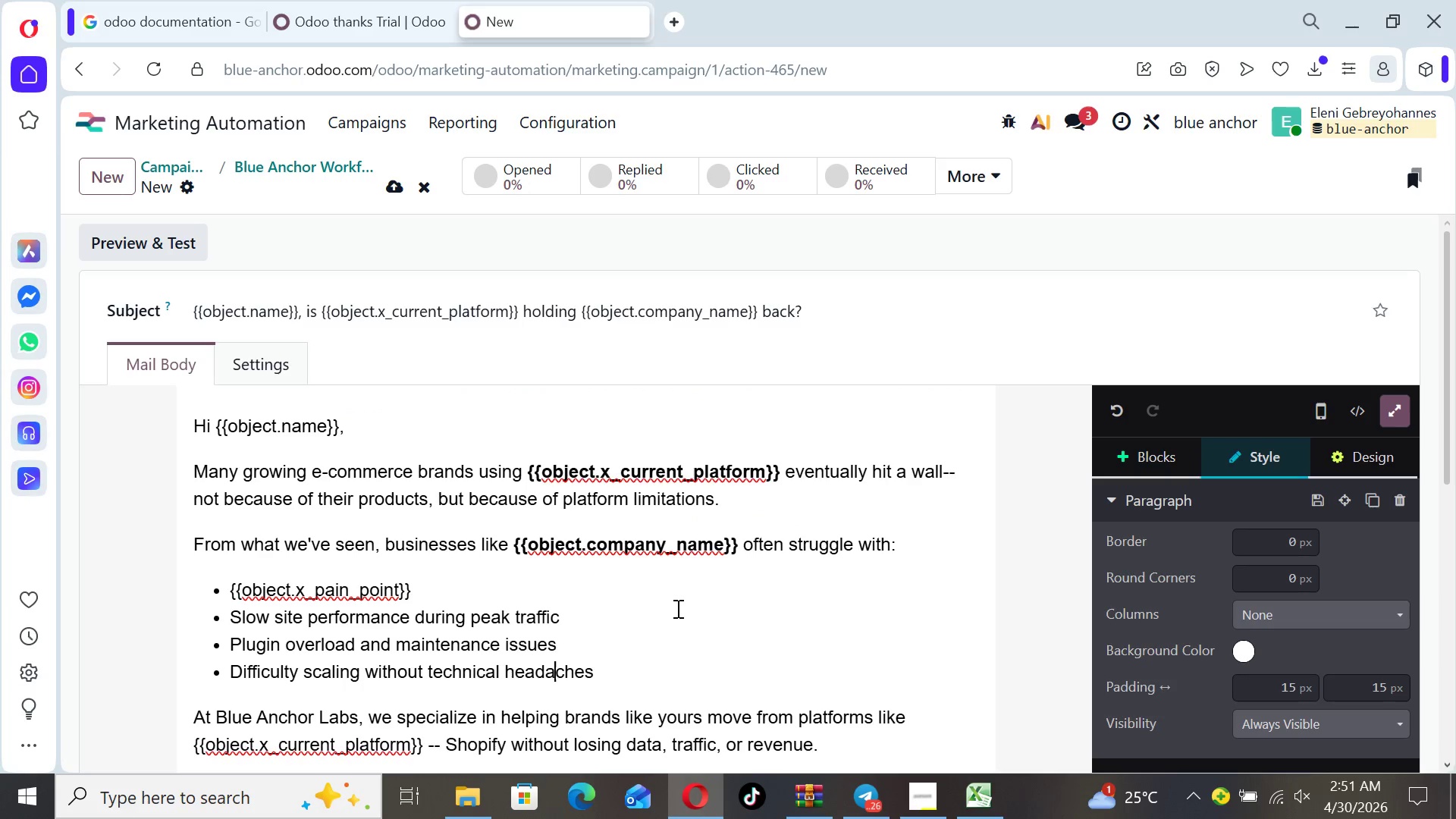 
key(ArrowDown)
 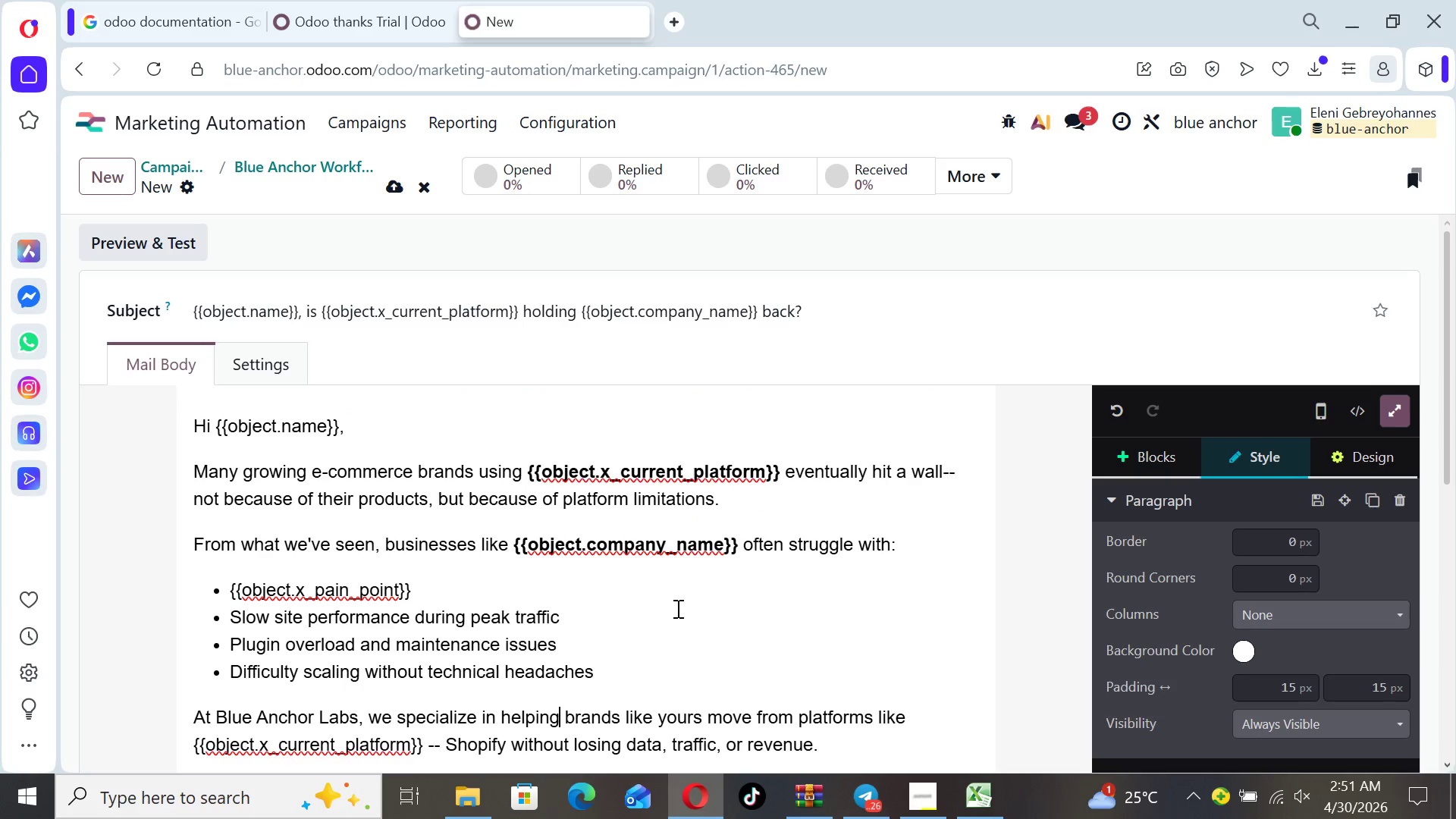 
key(ArrowDown)
 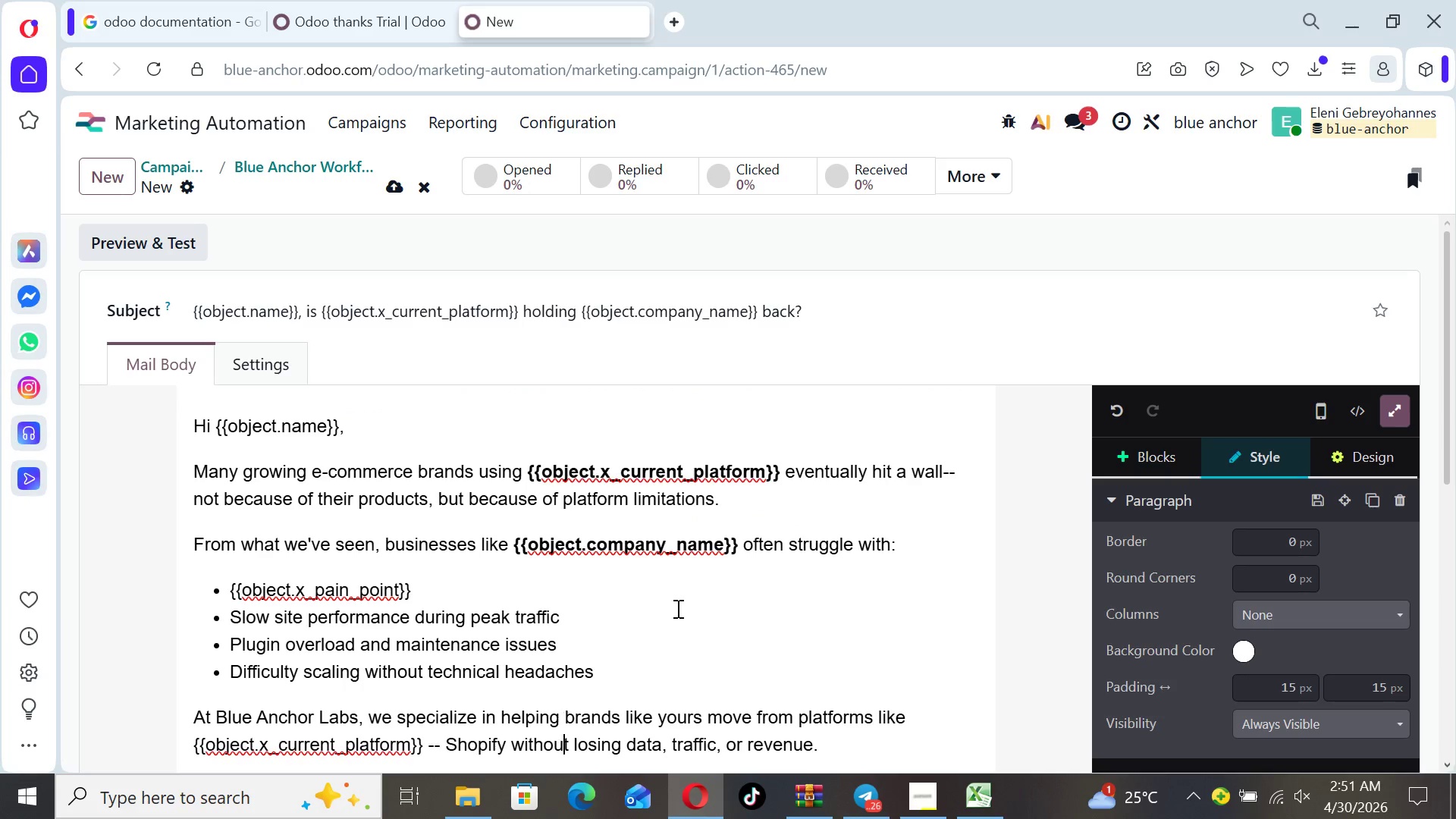 
key(ArrowDown)
 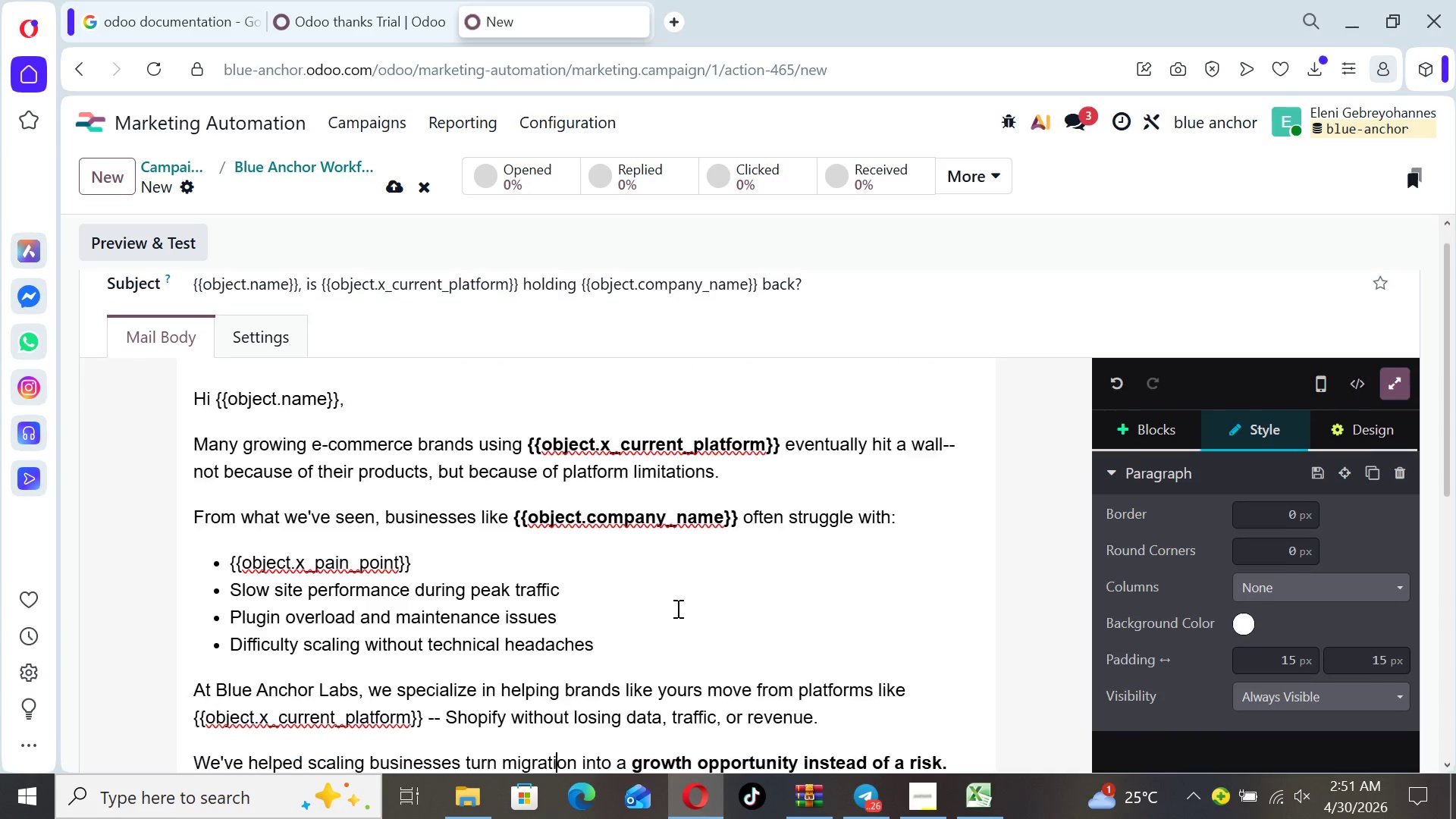 
key(ArrowDown)
 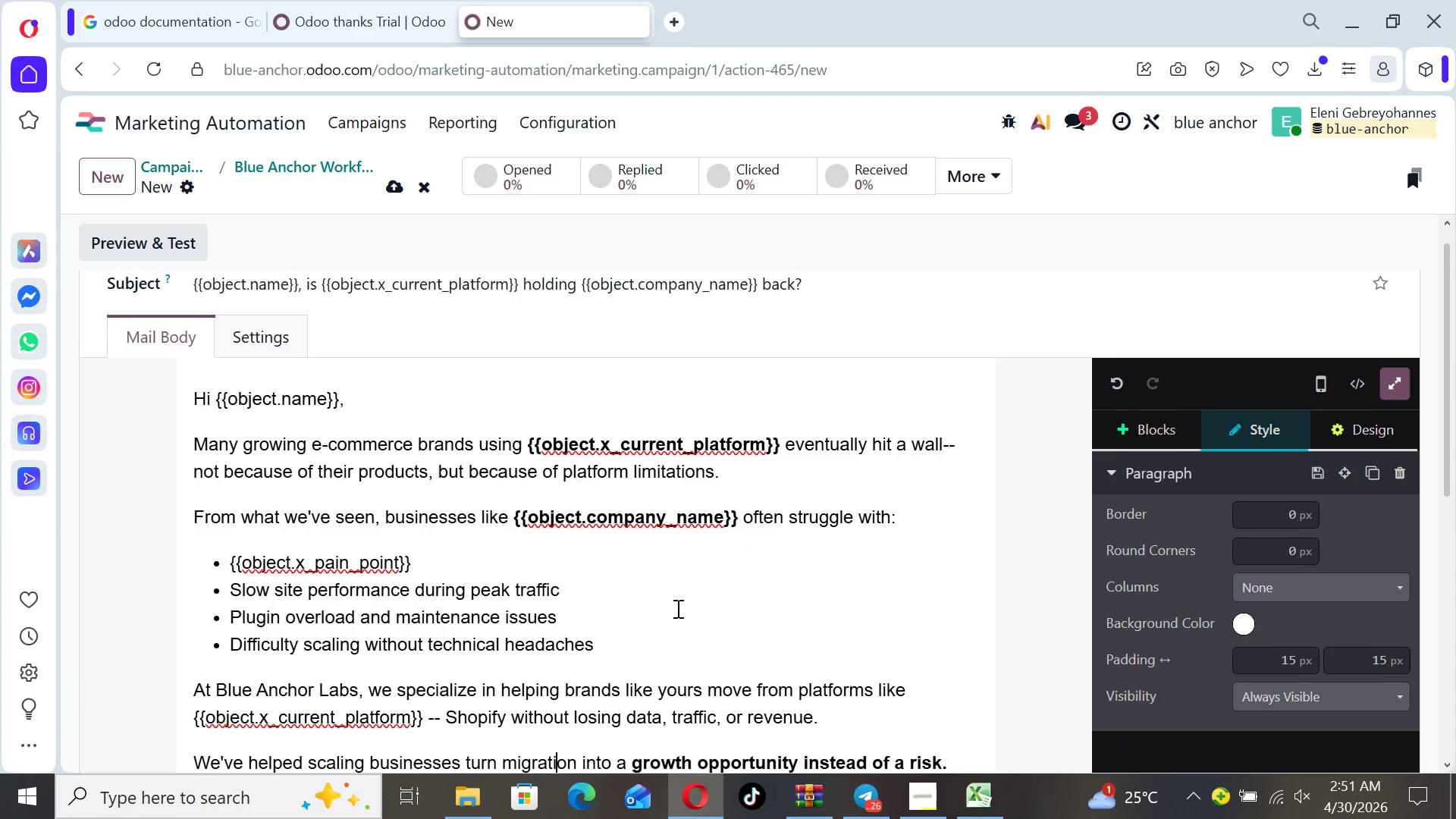 
key(ArrowDown)
 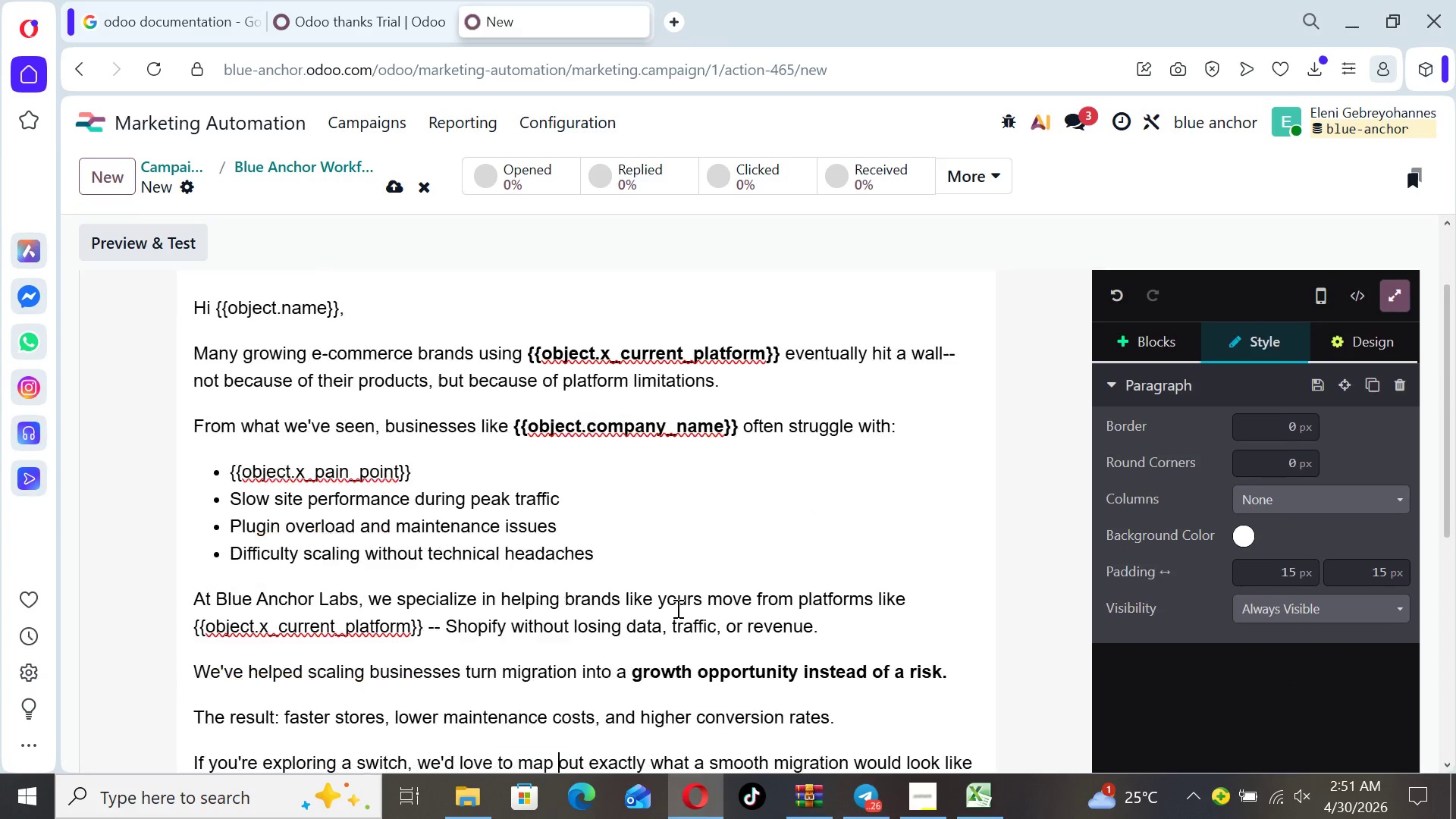 
key(ArrowDown)
 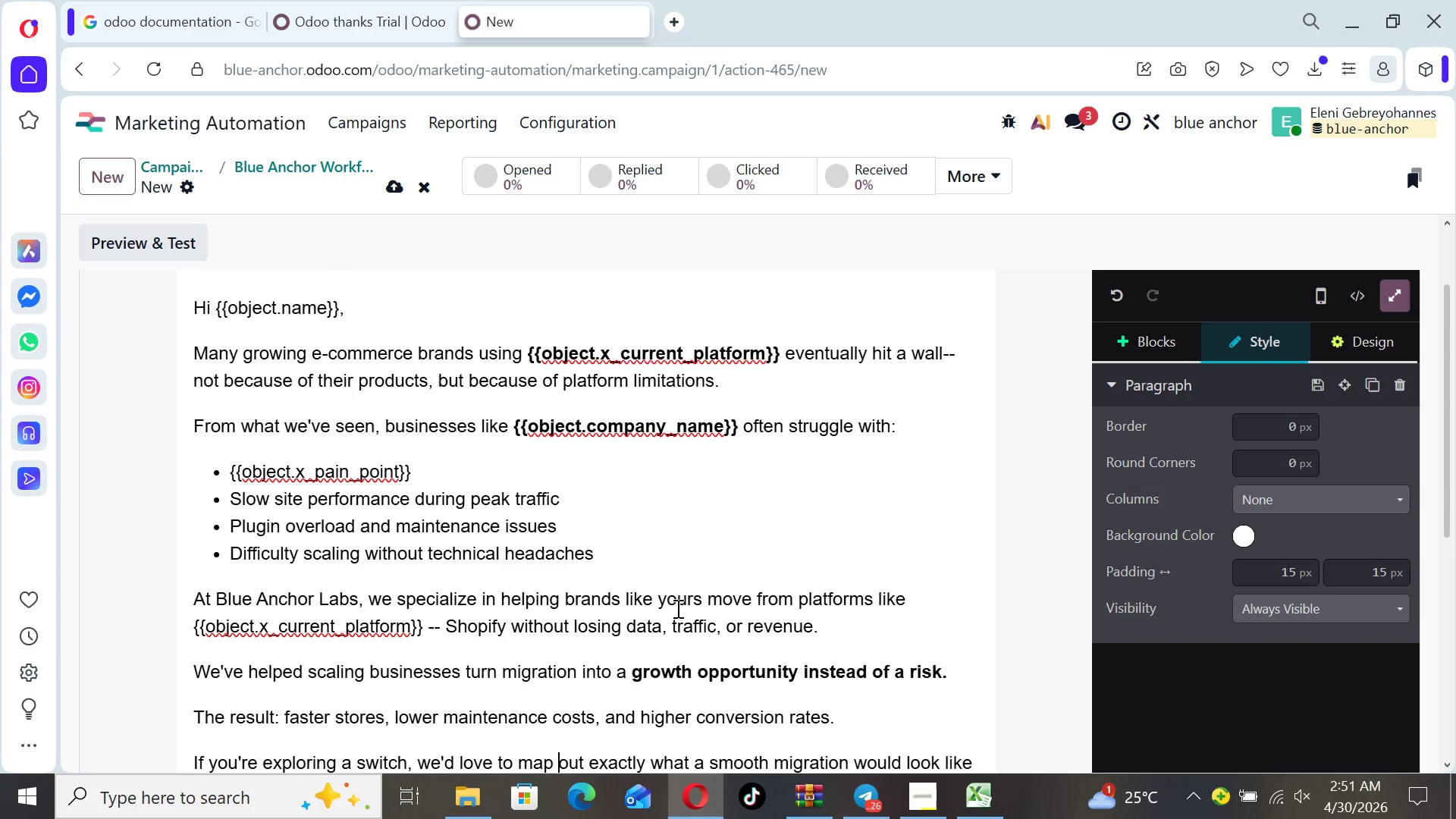 
key(ArrowDown)
 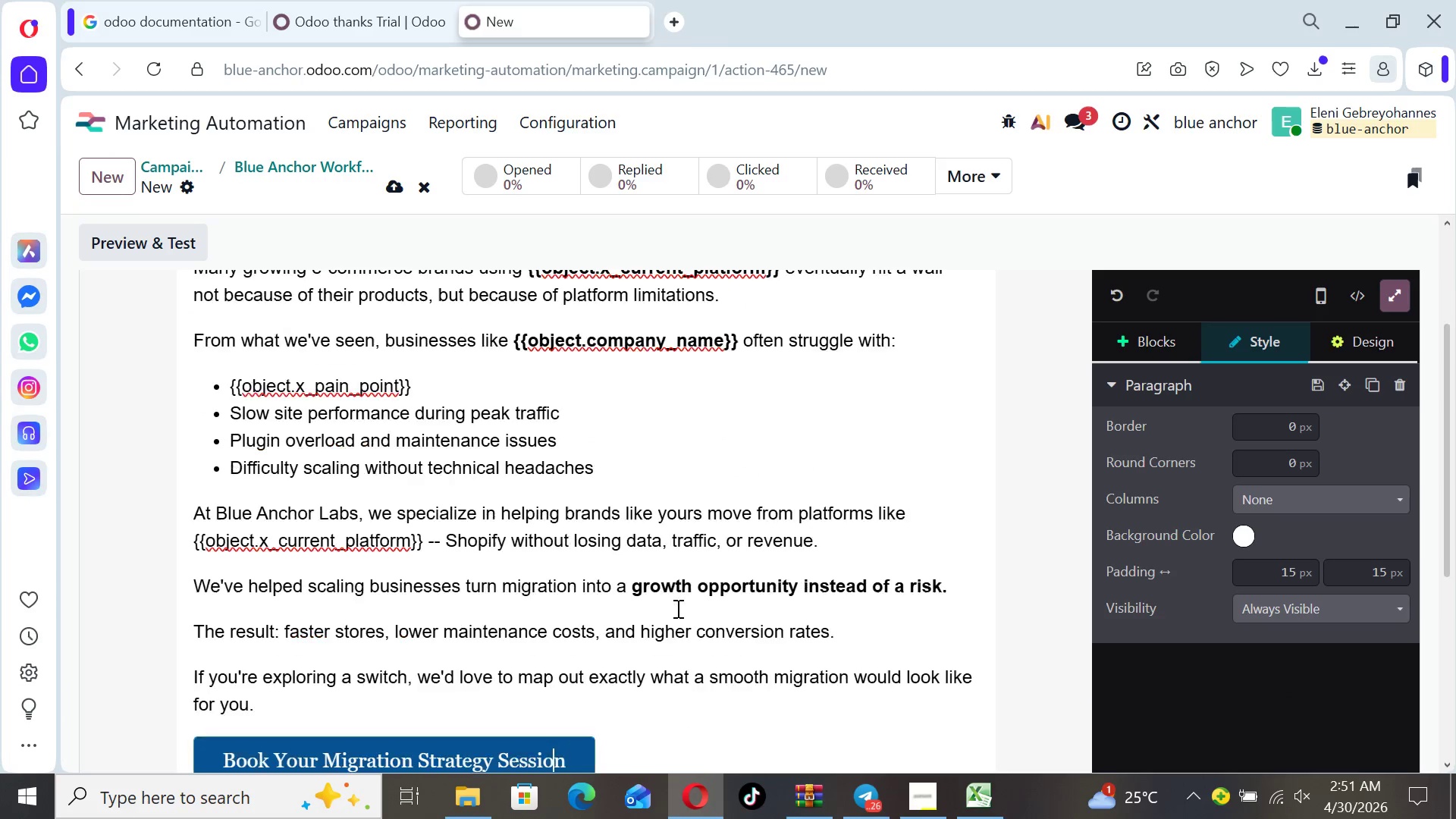 
key(ArrowDown)
 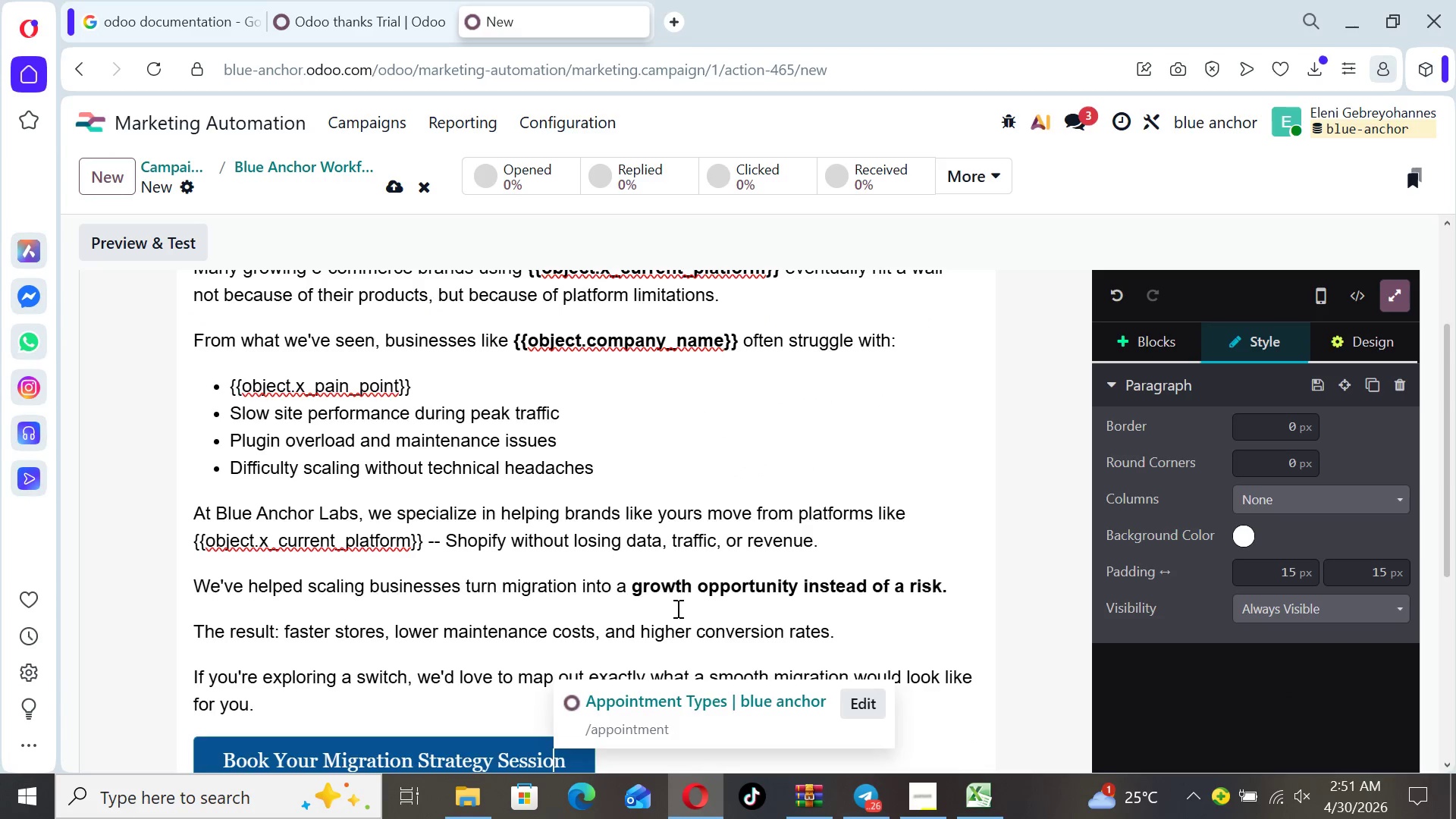 
key(ArrowDown)
 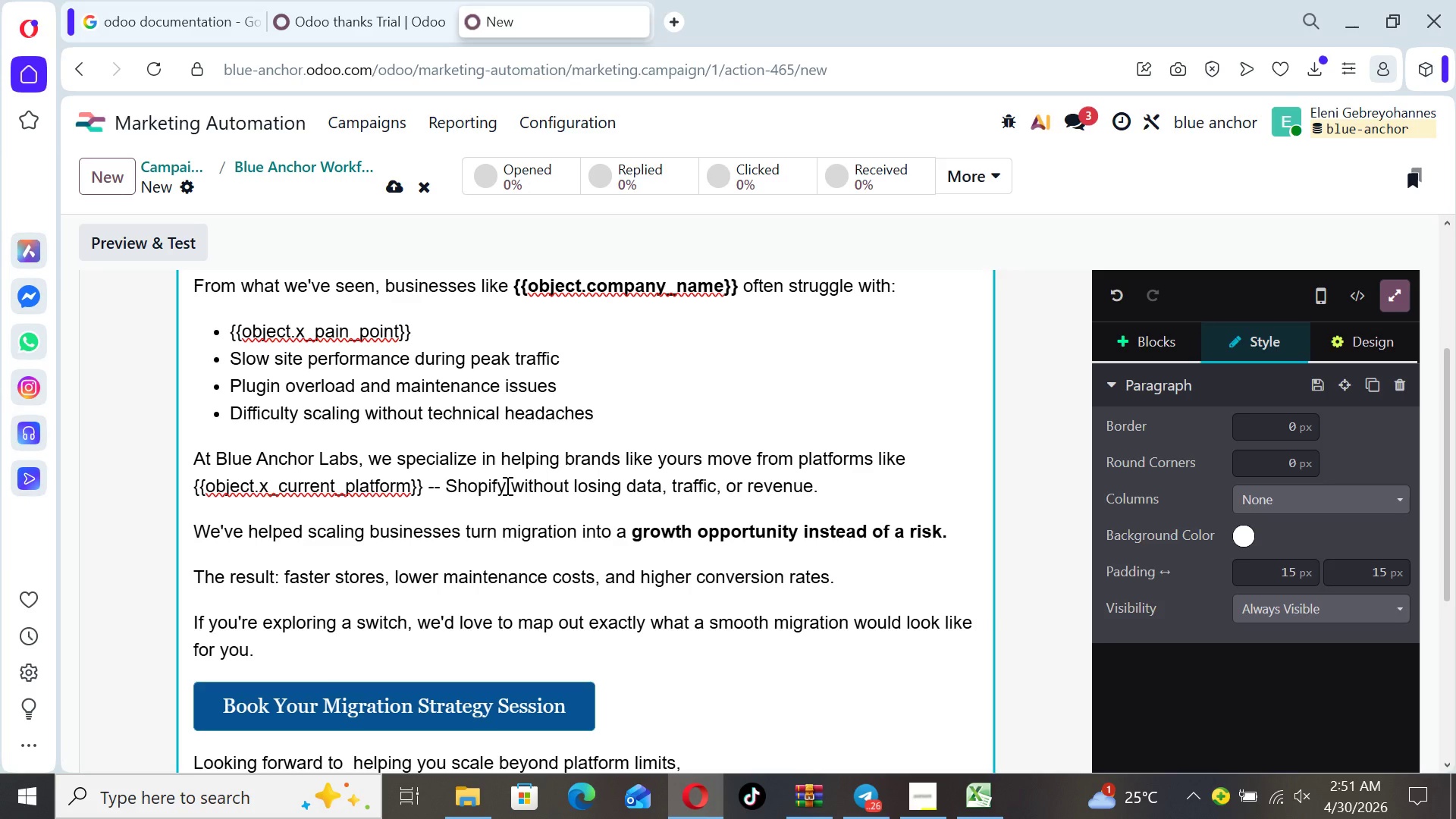 
wait(8.97)
 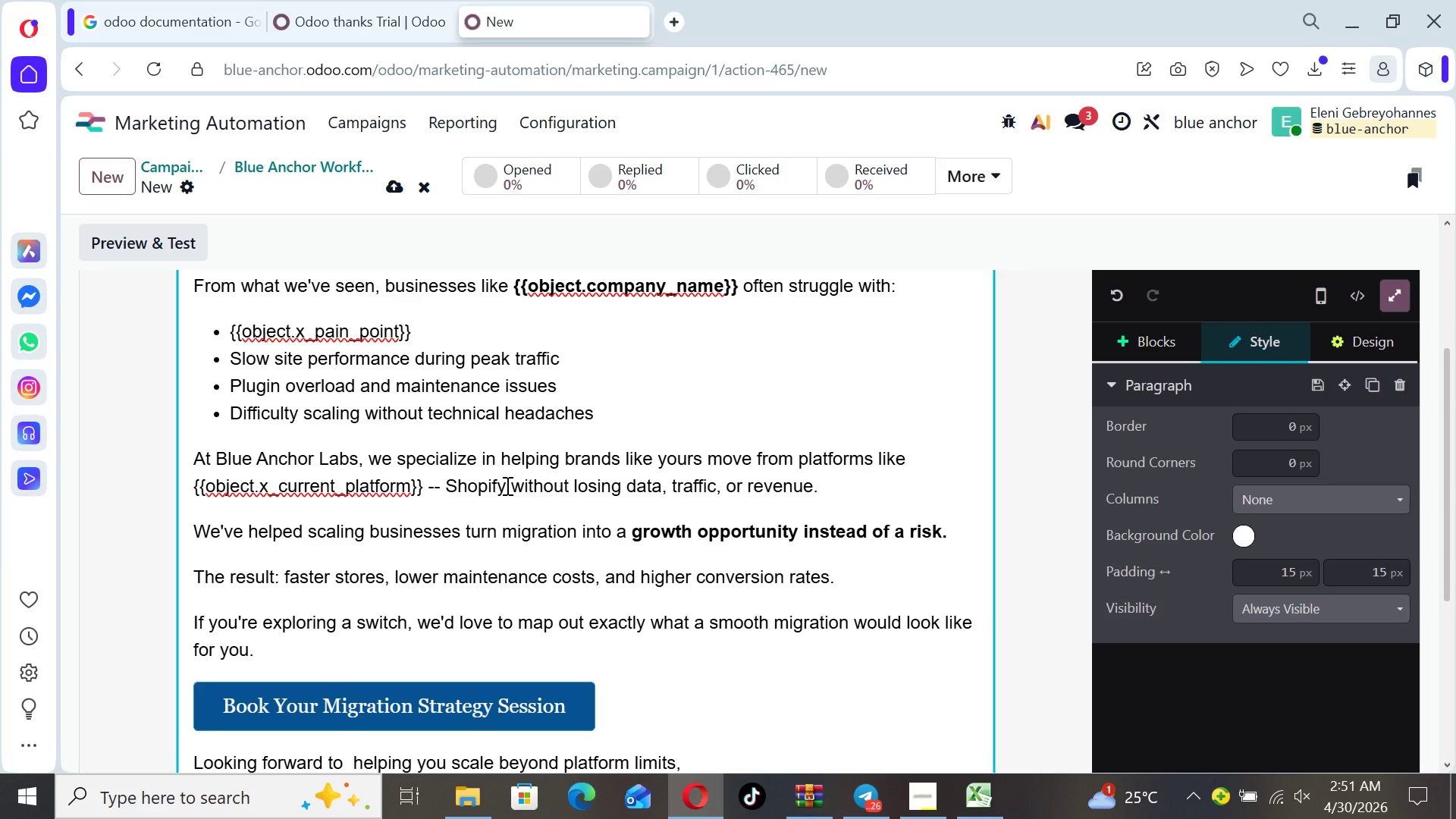 
left_click_drag(start_coordinate=[506, 485], to_coordinate=[193, 488])
 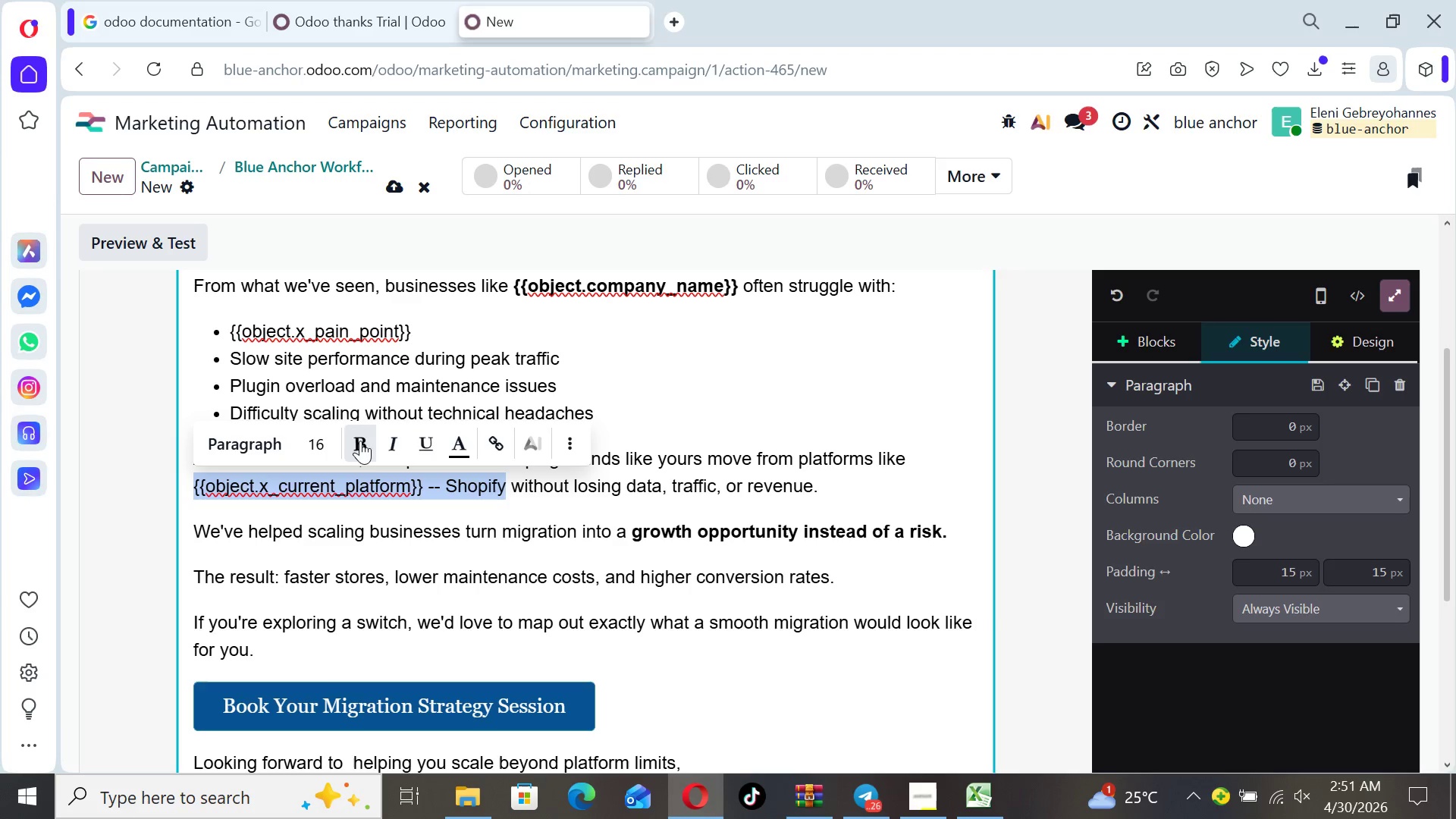 
left_click([362, 442])
 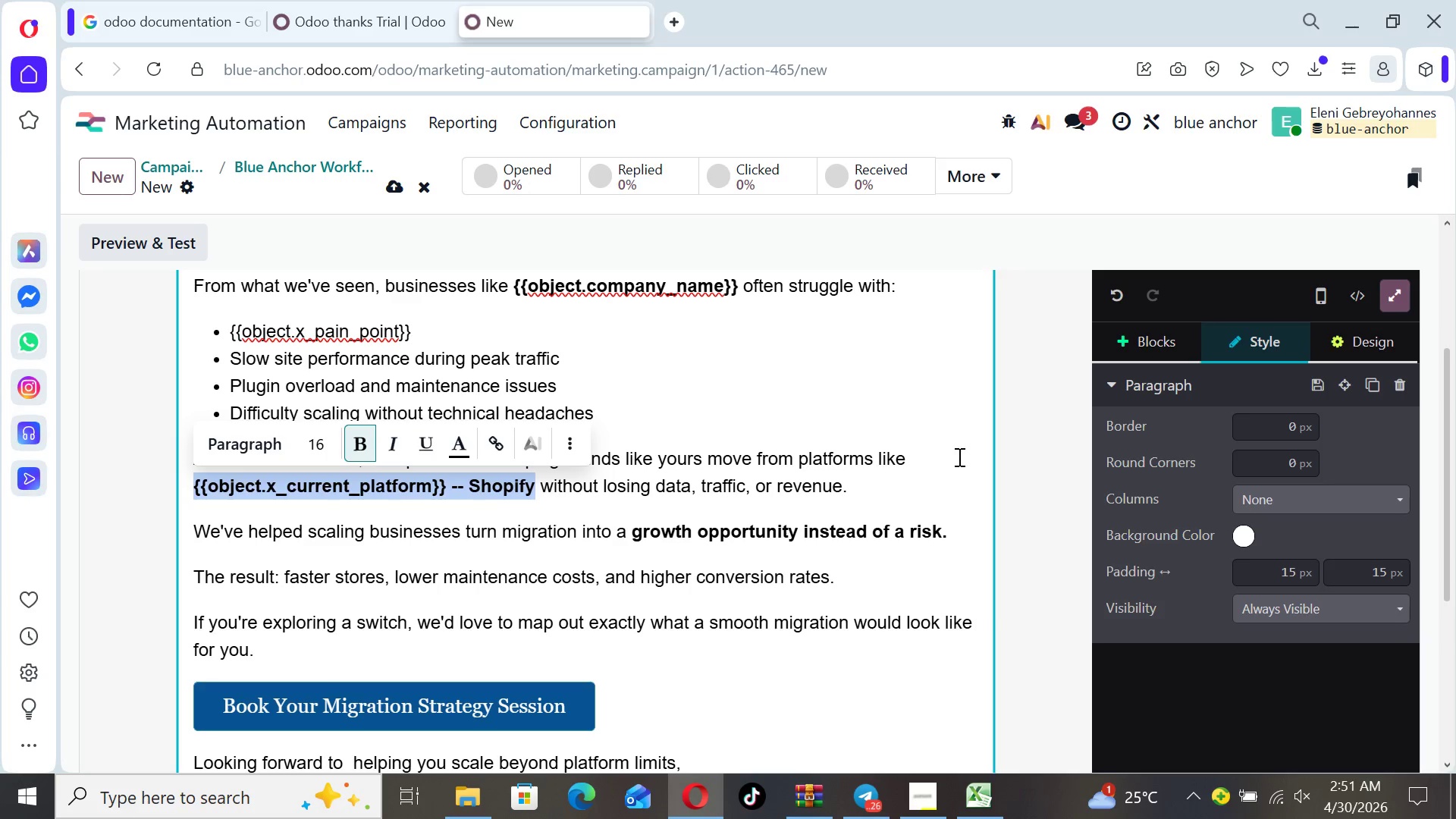 
left_click([959, 457])
 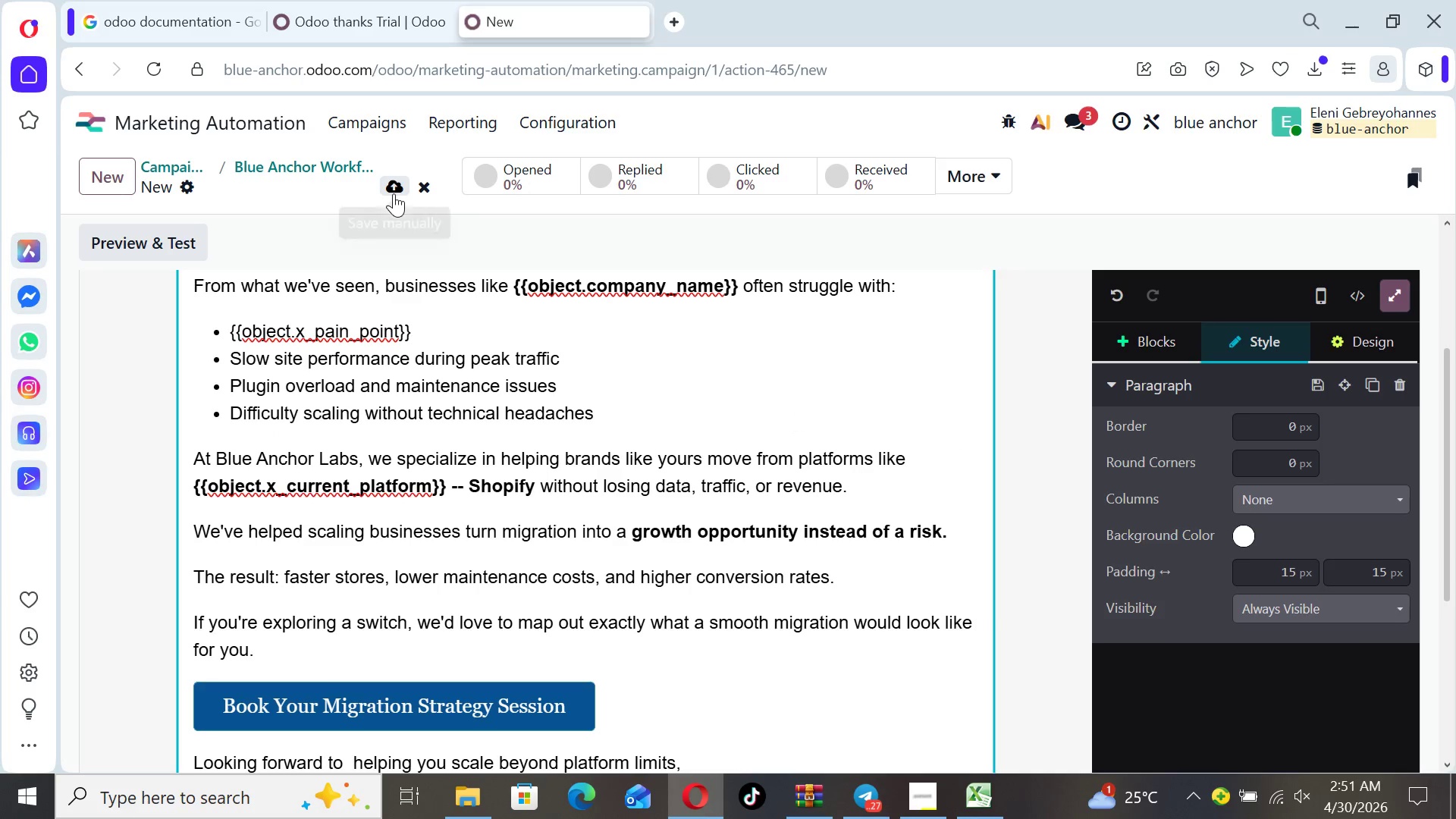 
wait(7.81)
 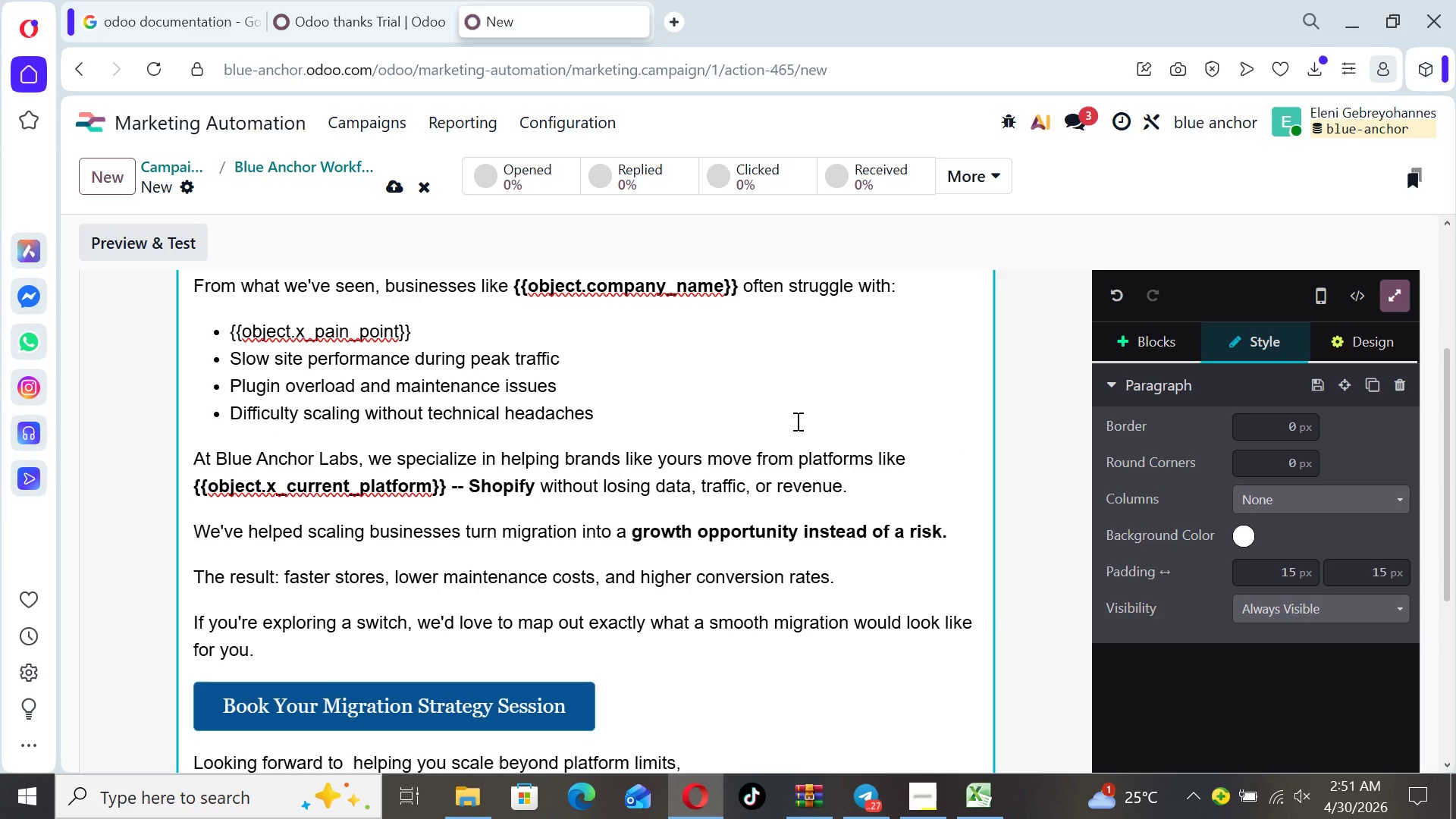 
left_click([393, 193])
 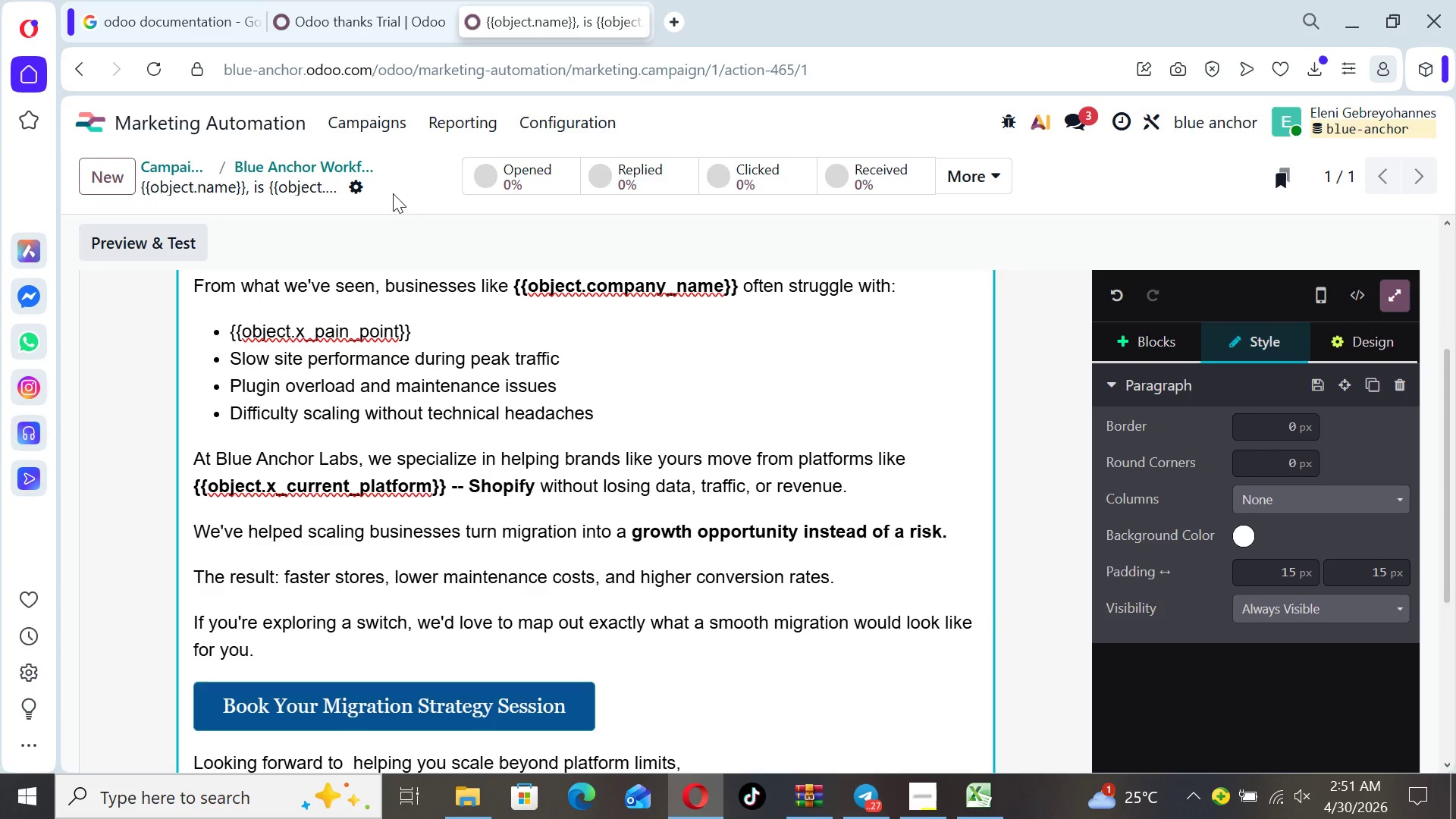 
wait(8.02)
 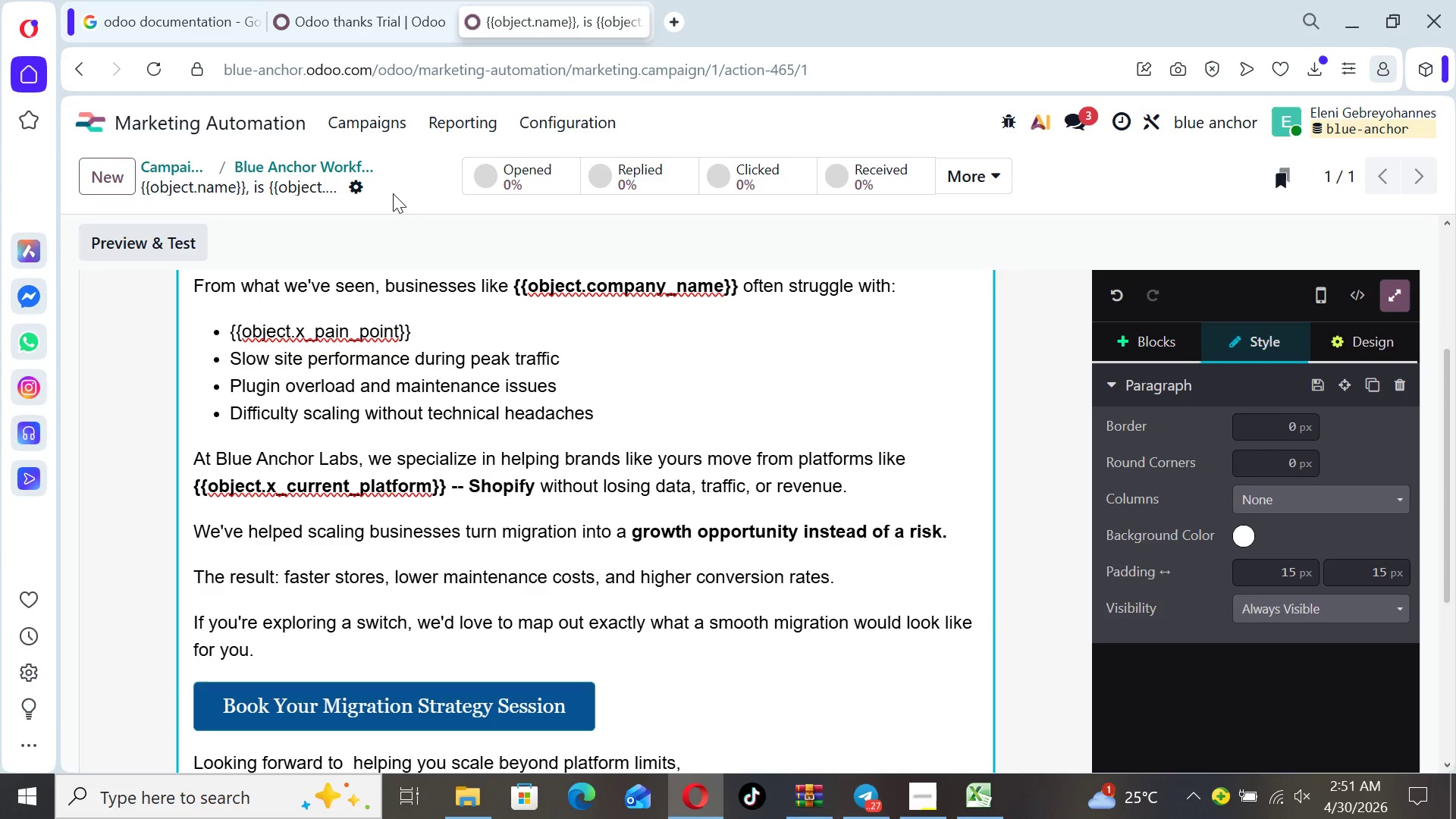 
left_click([322, 162])
 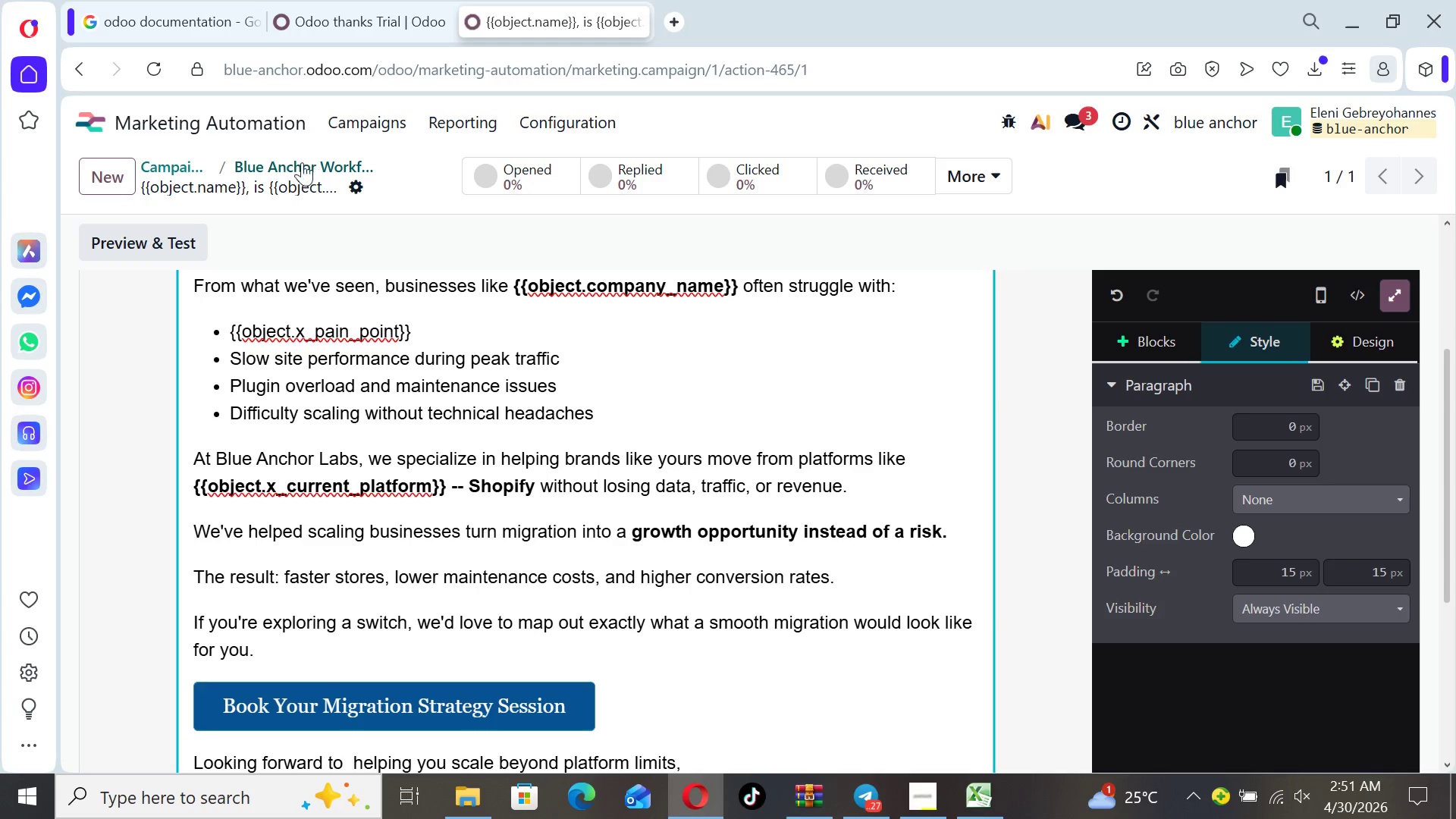 
wait(5.2)
 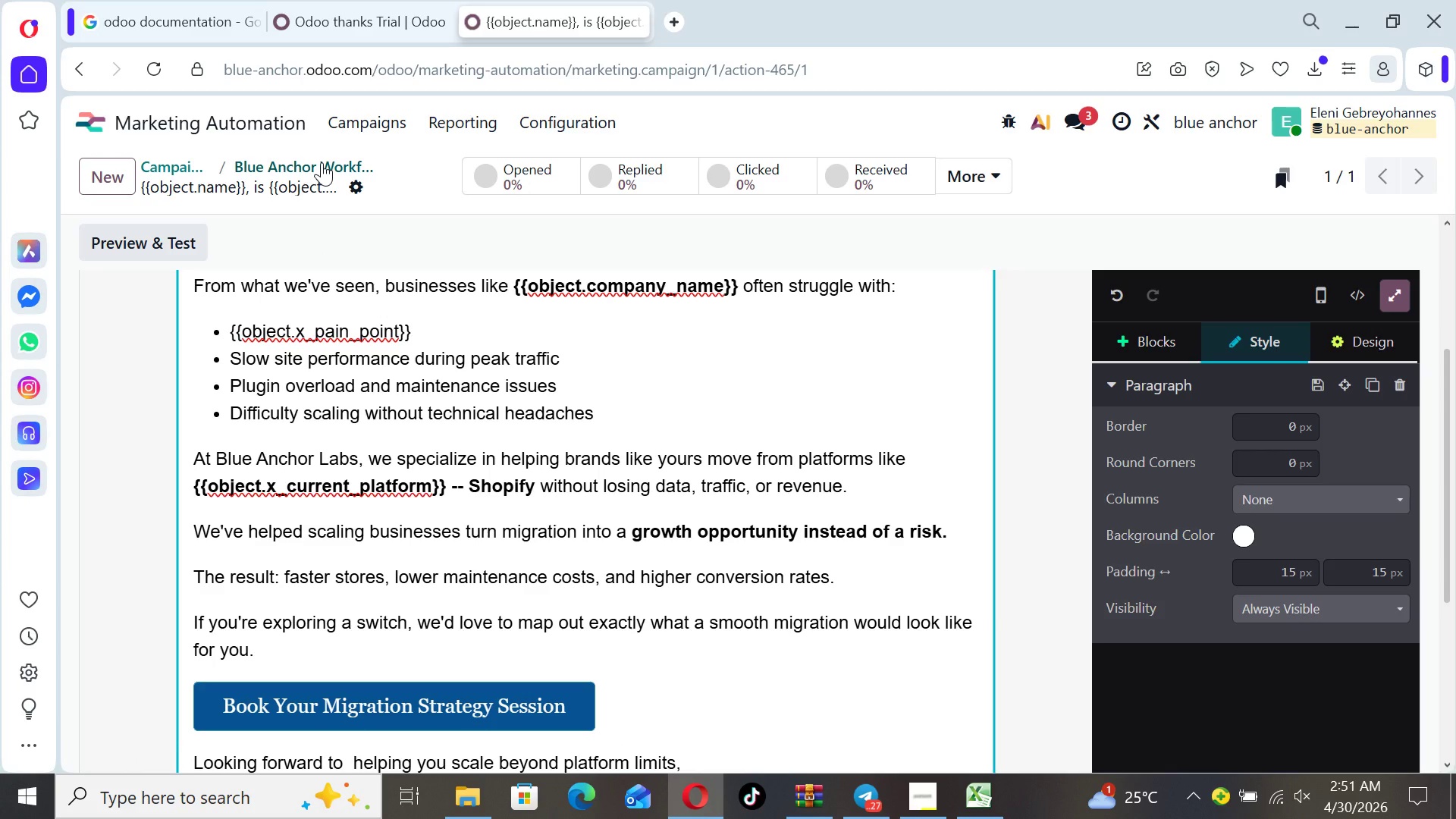 
left_click([271, 162])
 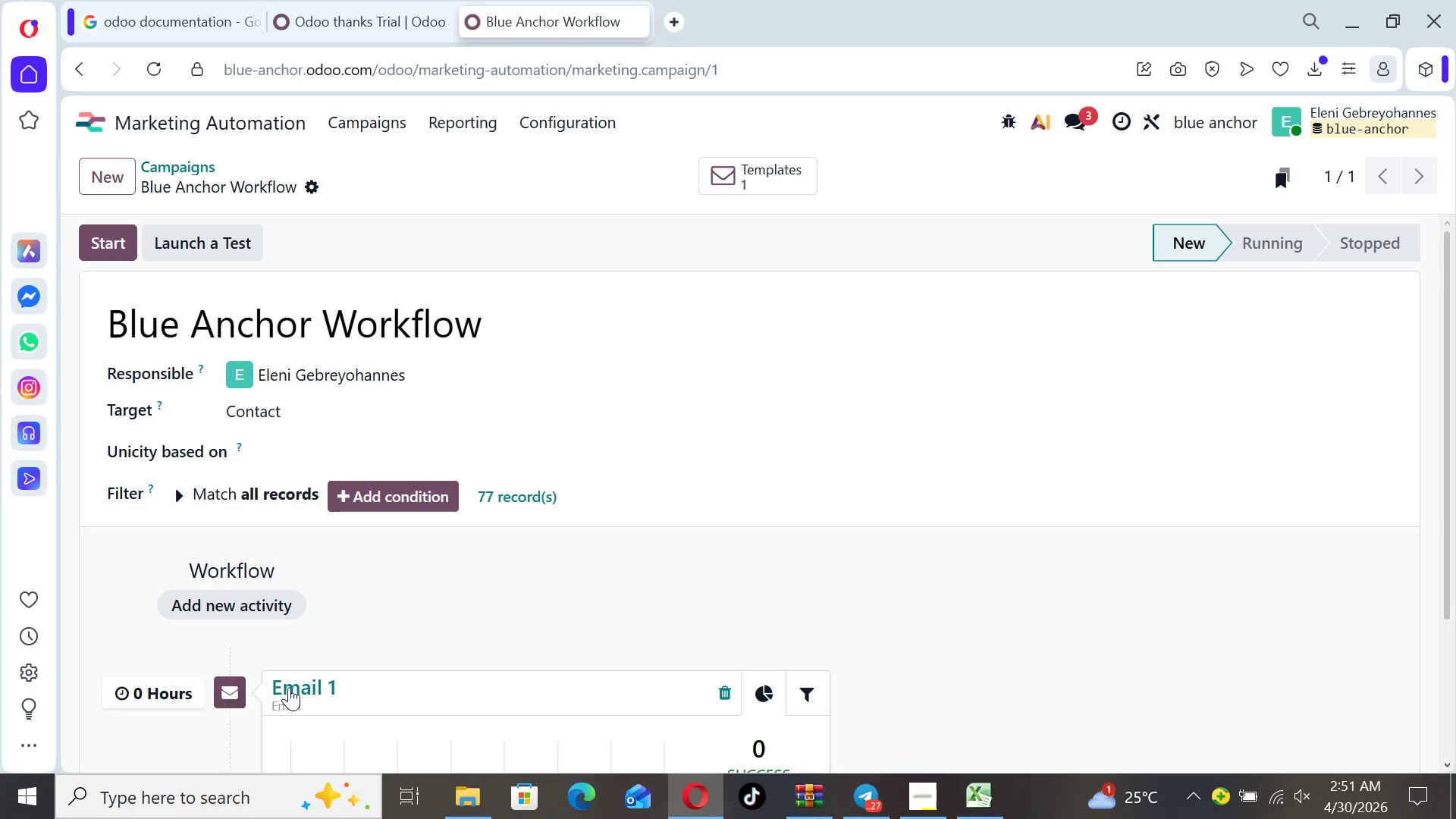 
left_click([297, 690])
 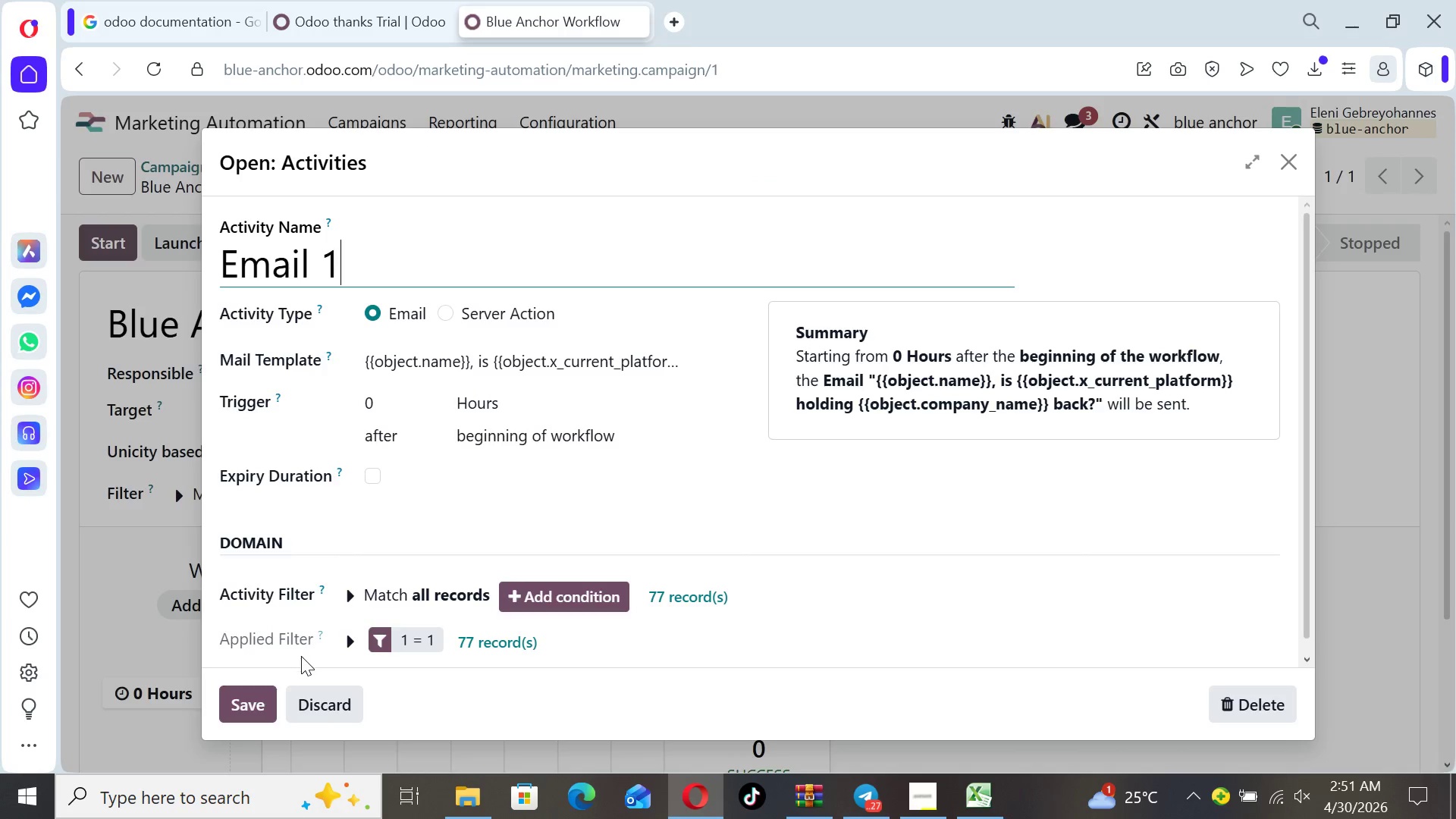 
left_click([256, 700])
 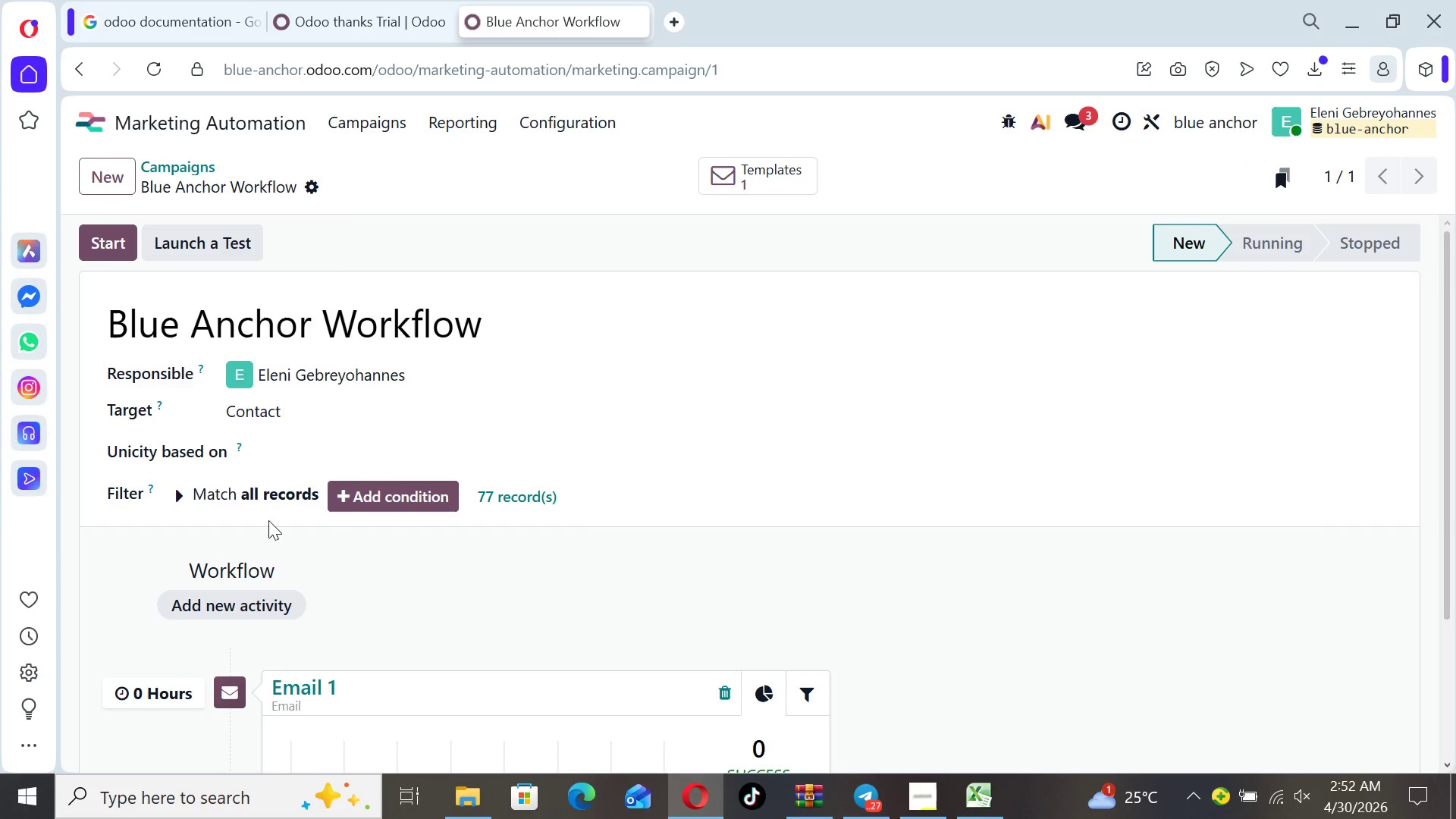 
left_click([252, 607])
 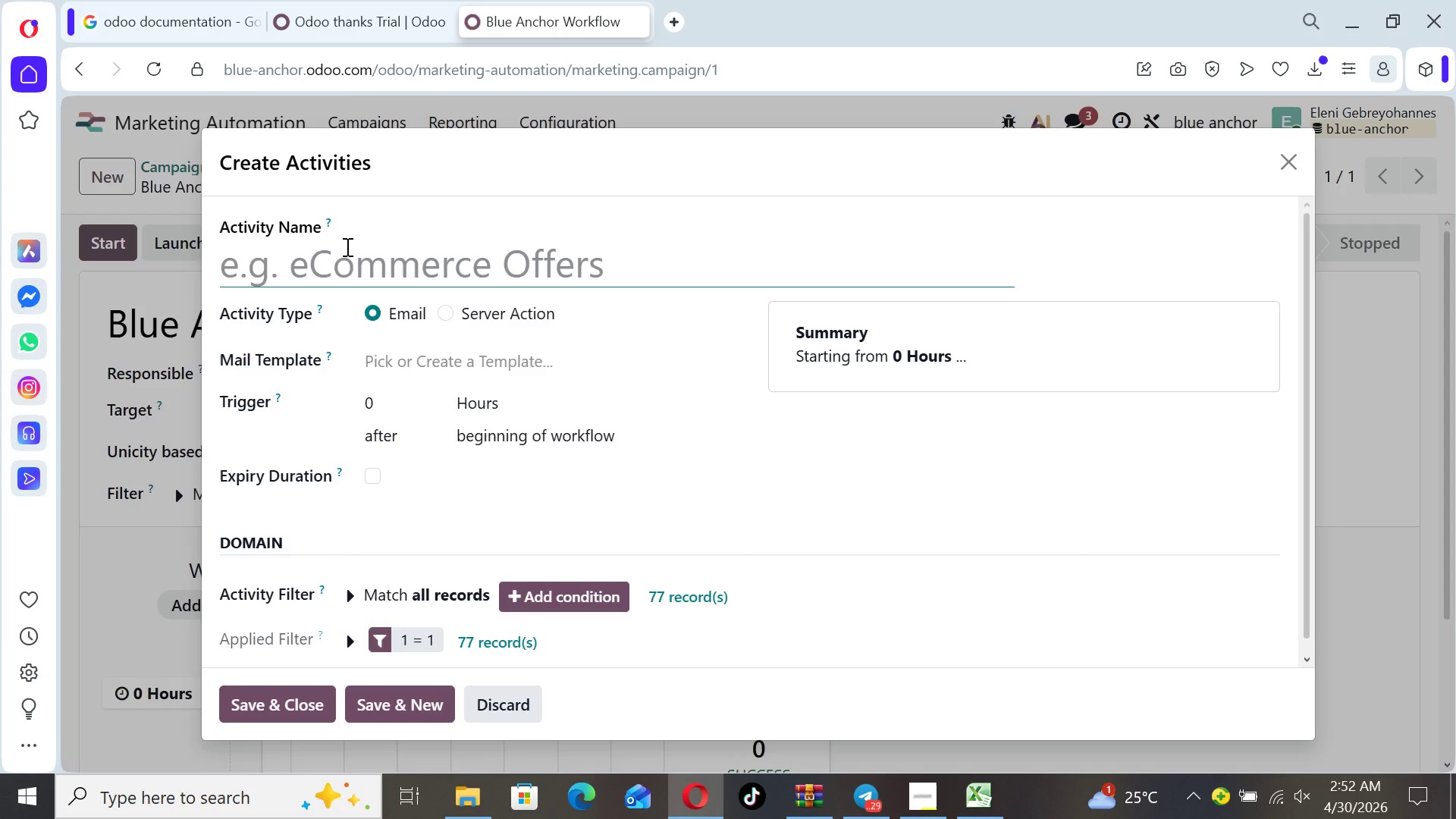 
type(Email 2)
 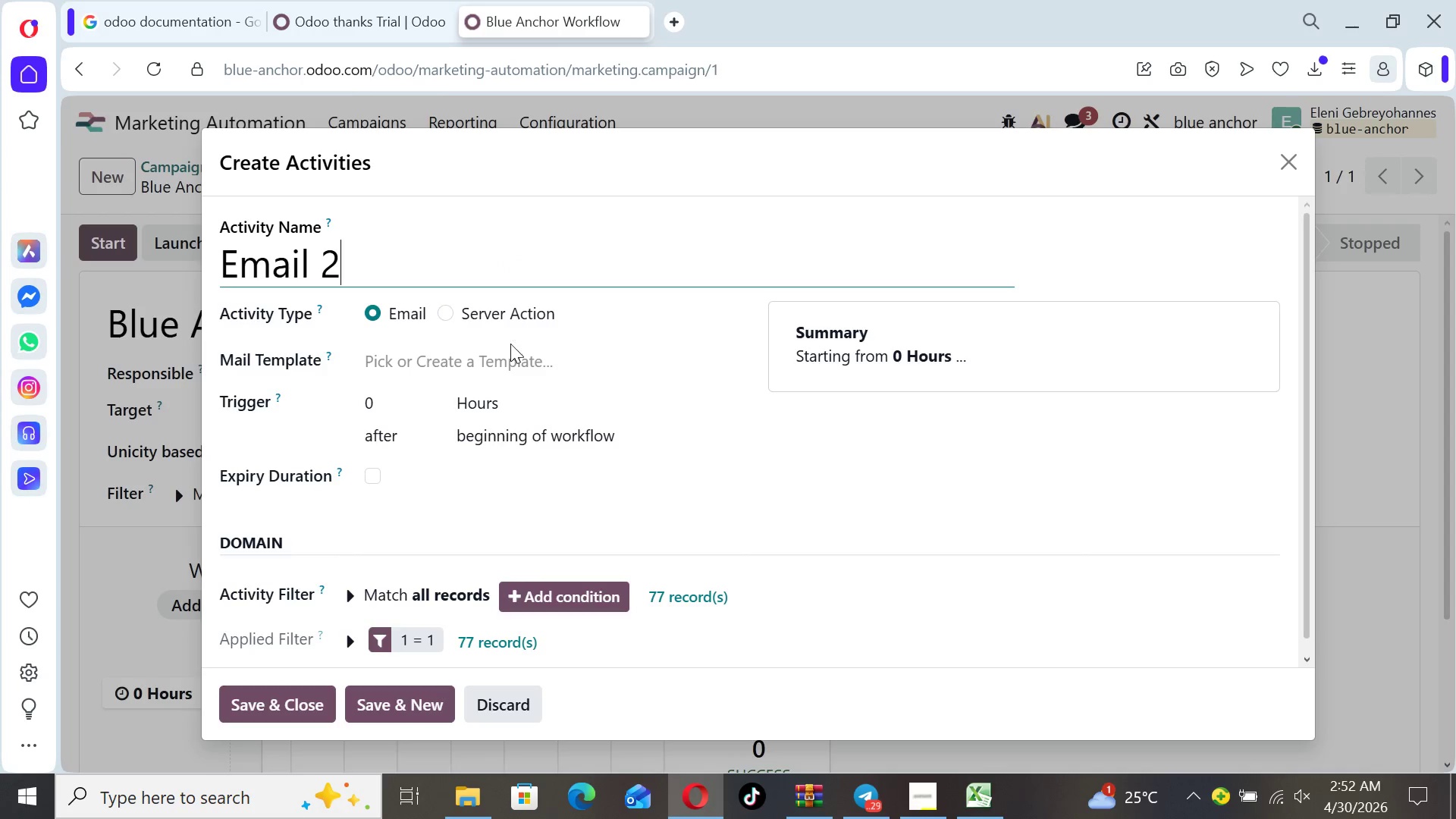 
left_click([510, 348])
 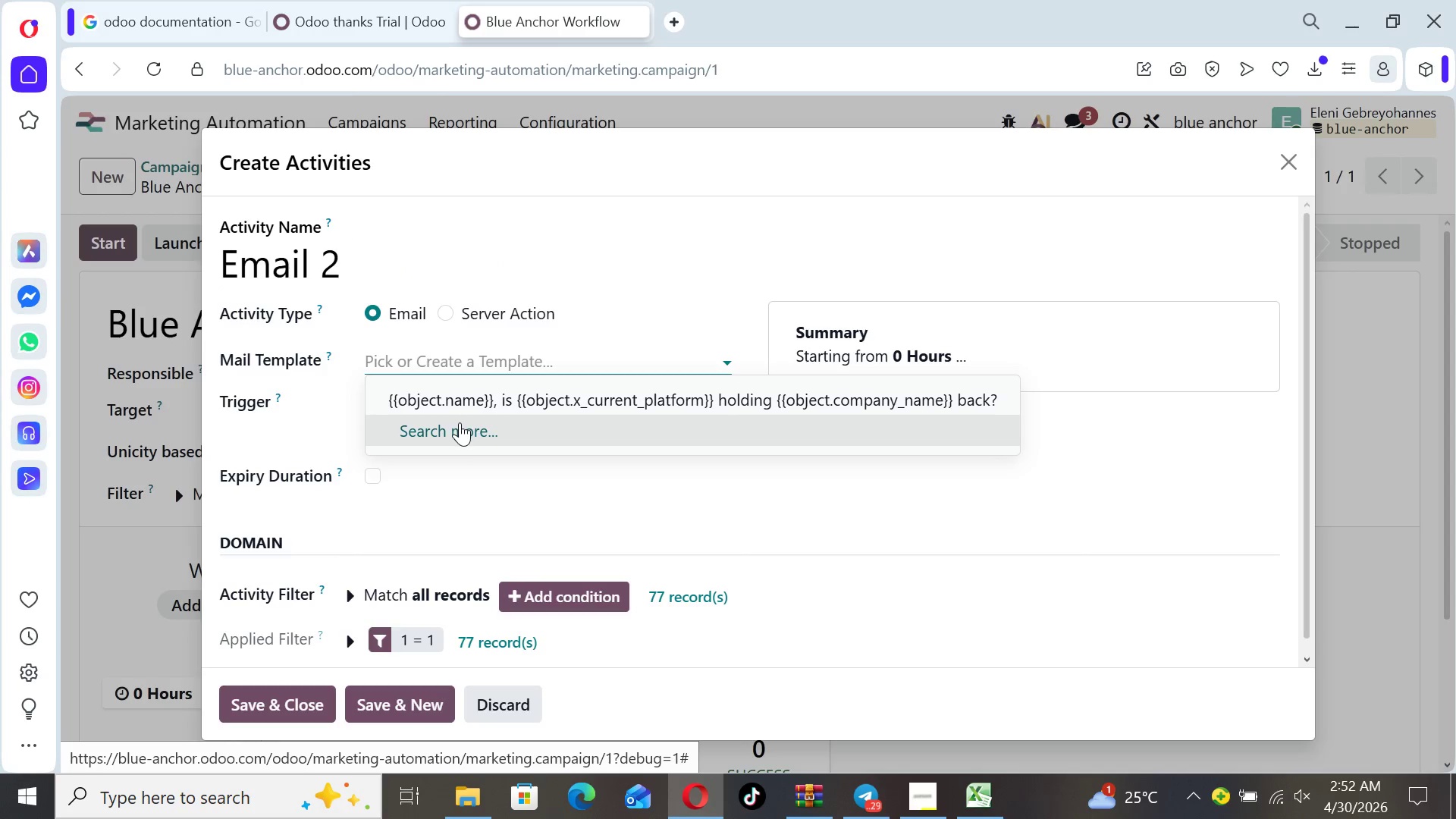 
left_click([459, 424])
 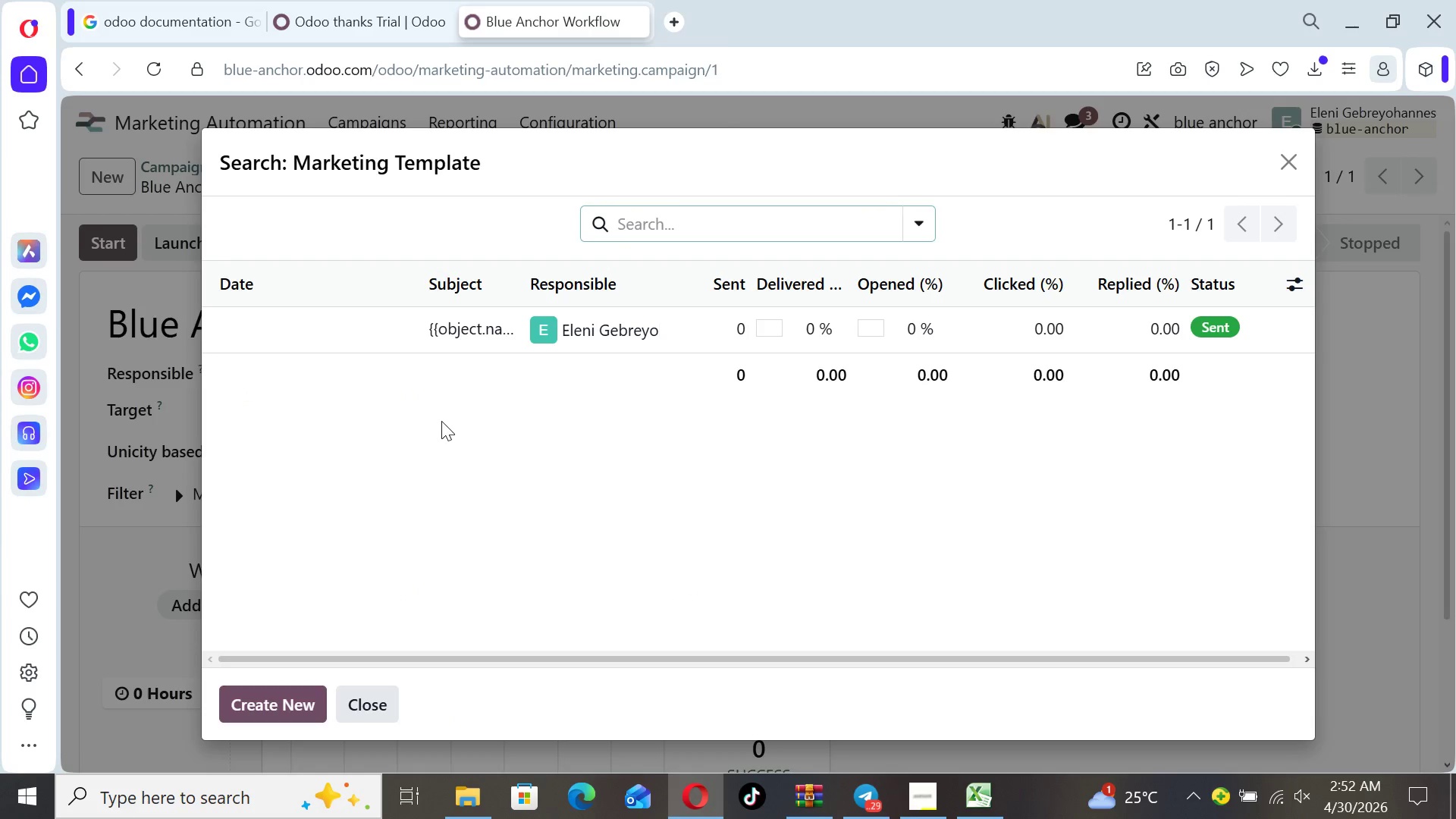 
left_click([271, 694])
 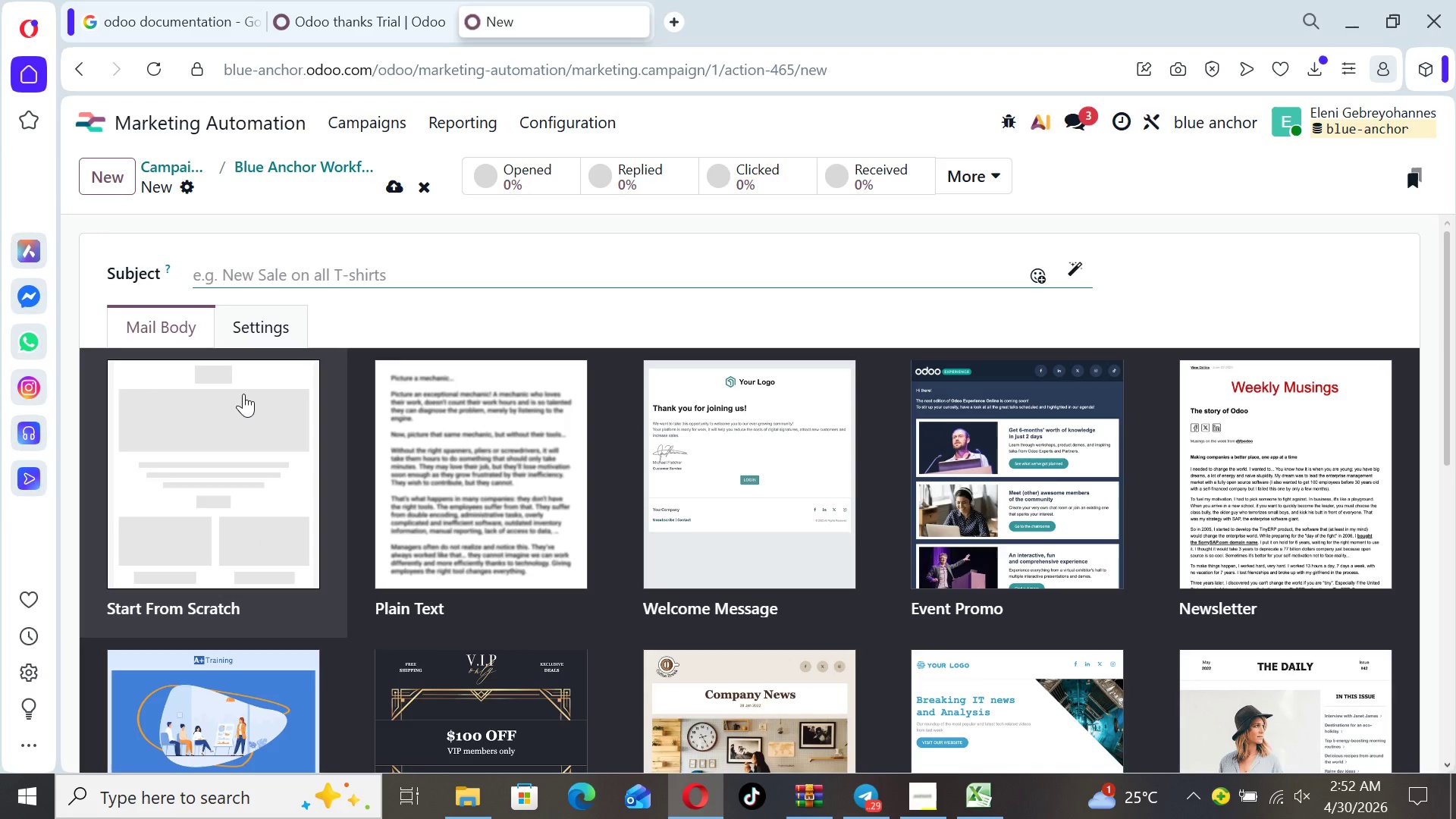 
type(Why {{object)
 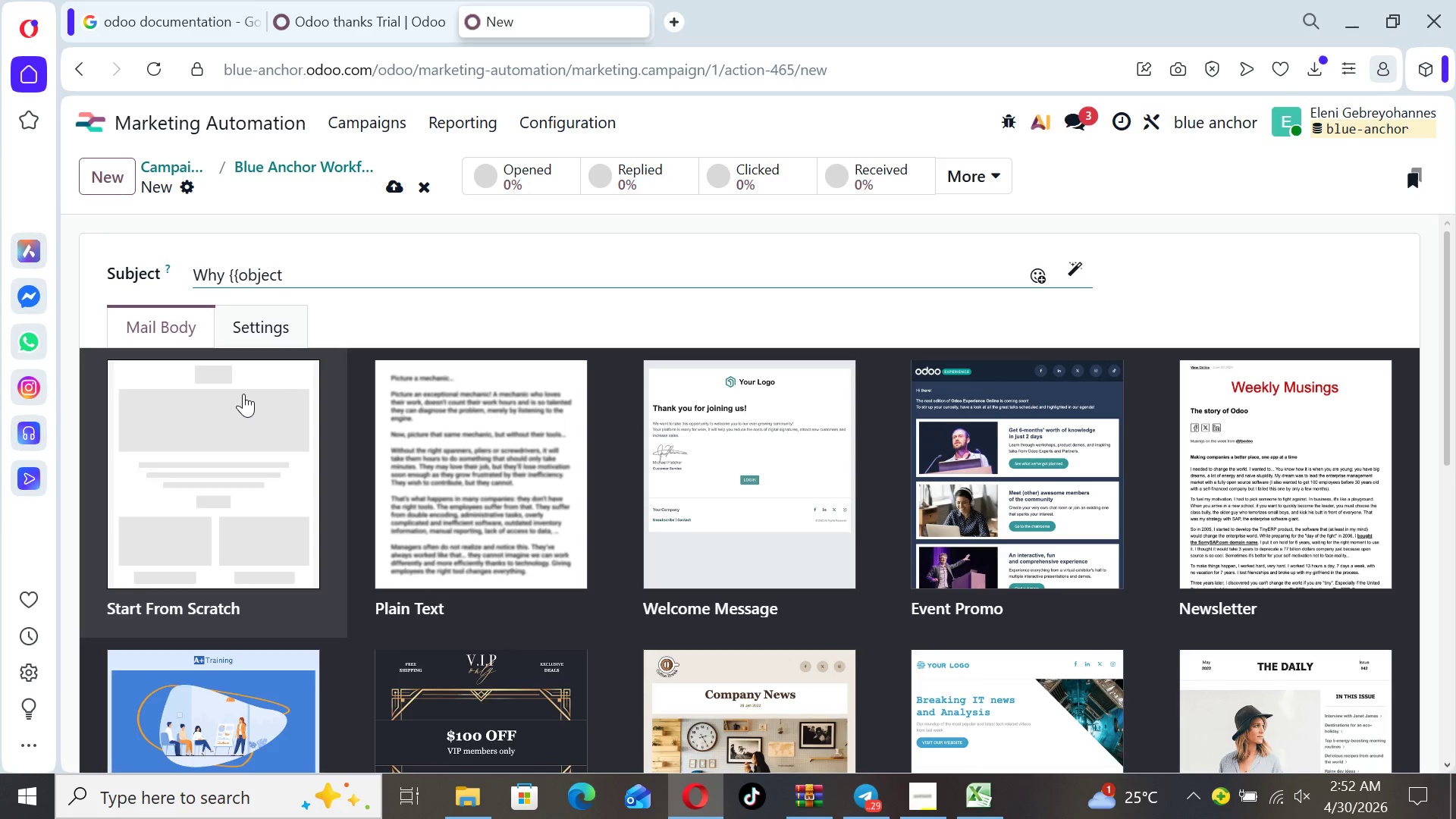 
type(.x_current_platform}})
 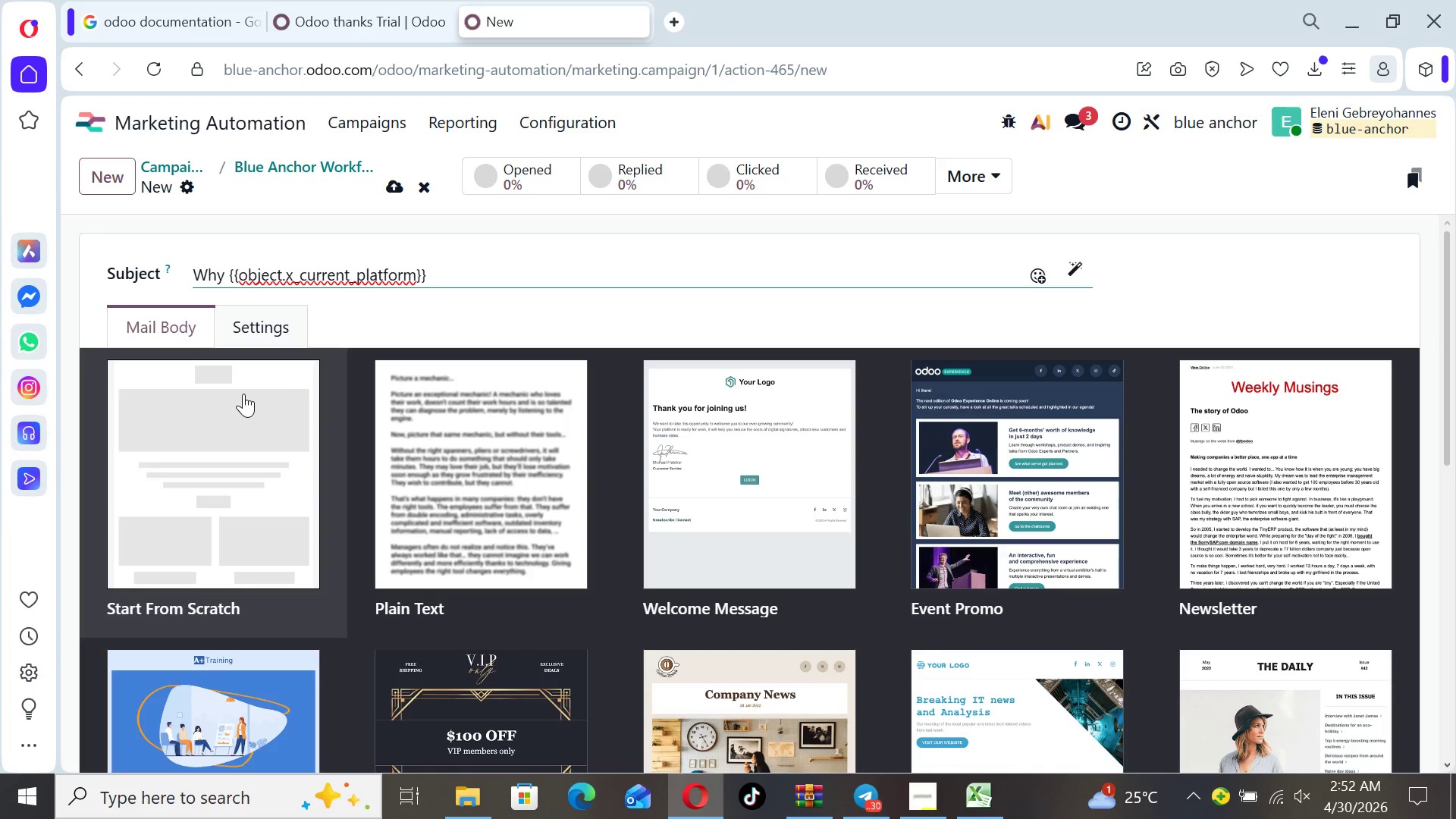 
type( may be costing)
 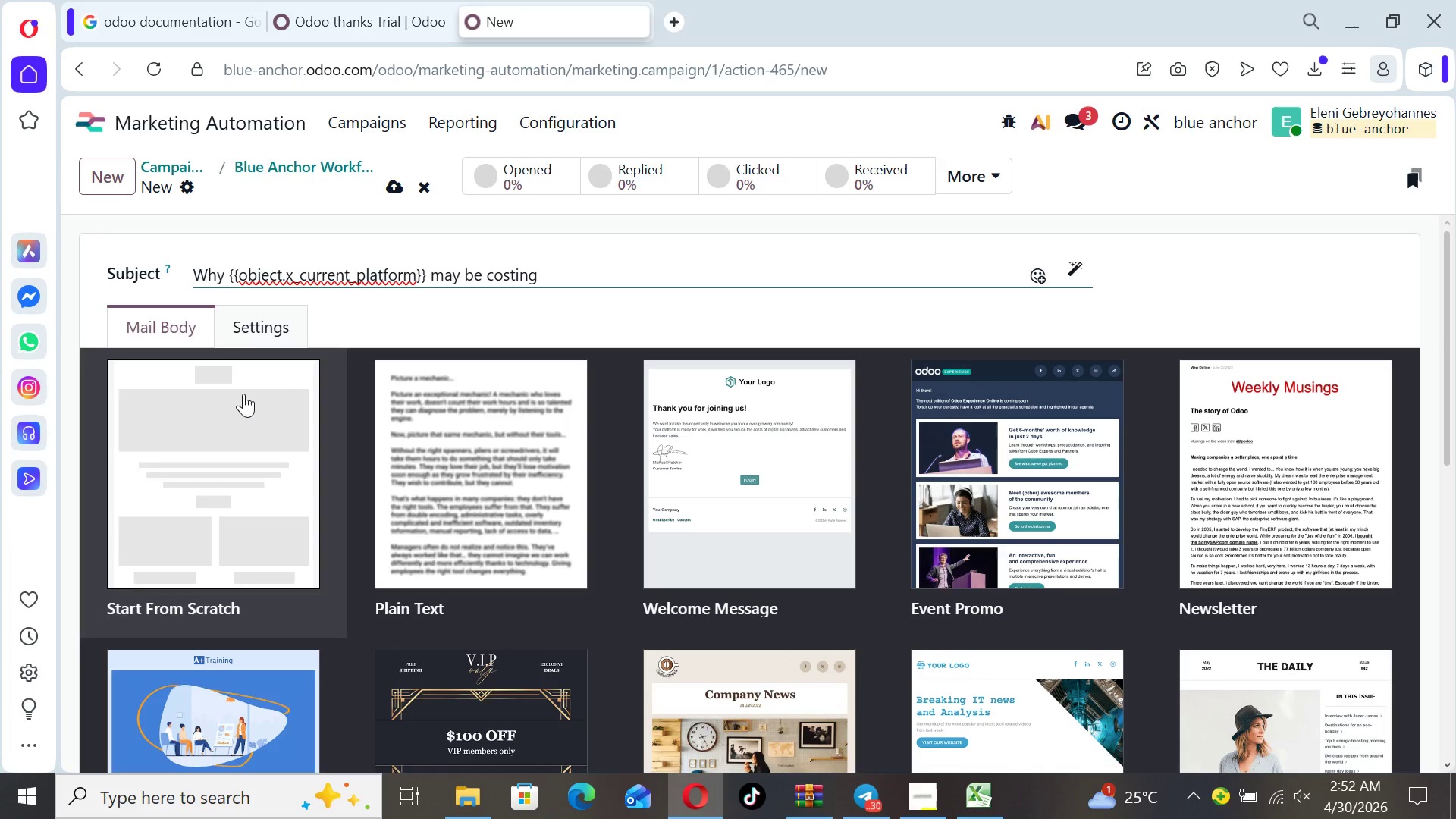 
type( {{object.ompany)
 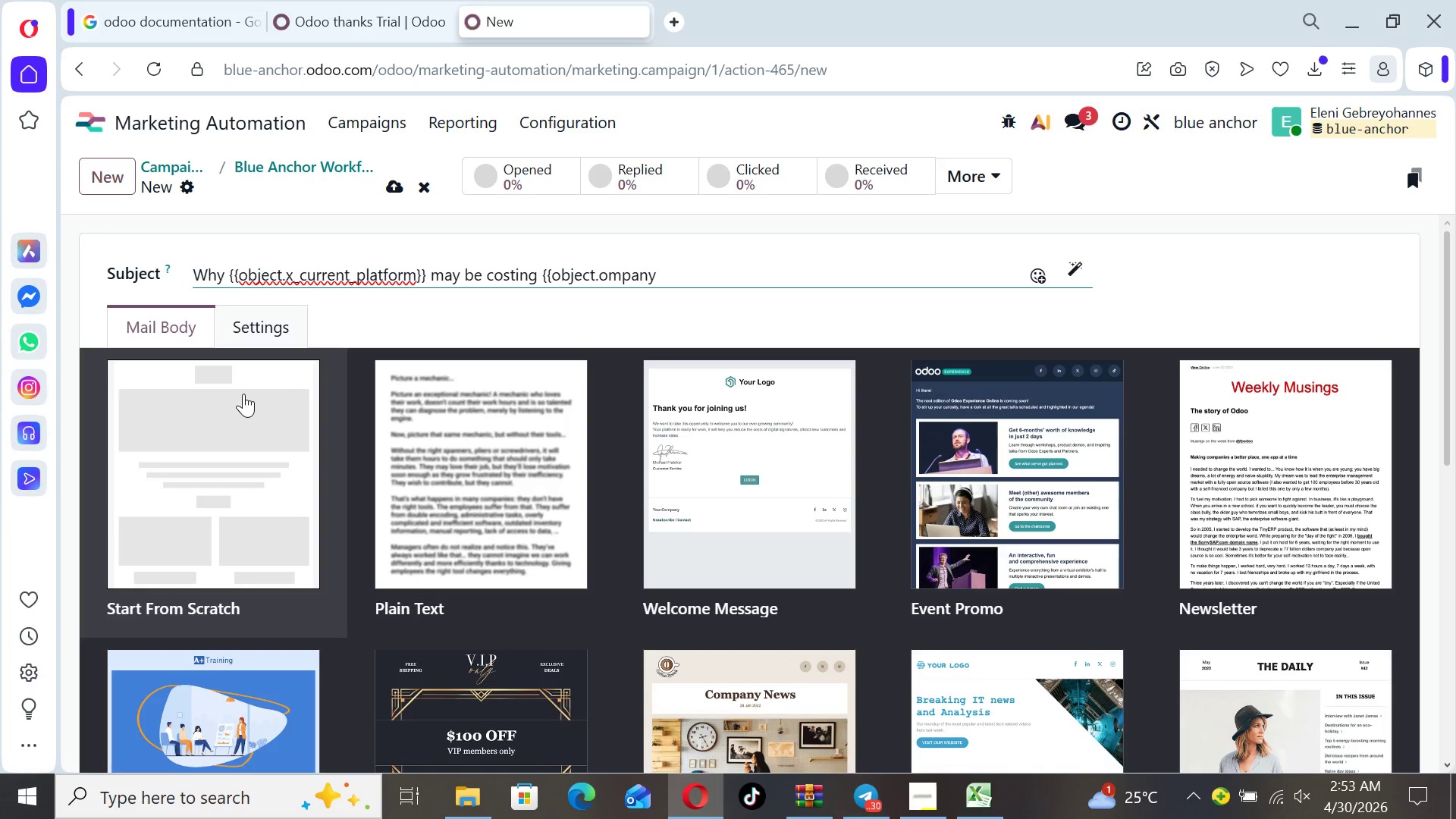 
type(_name)
 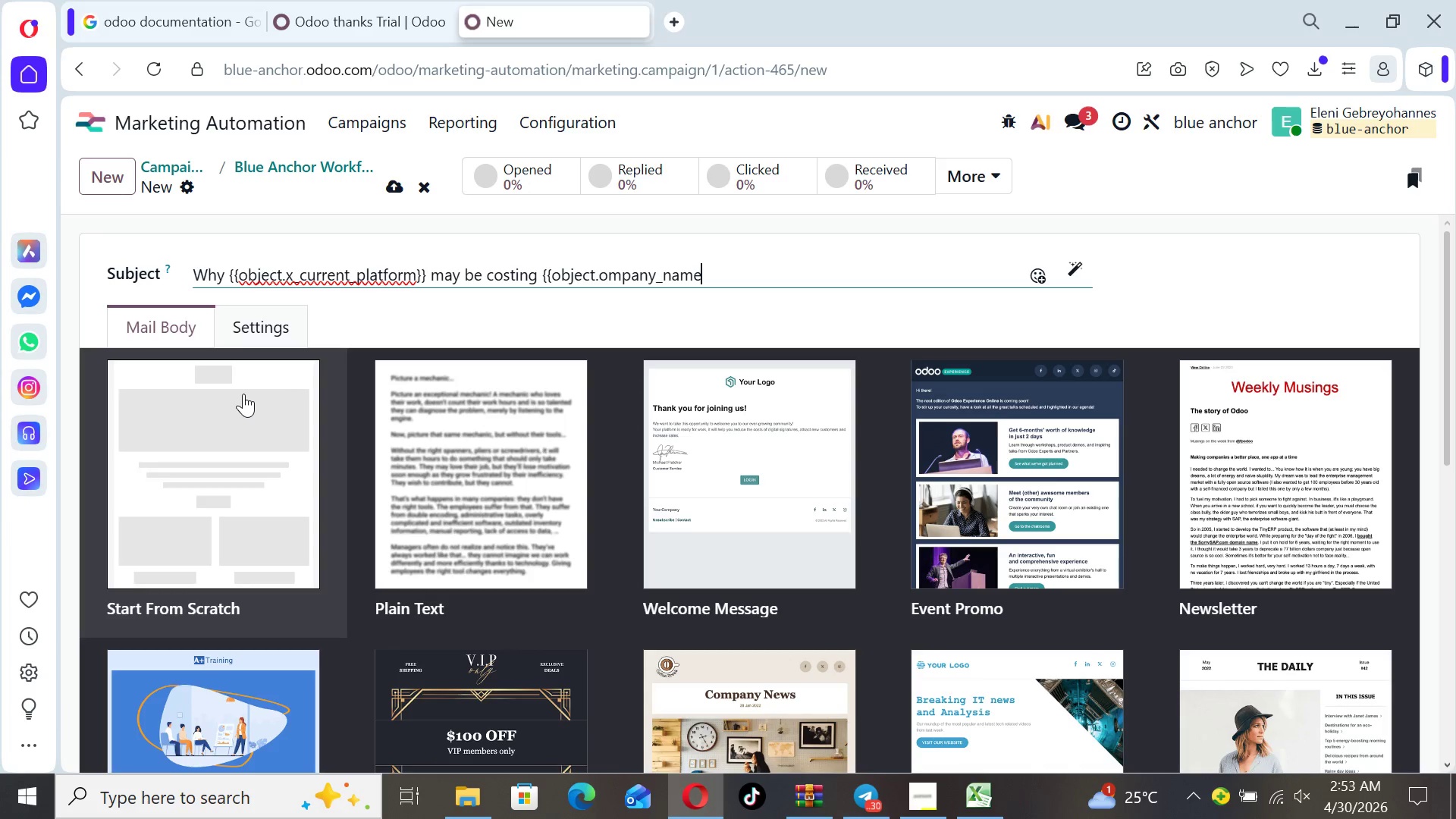 
type(}} revenue)
 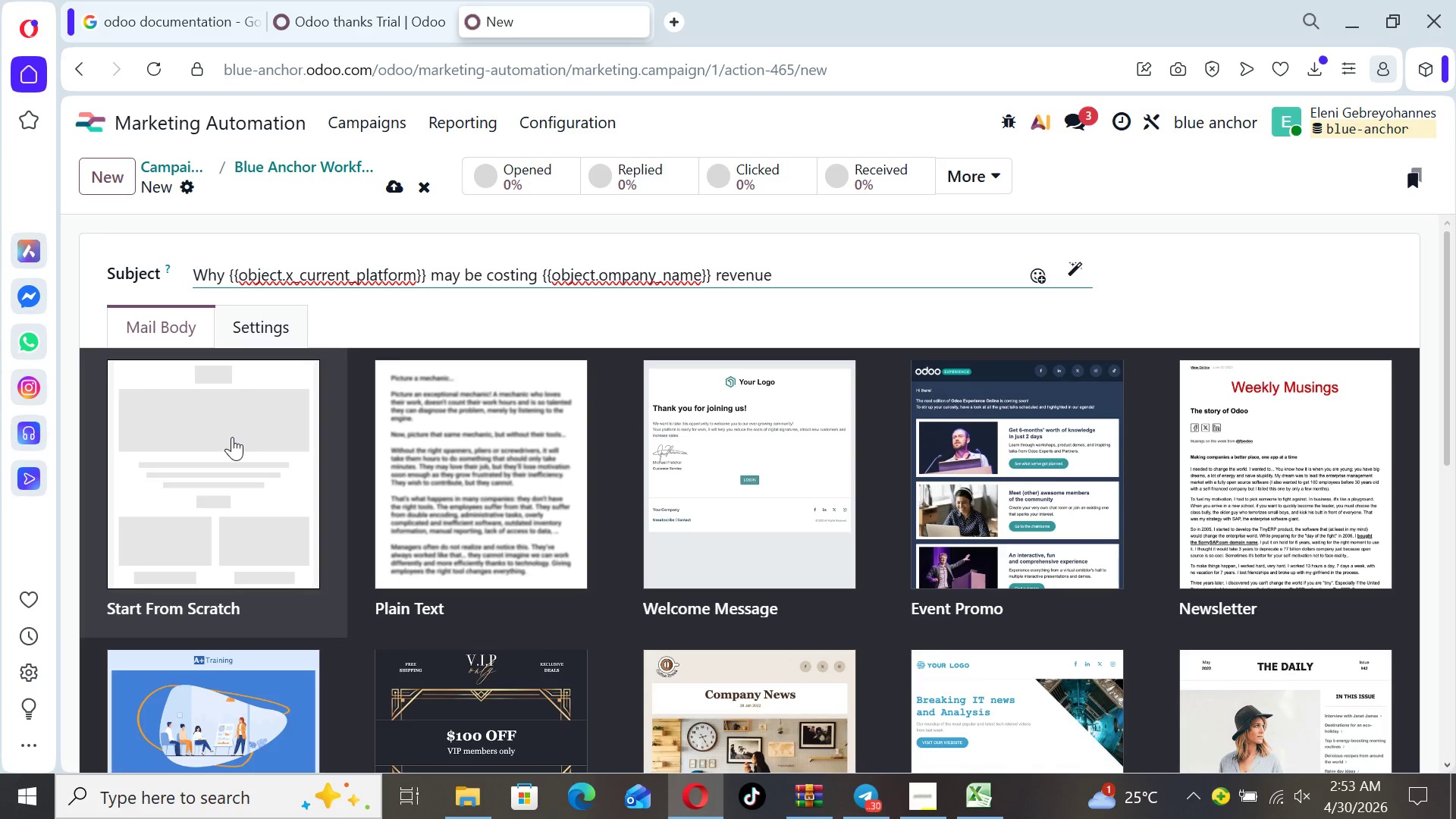 
wait(5.44)
 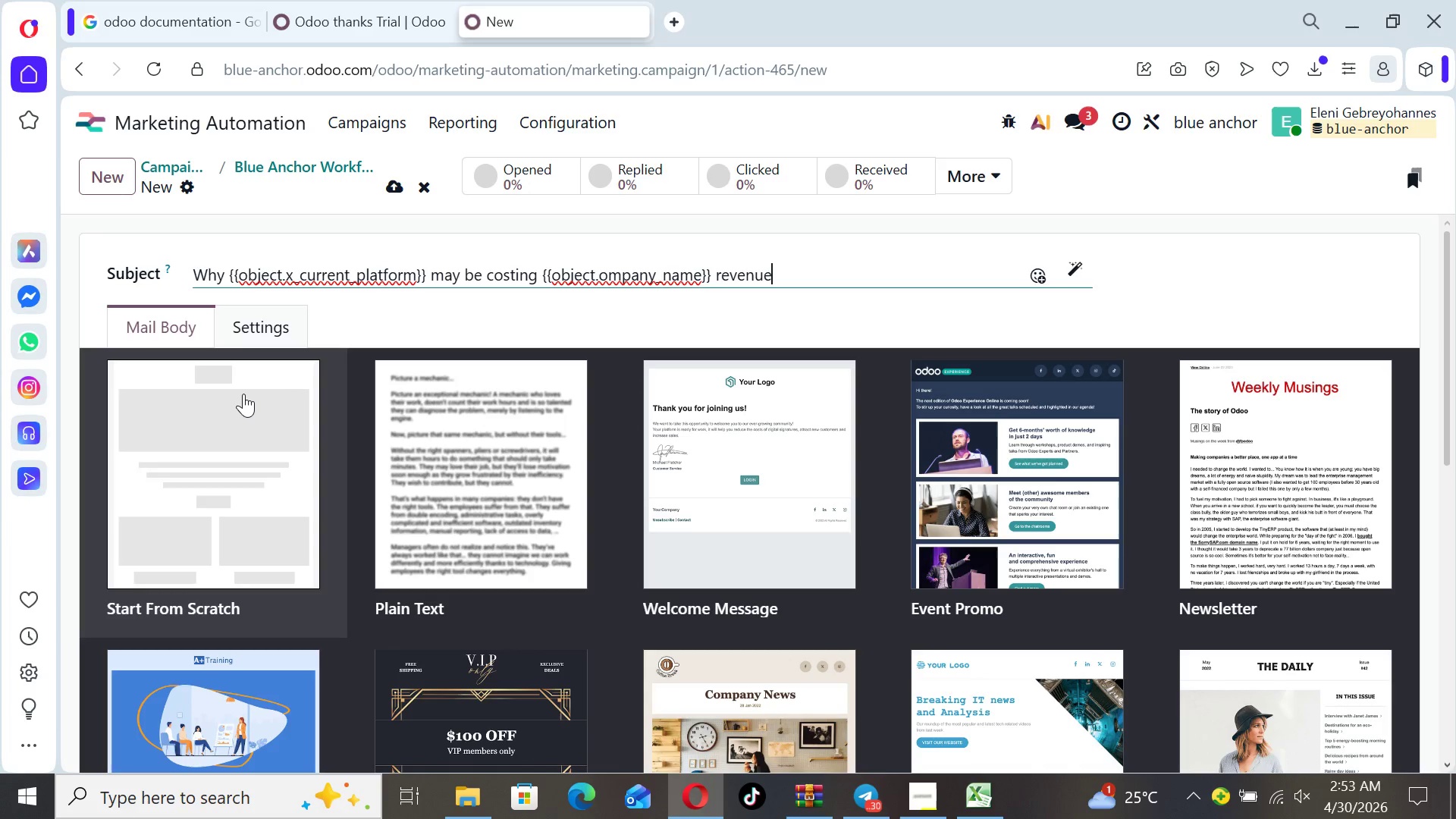 
left_click([232, 437])
 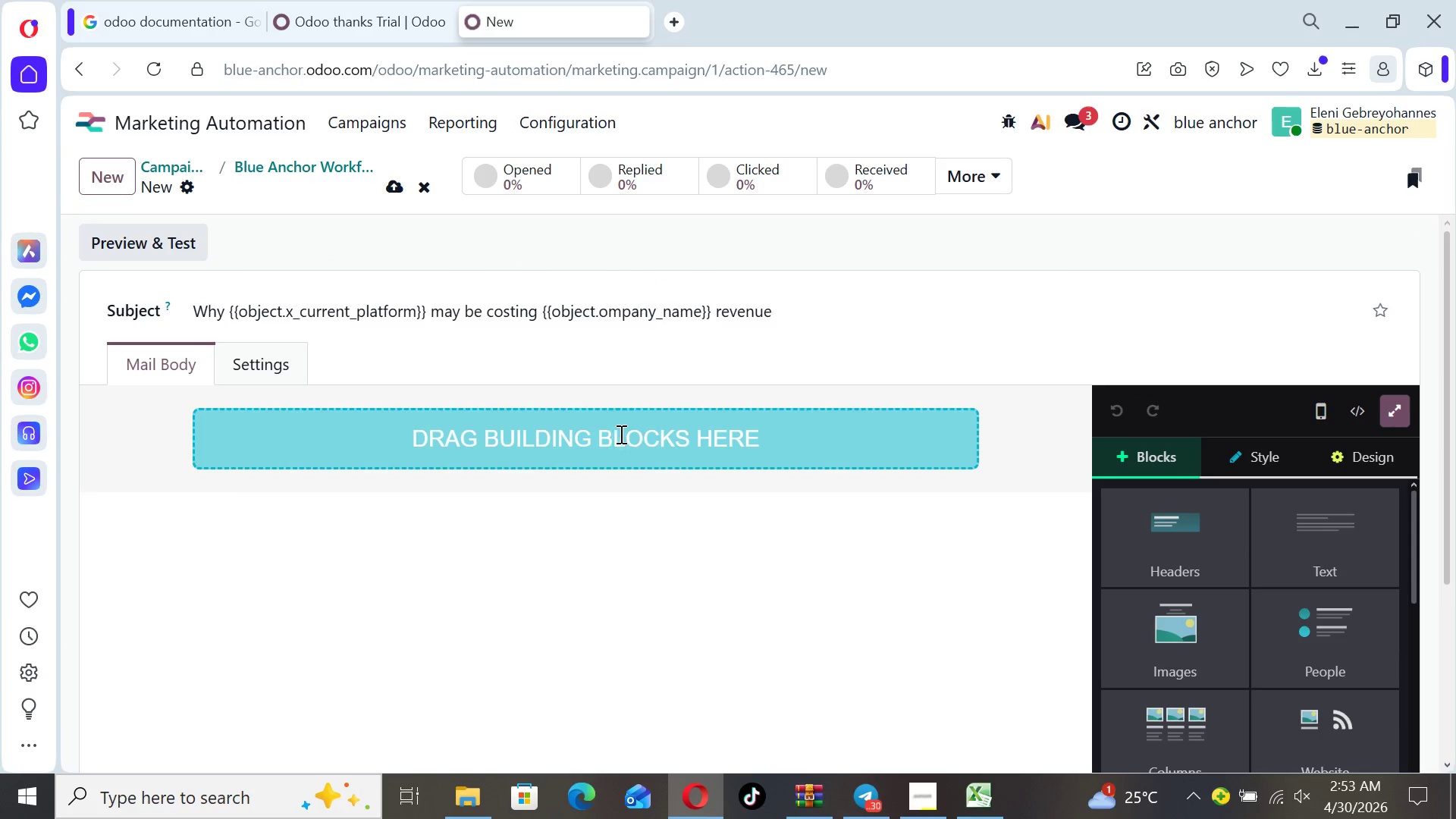 
left_click([1331, 554])
 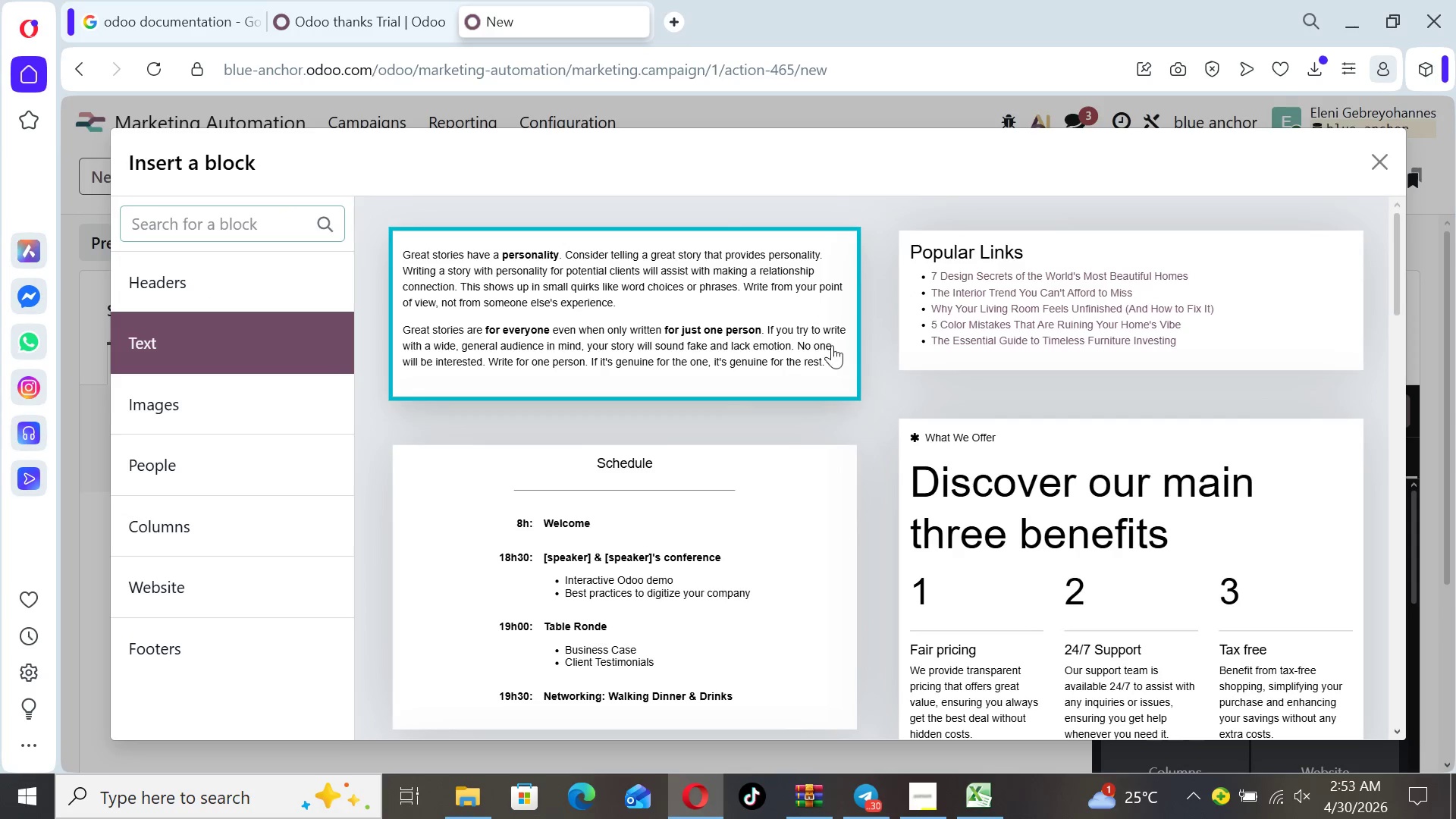 
left_click([815, 332])
 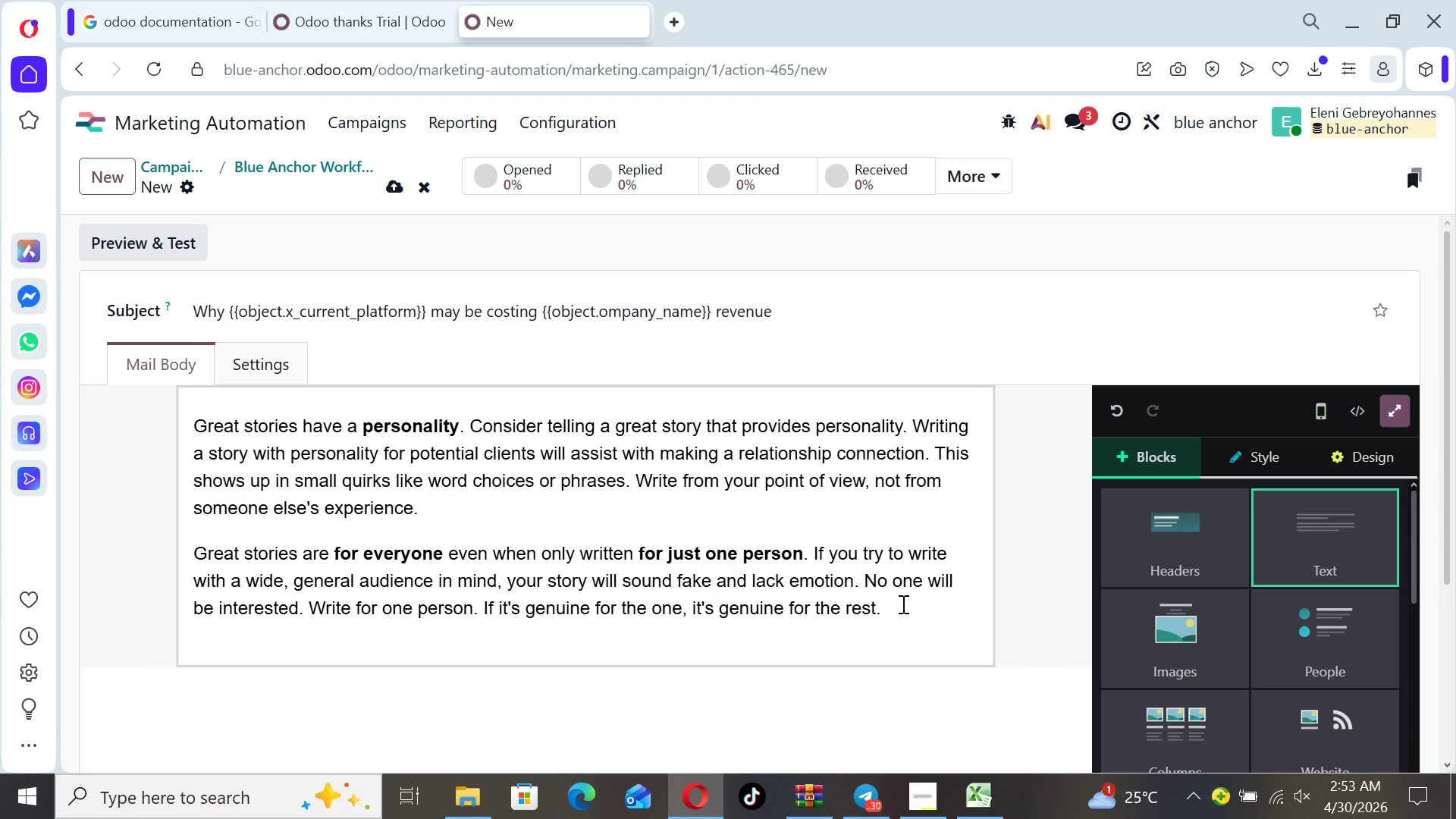 
left_click_drag(start_coordinate=[899, 625], to_coordinate=[890, 615])
 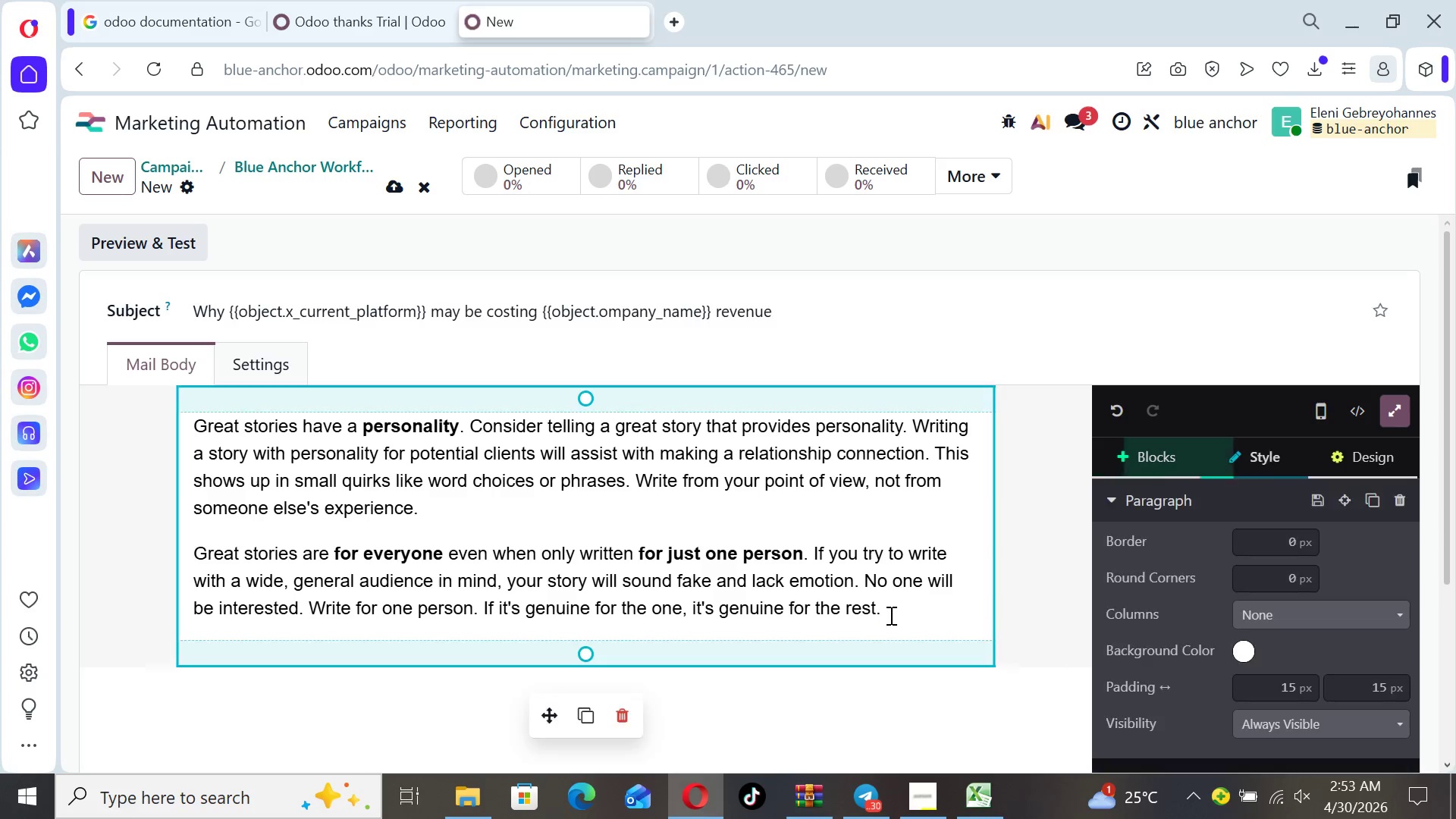 
left_click_drag(start_coordinate=[890, 615], to_coordinate=[183, 426])
 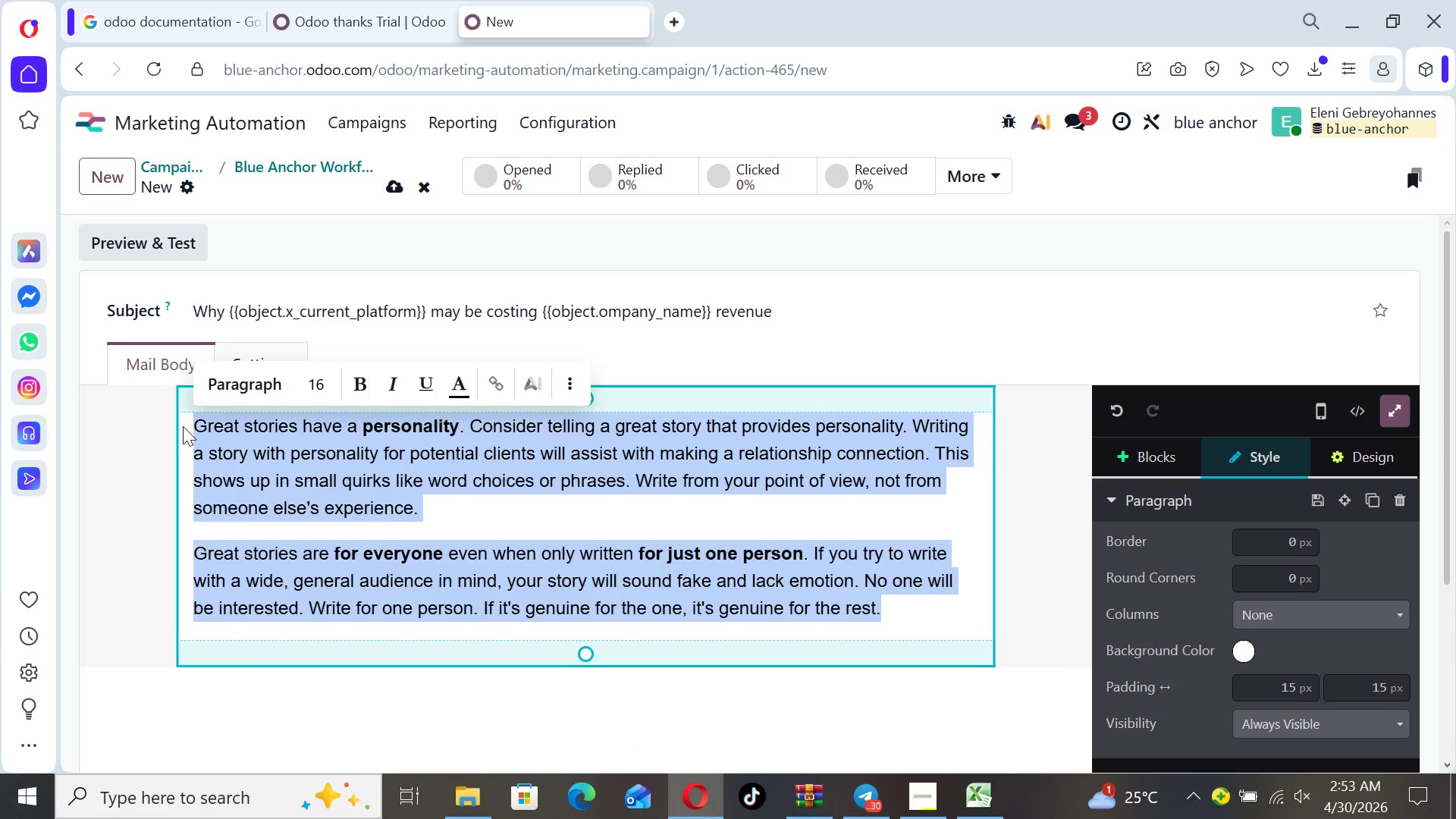 
type(Hi {{objet.name))
key(Backspace)
type(}},)
 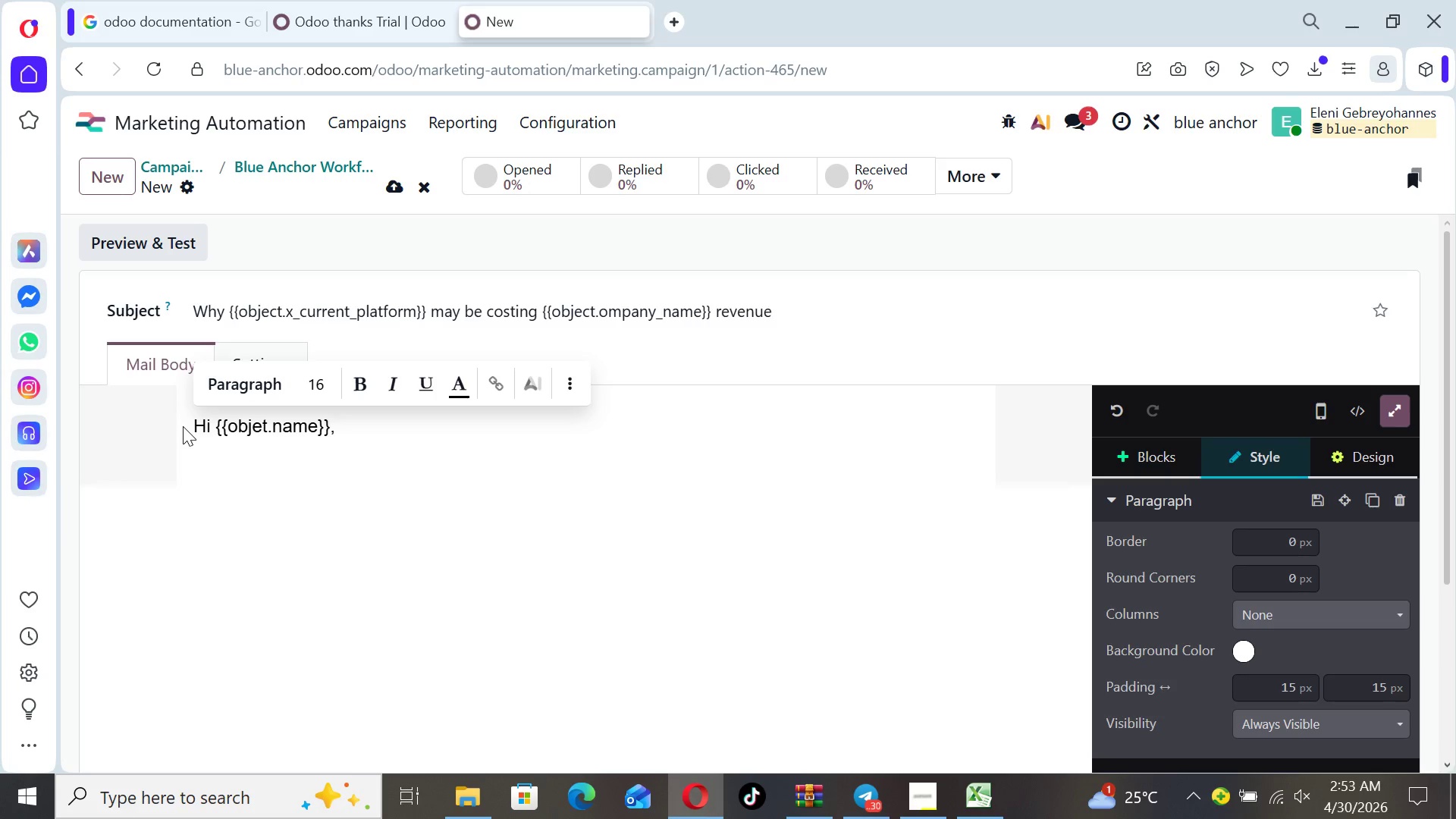 
key(Enter)
 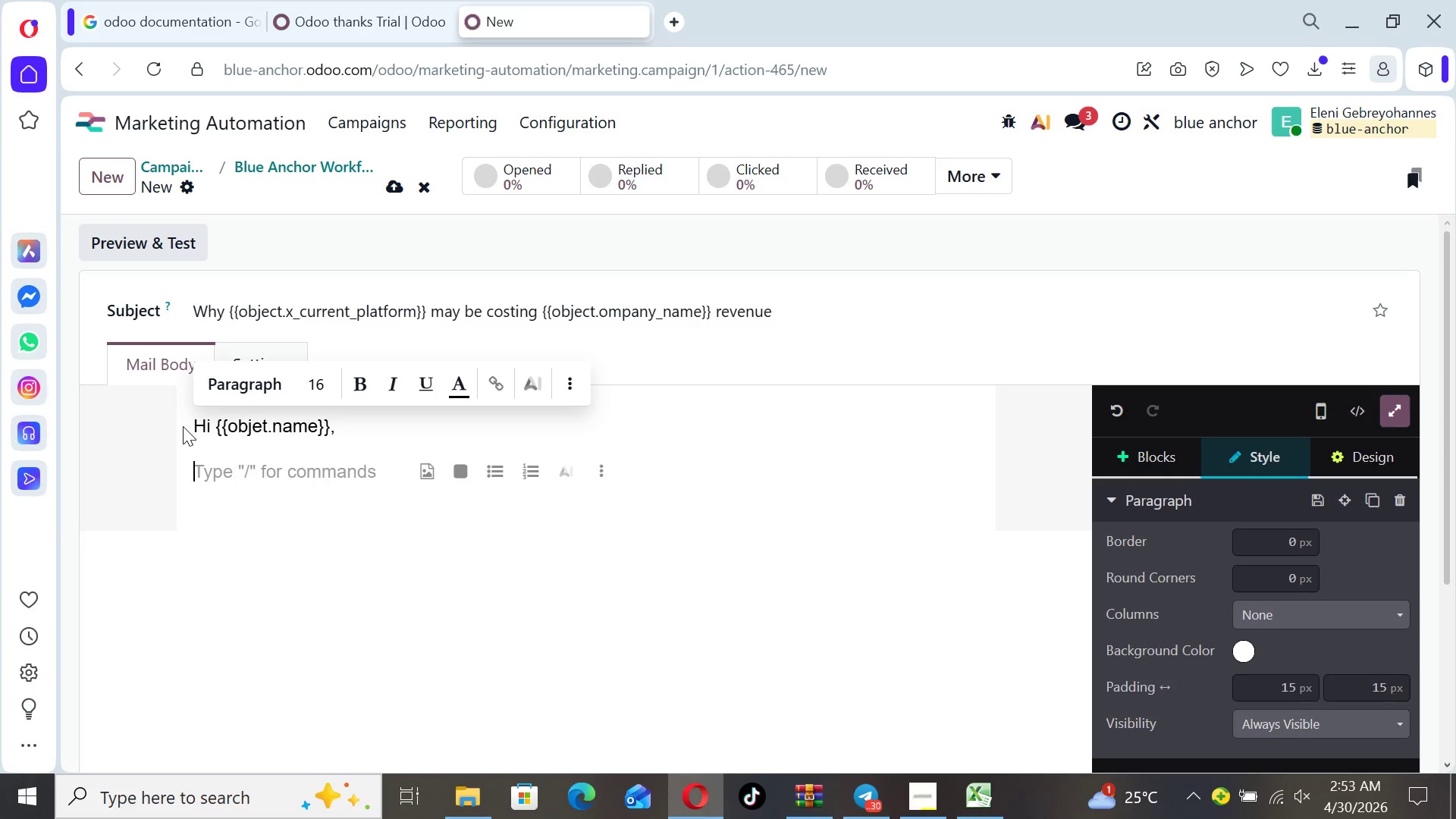 
type(f)
key(Backspace)
type(Following up )
 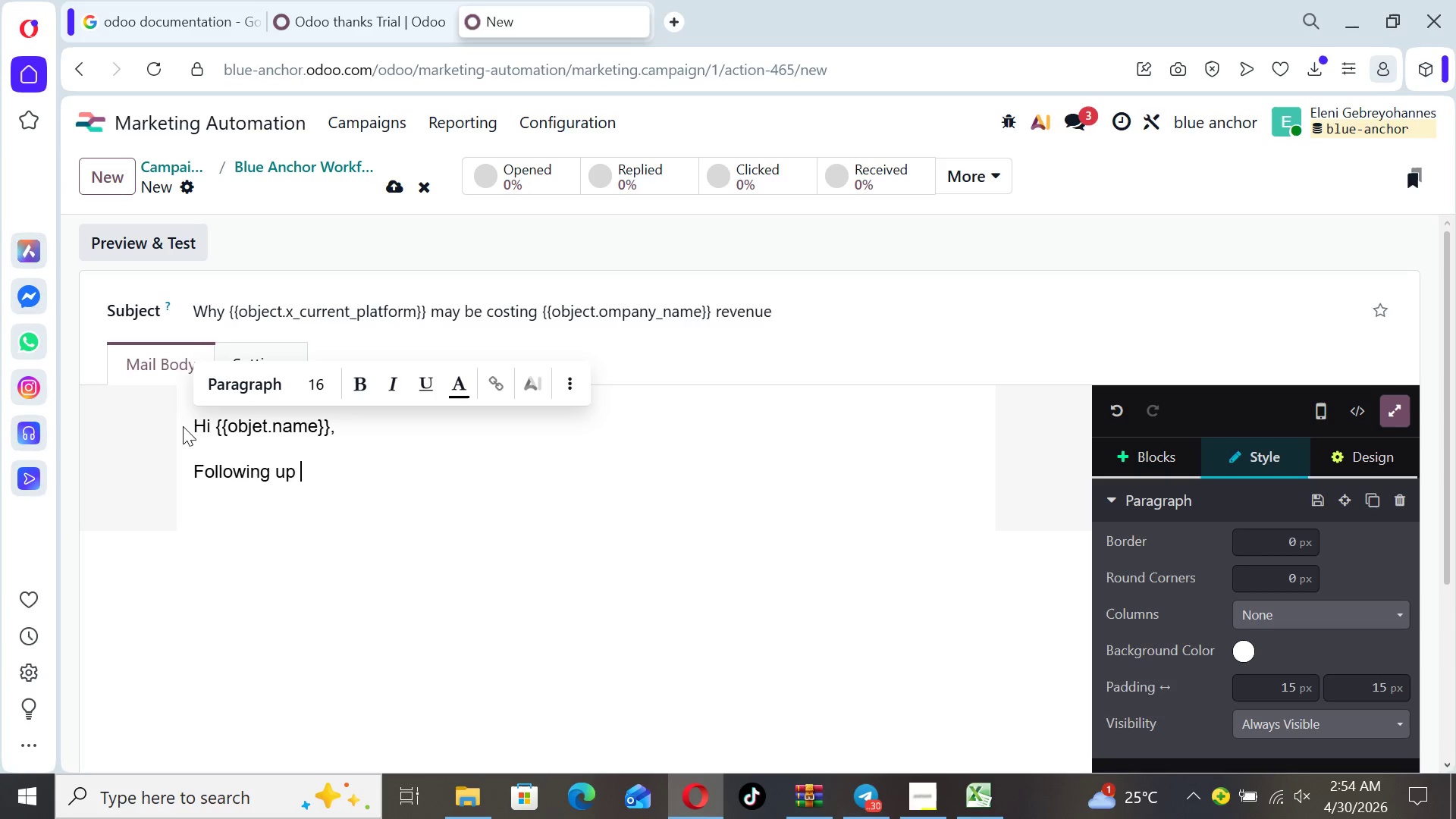 
type(on you current setup )
 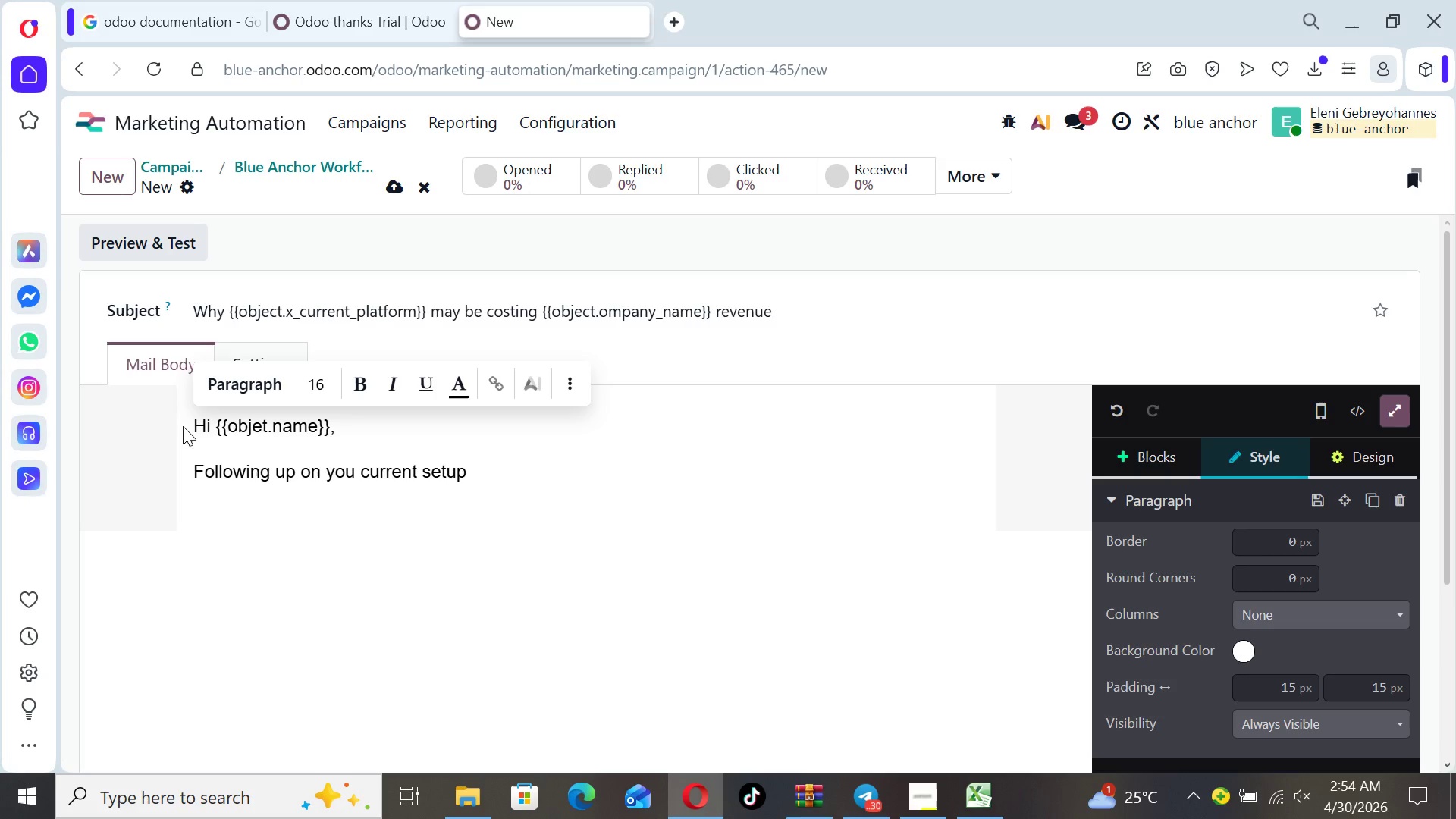 
type(with {{object.x_urrent_platform)
 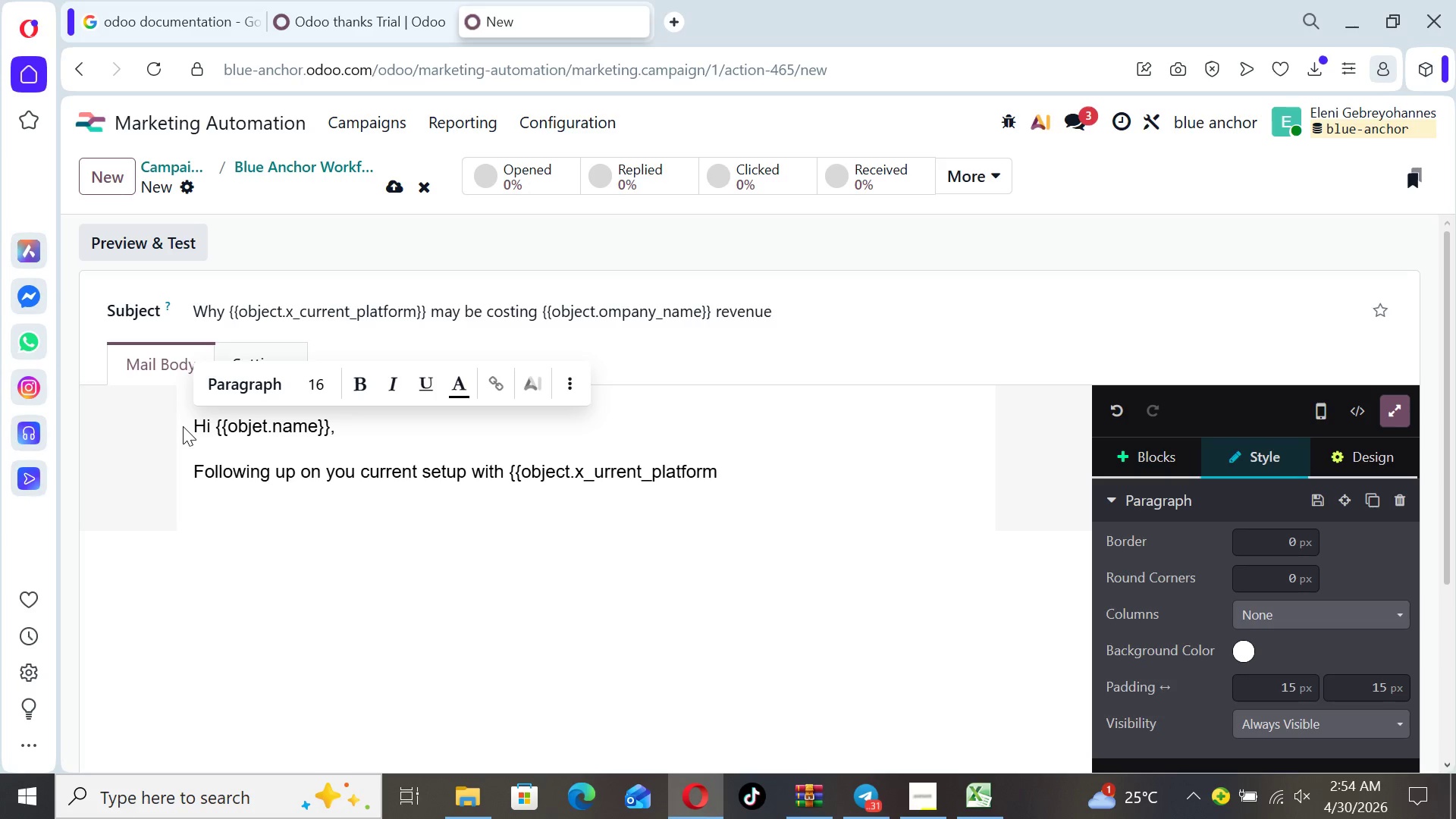 
key(ArrowLeft)
 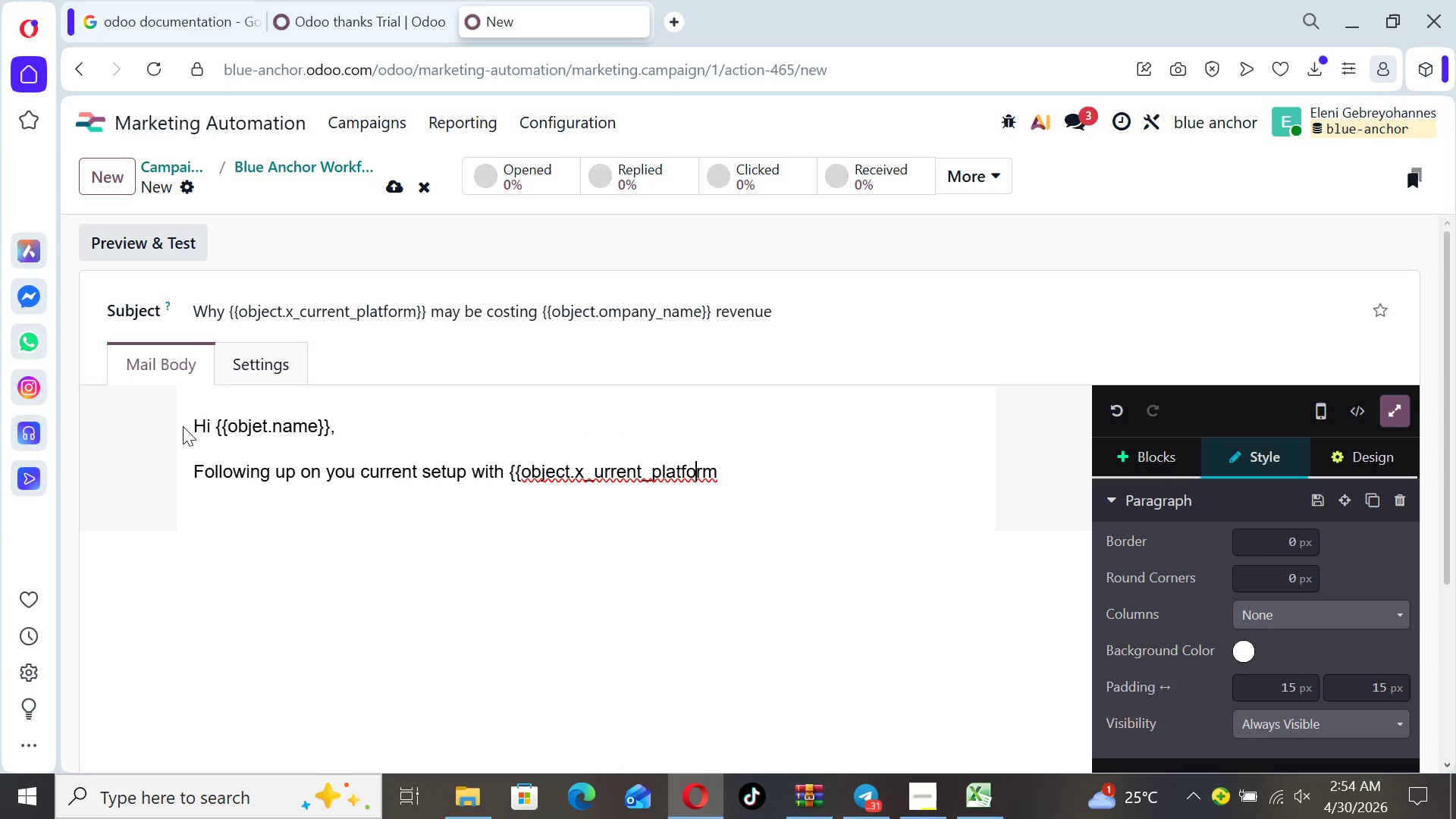 
key(ArrowLeft)
 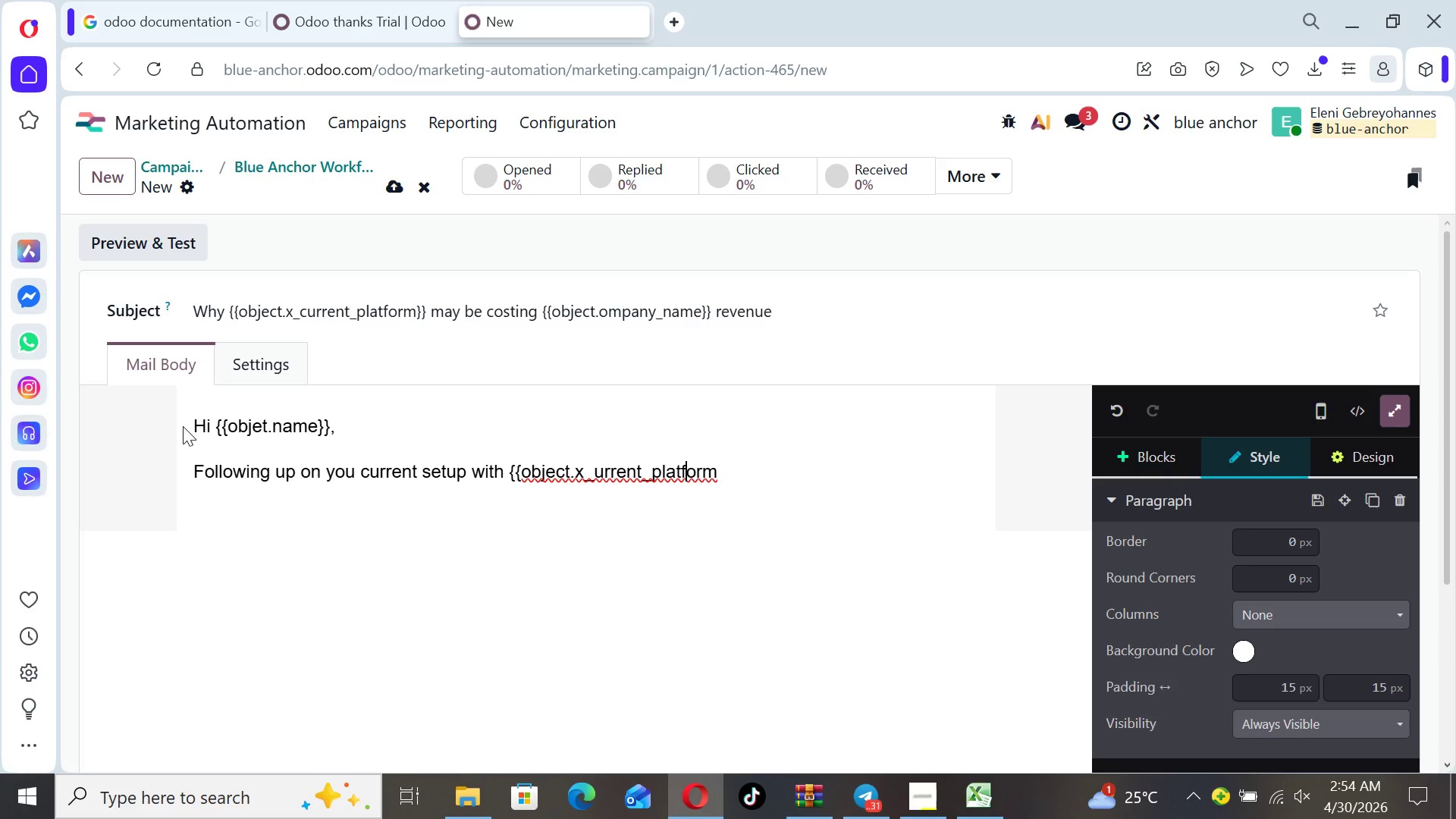 
key(ArrowLeft)
 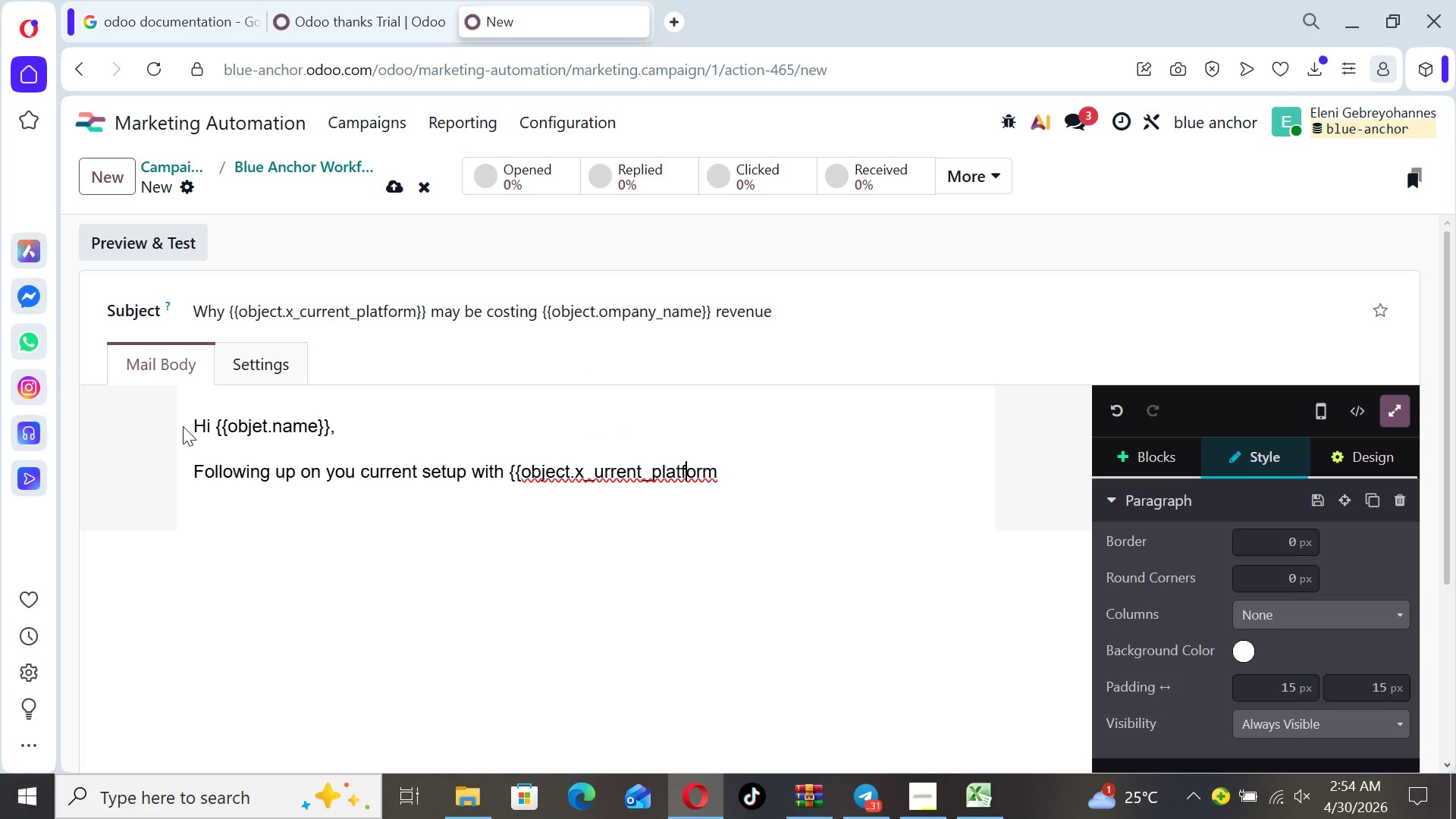 
key(ArrowLeft)
 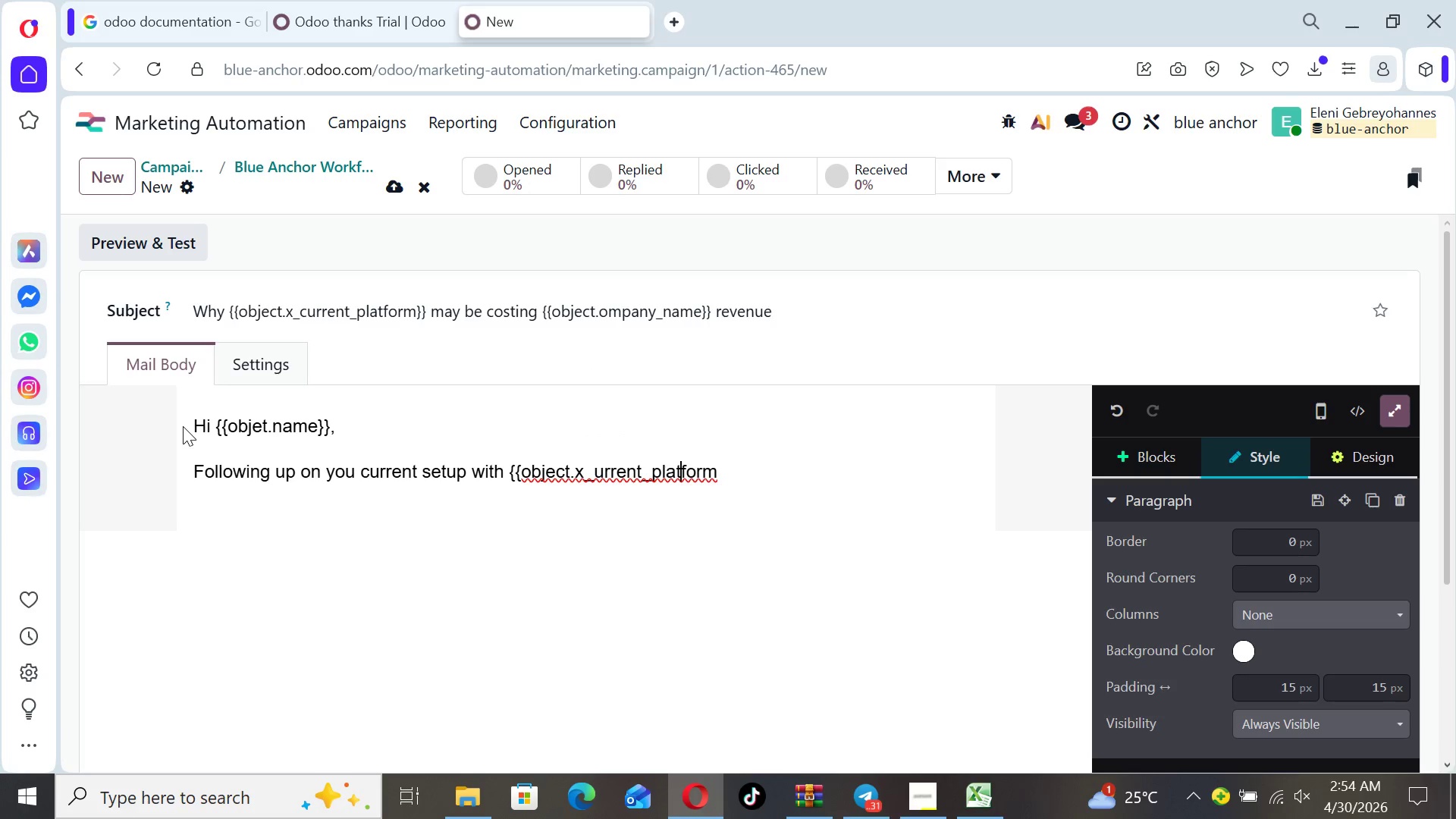 
key(ArrowLeft)
 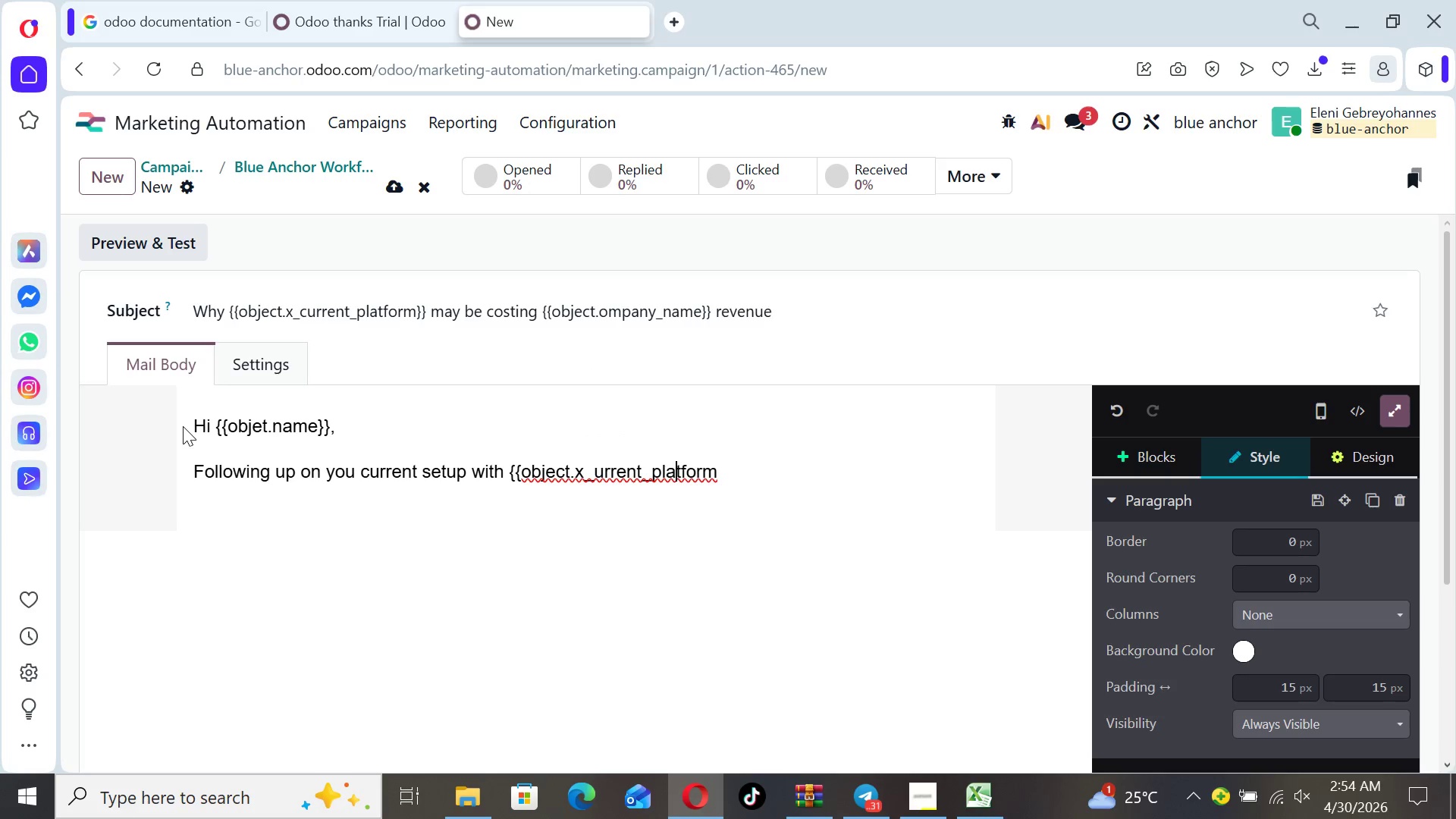 
key(ArrowLeft)
 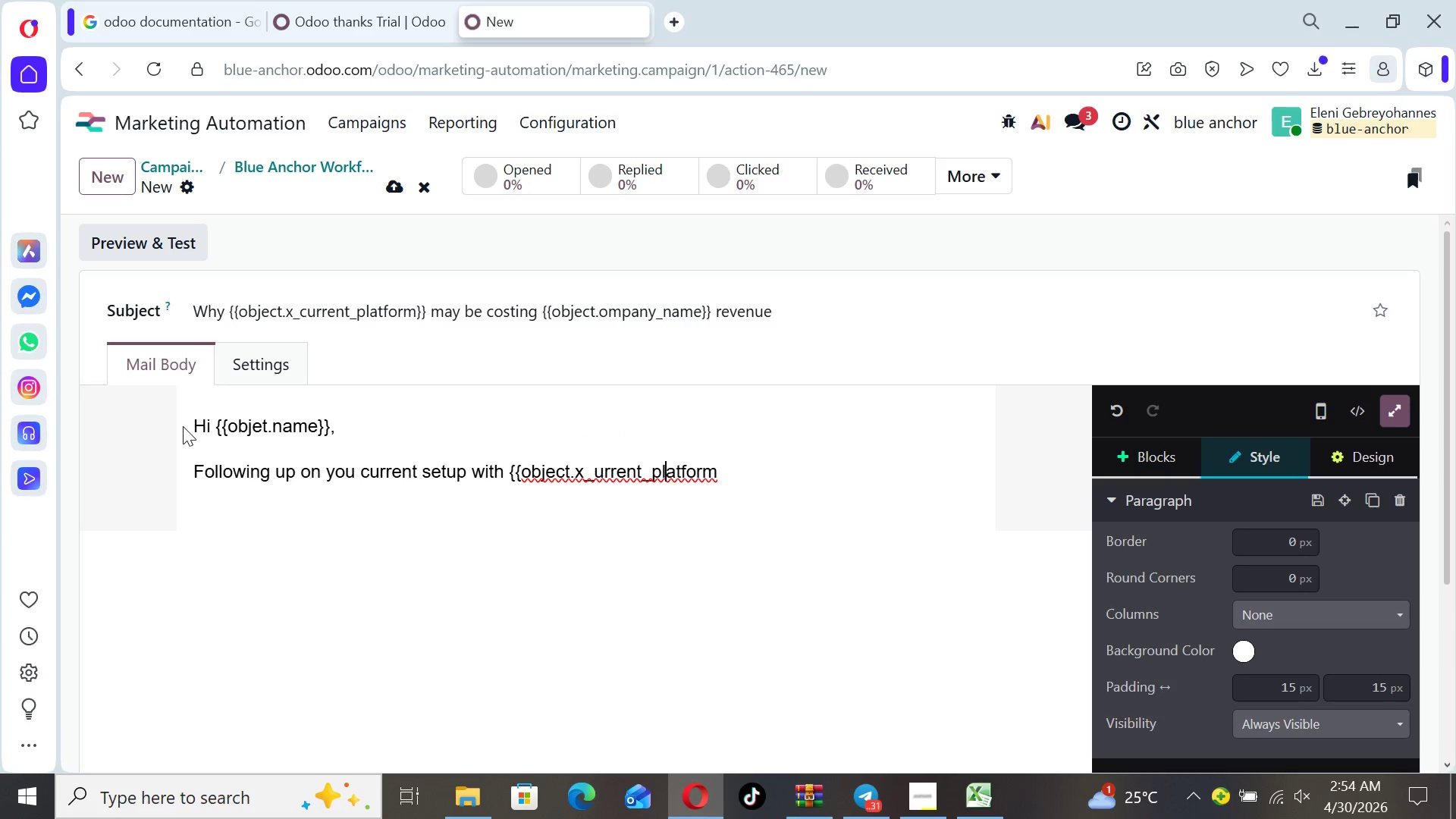 
key(ArrowLeft)
 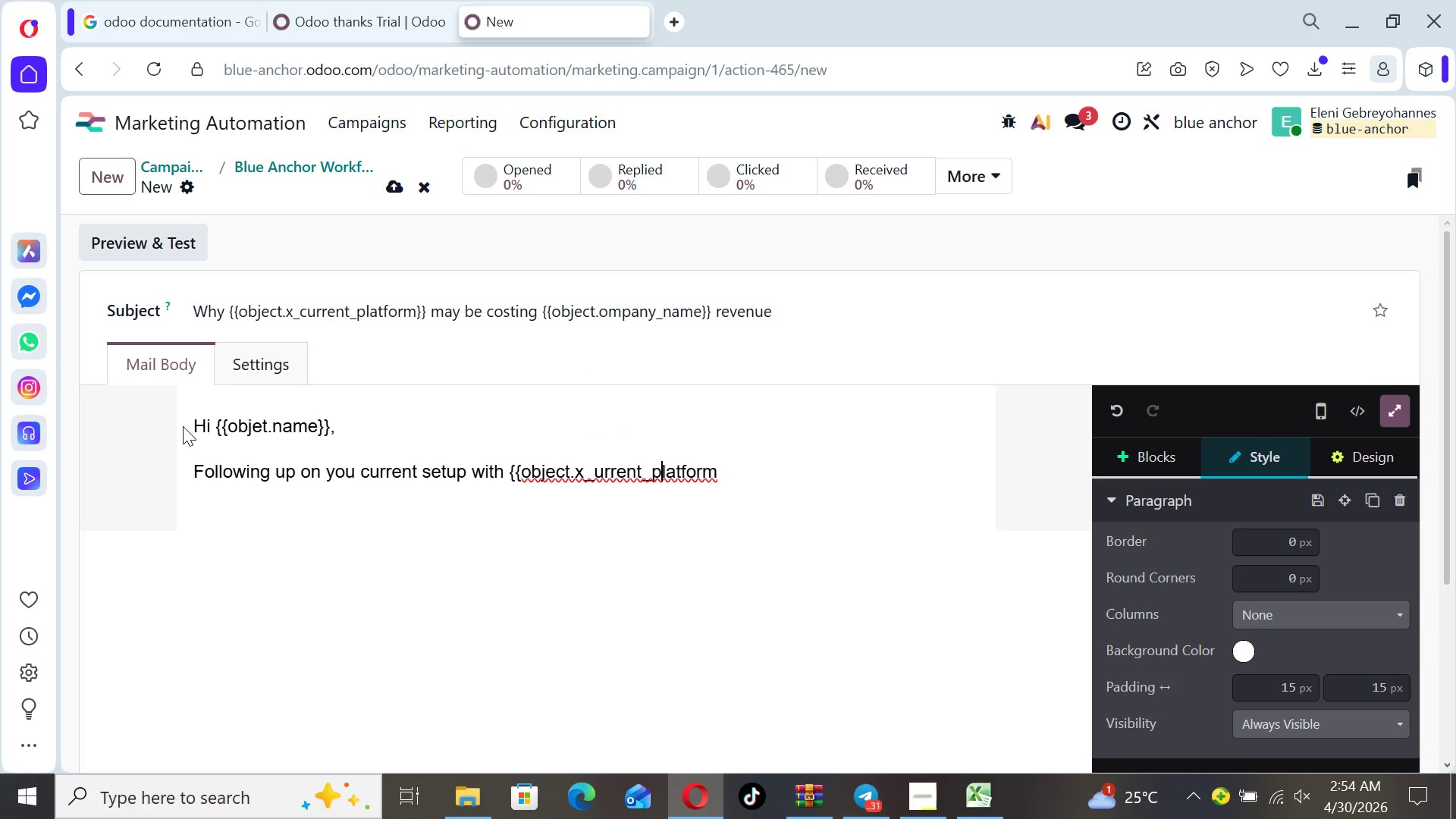 
key(ArrowLeft)
 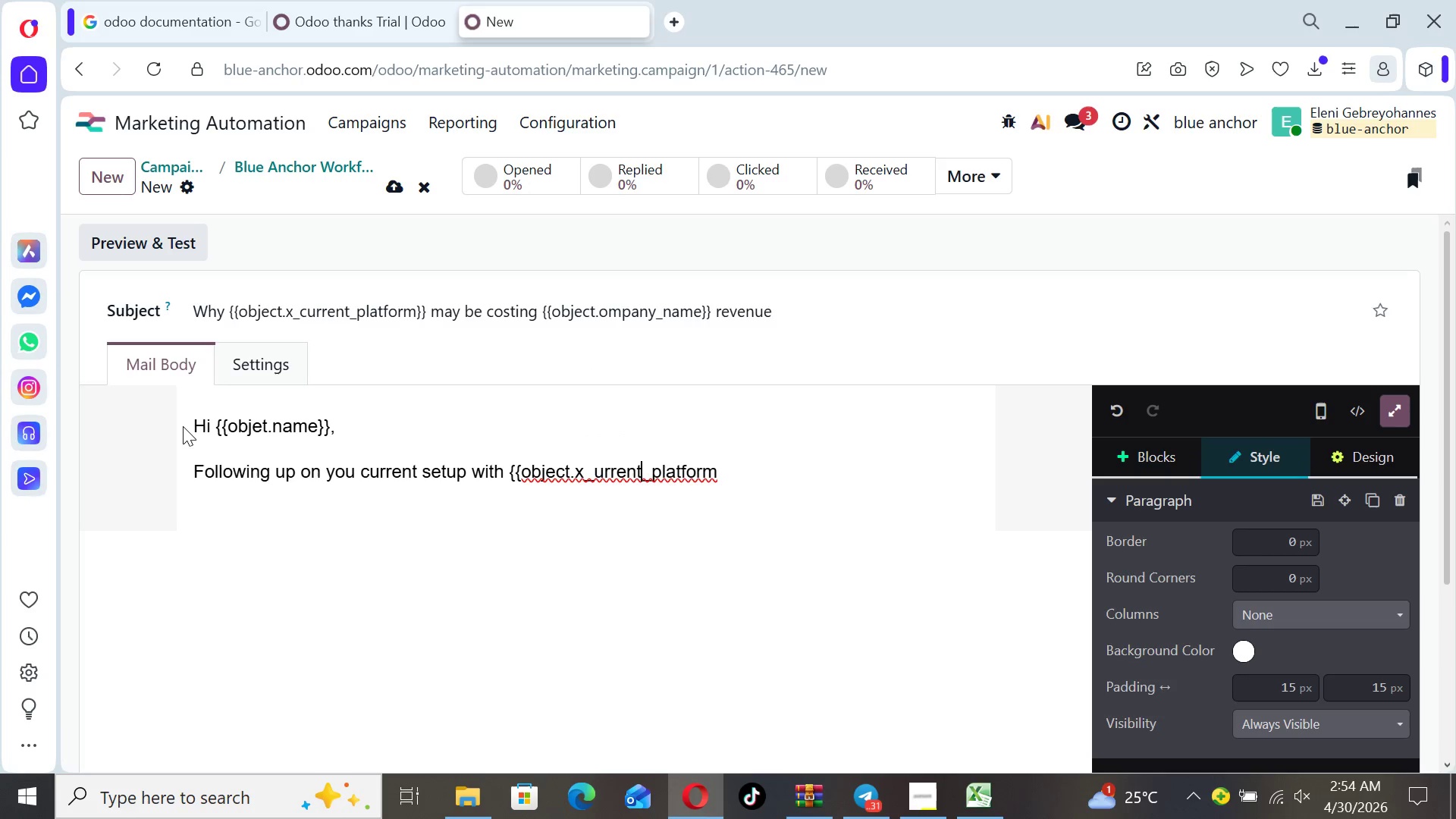 
key(ArrowLeft)
 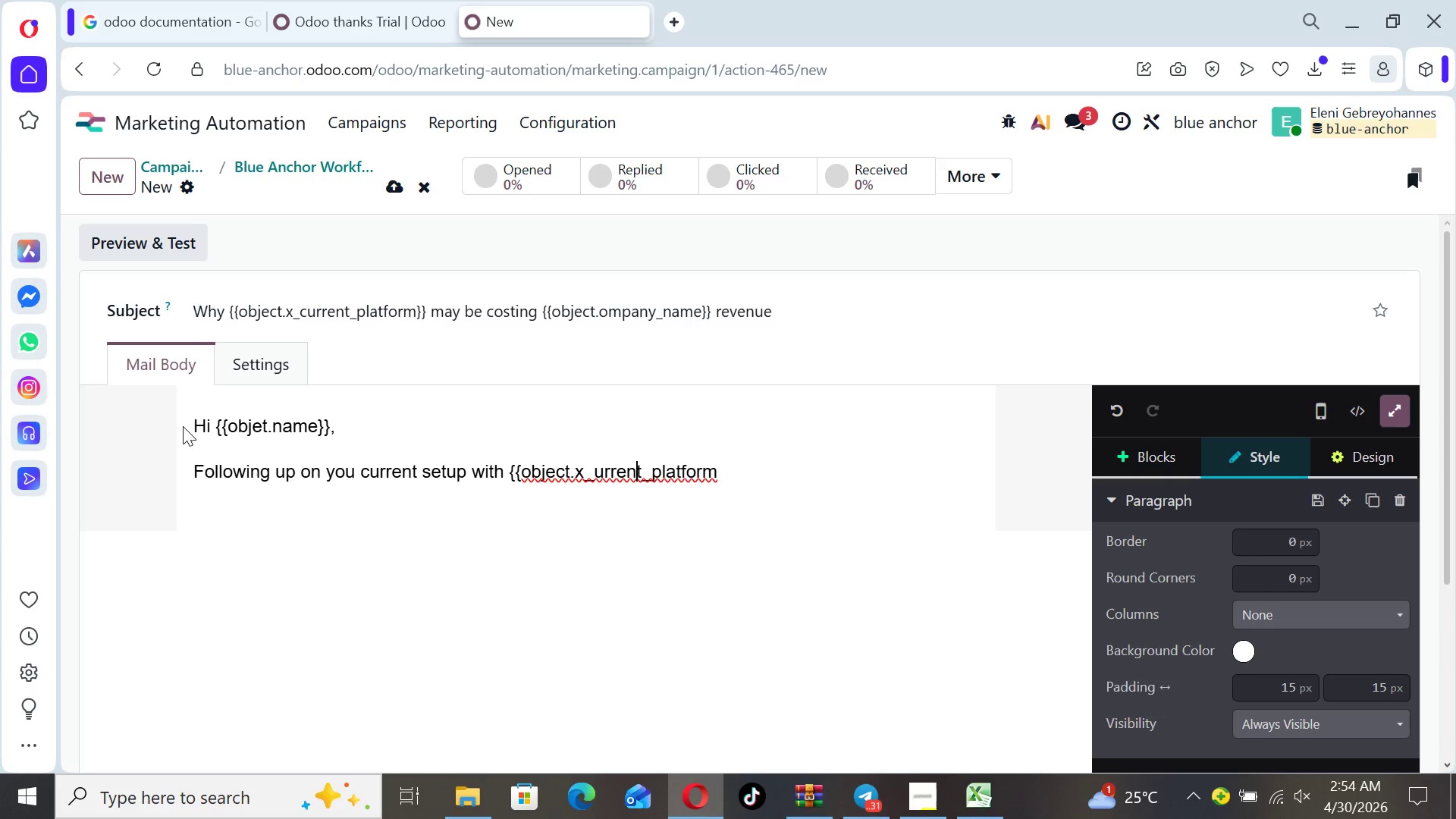 
key(ArrowLeft)
 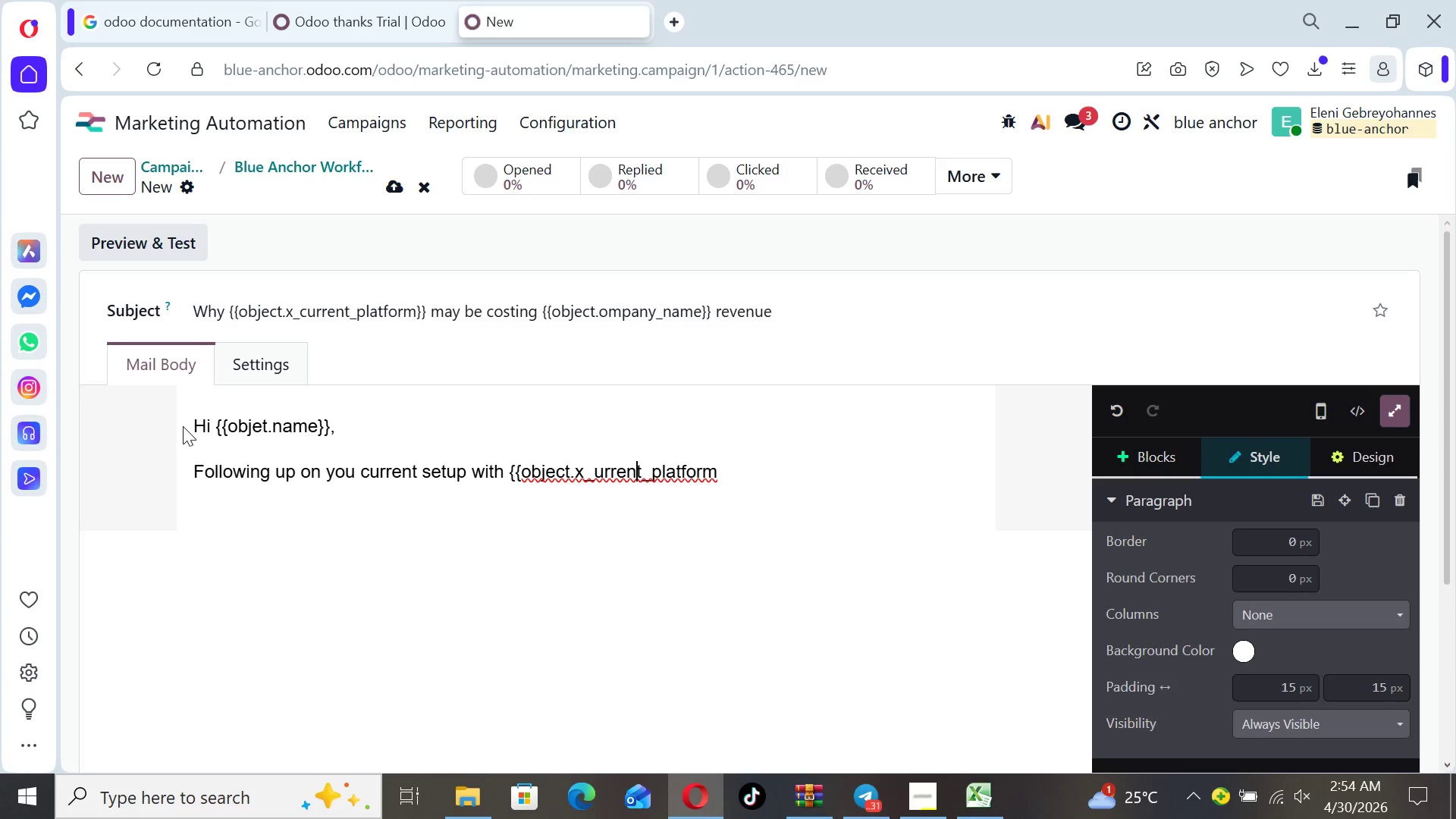 
key(ArrowLeft)
 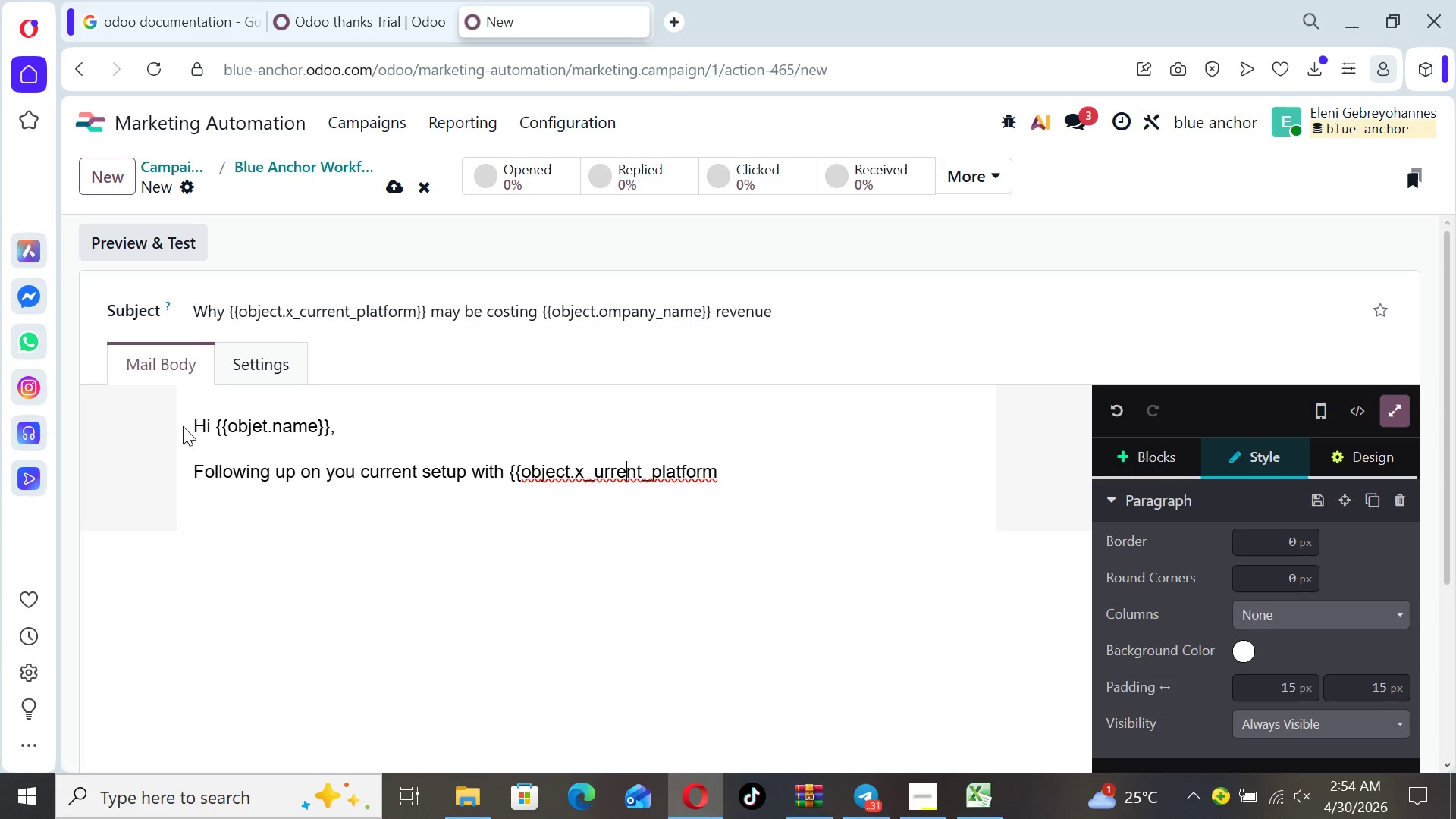 
key(ArrowLeft)
 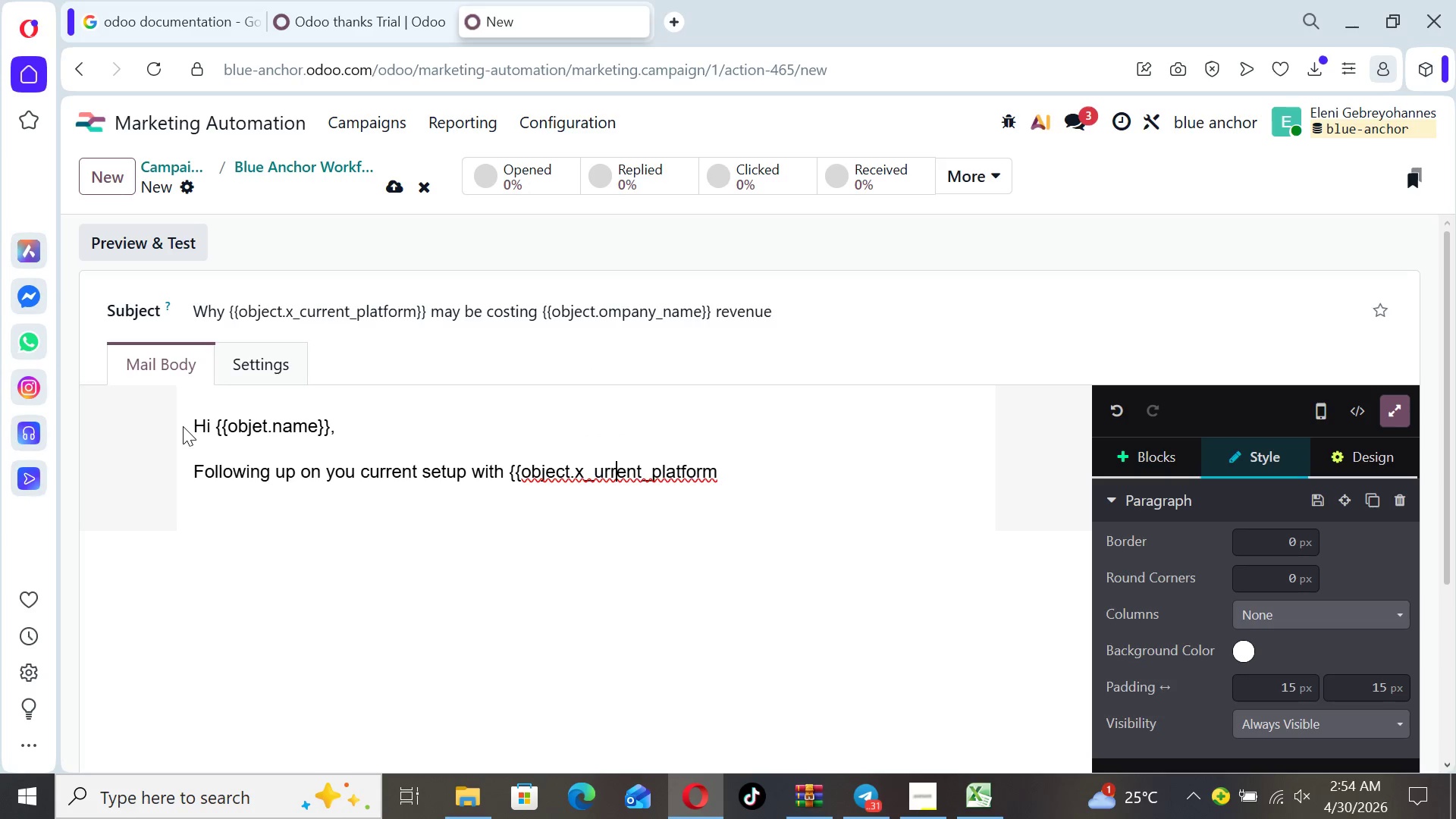 
key(ArrowLeft)
 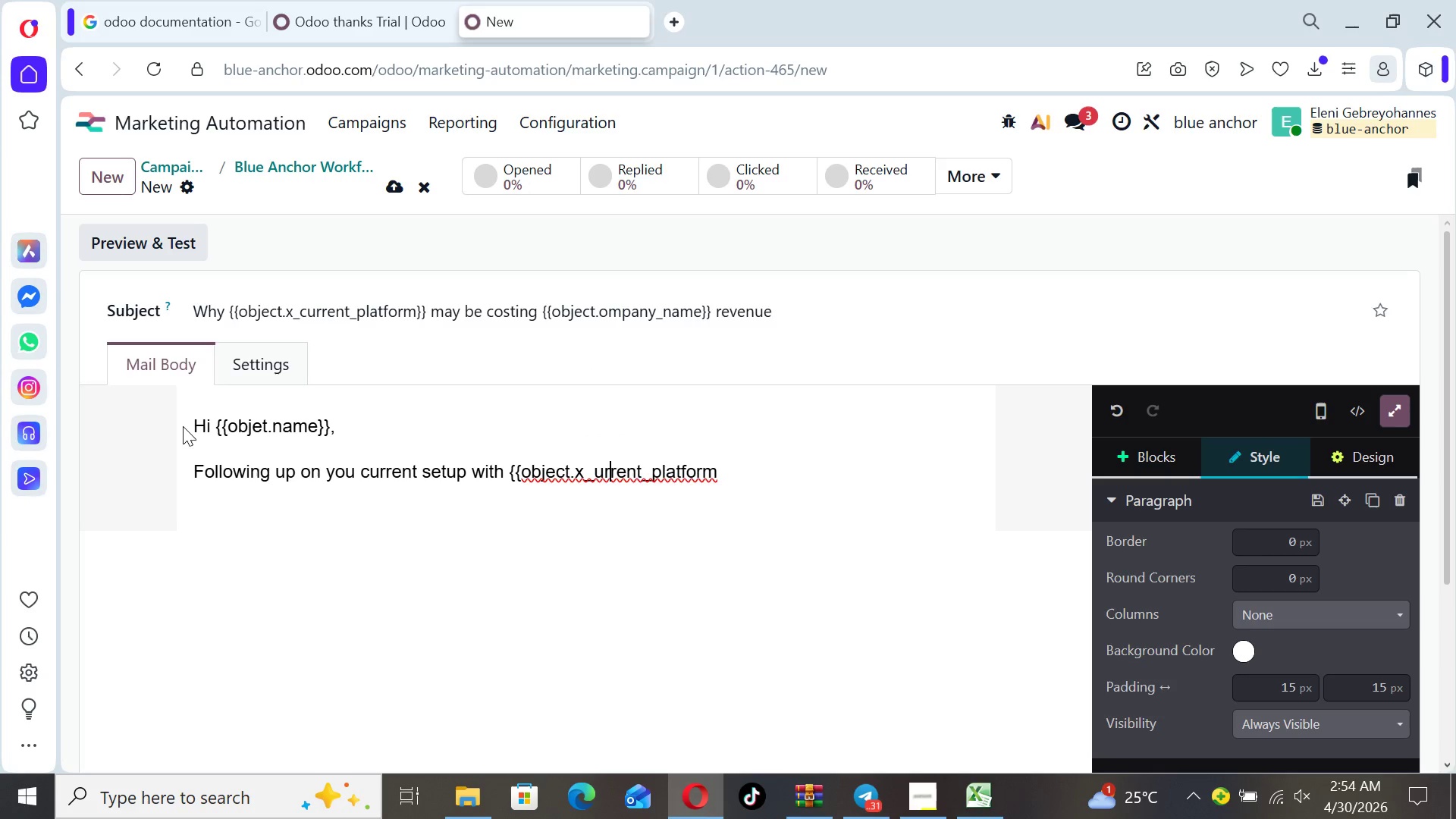 
key(ArrowLeft)
 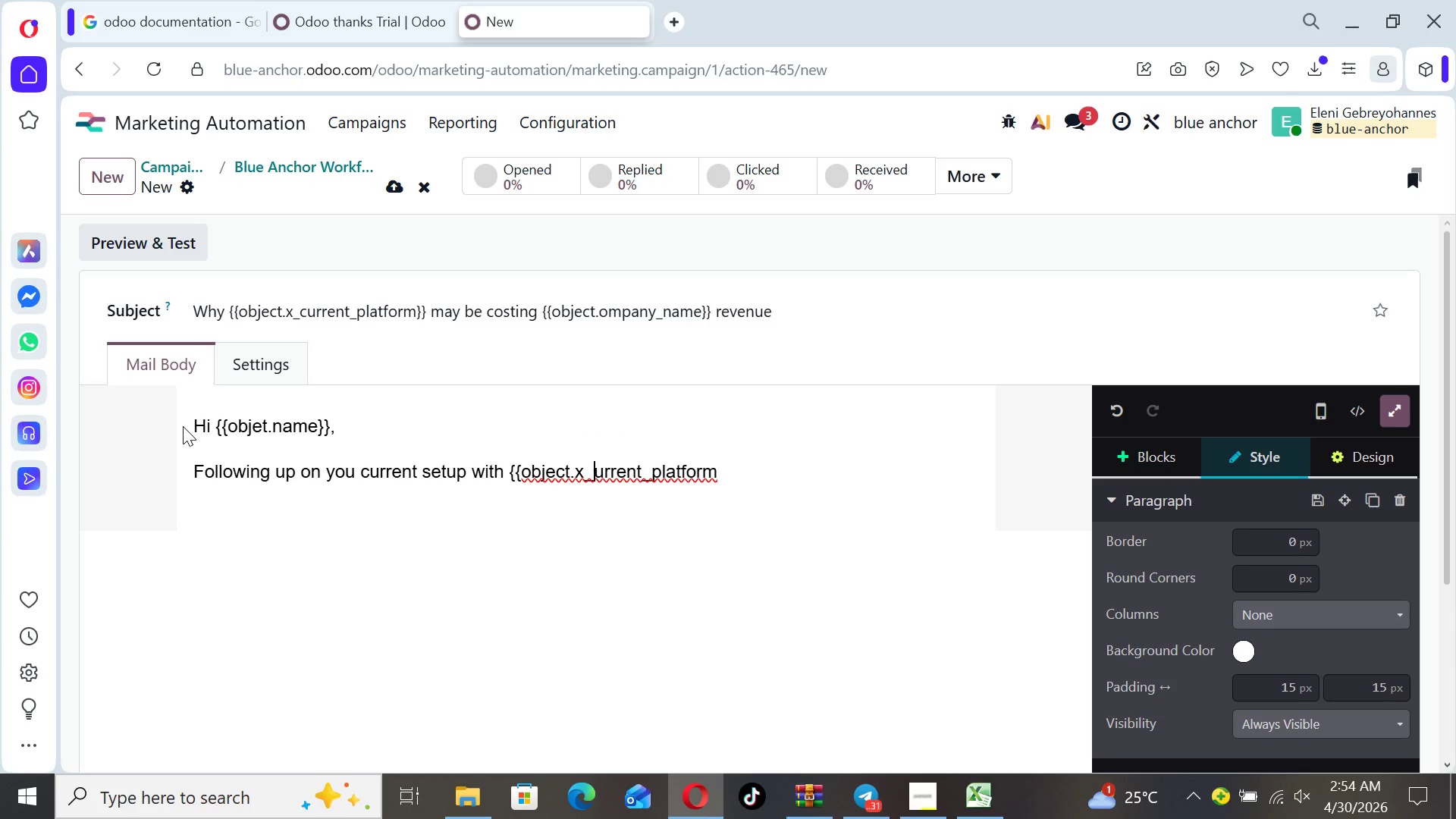 
key(ArrowLeft)
 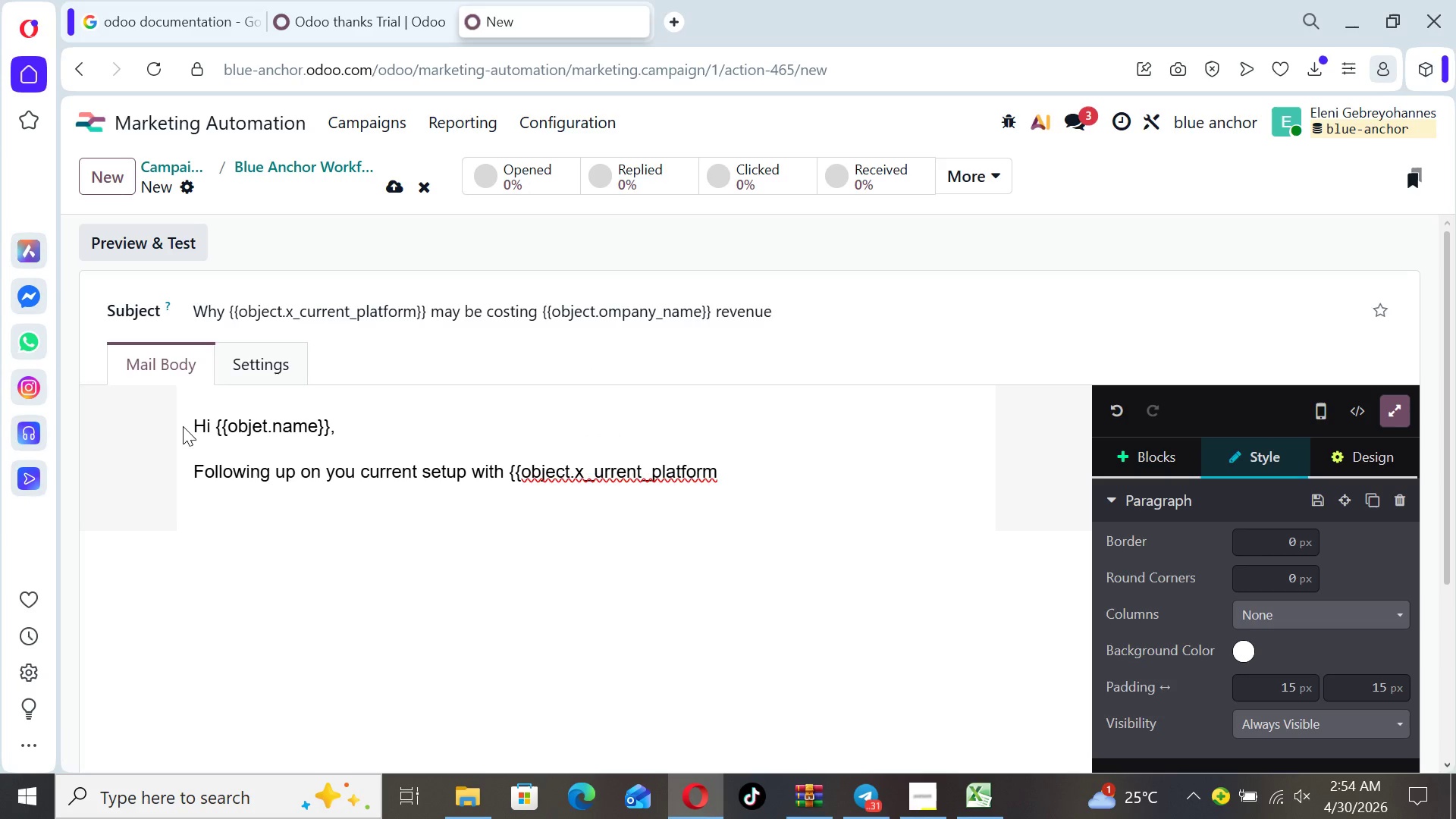 
key(C)
 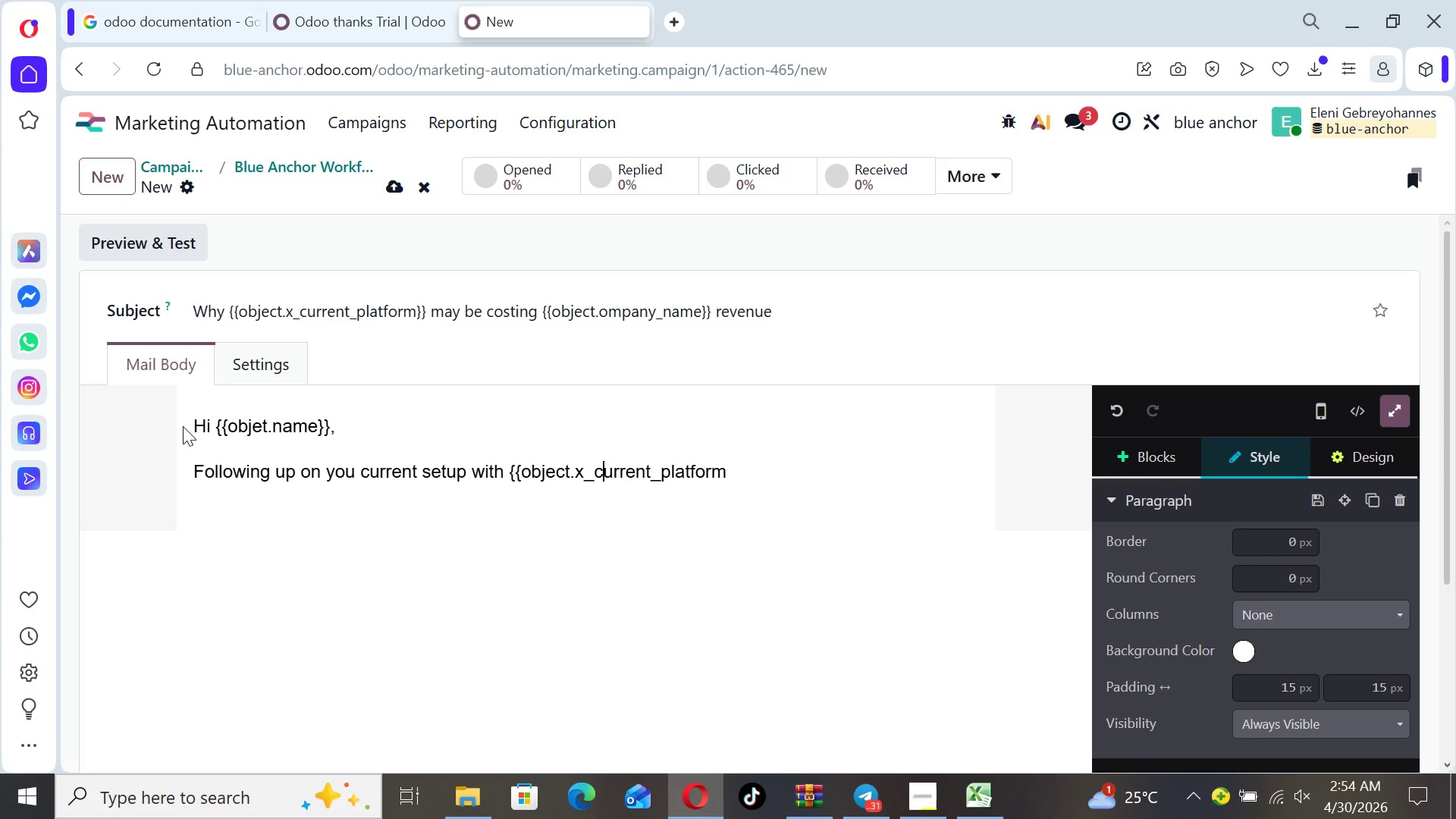 
key(ArrowRight)
 